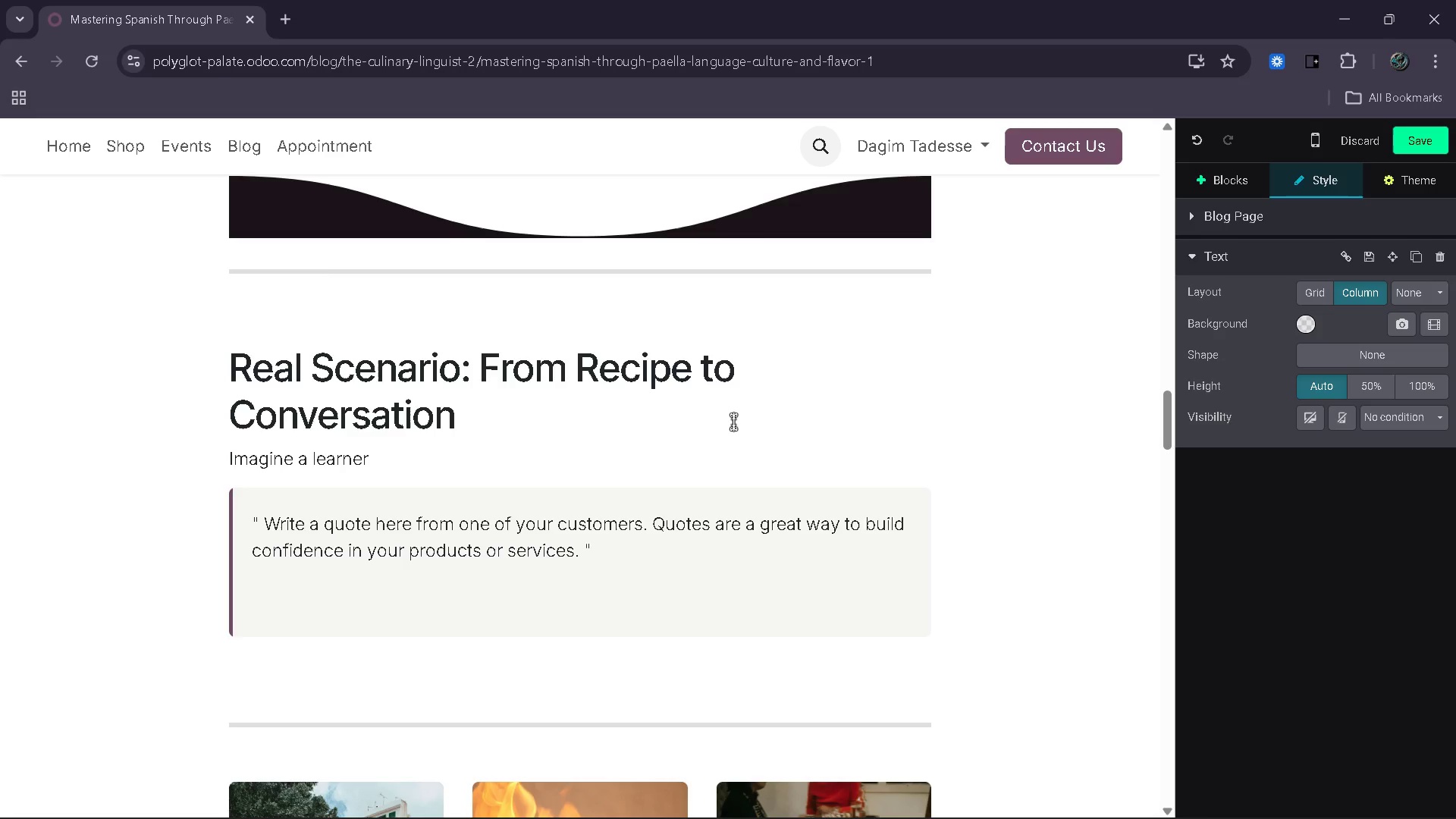 
wait(12.47)
 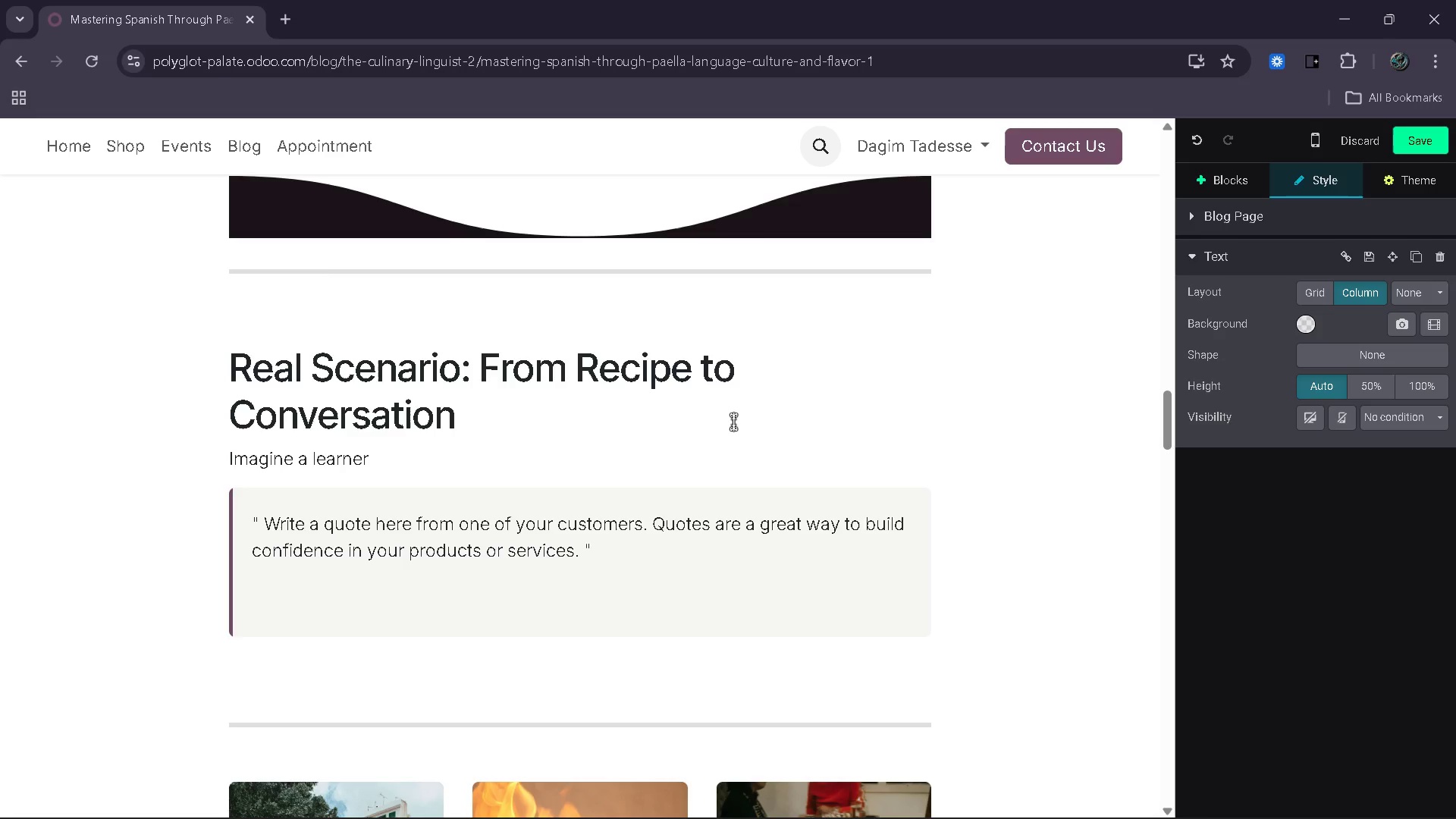 
type( following a paella recipe entirely in spanish)
 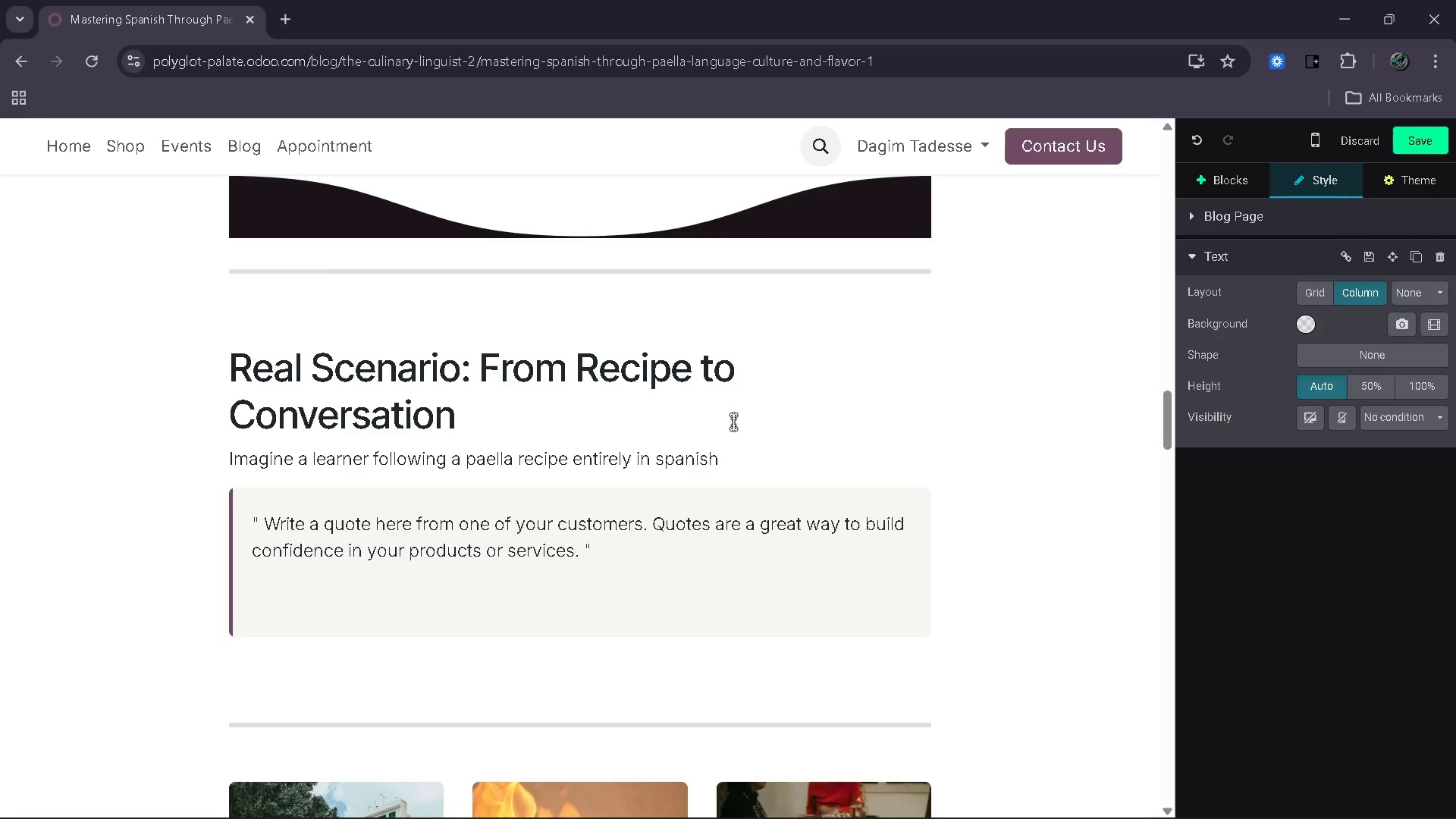 
key(ArrowLeft)
 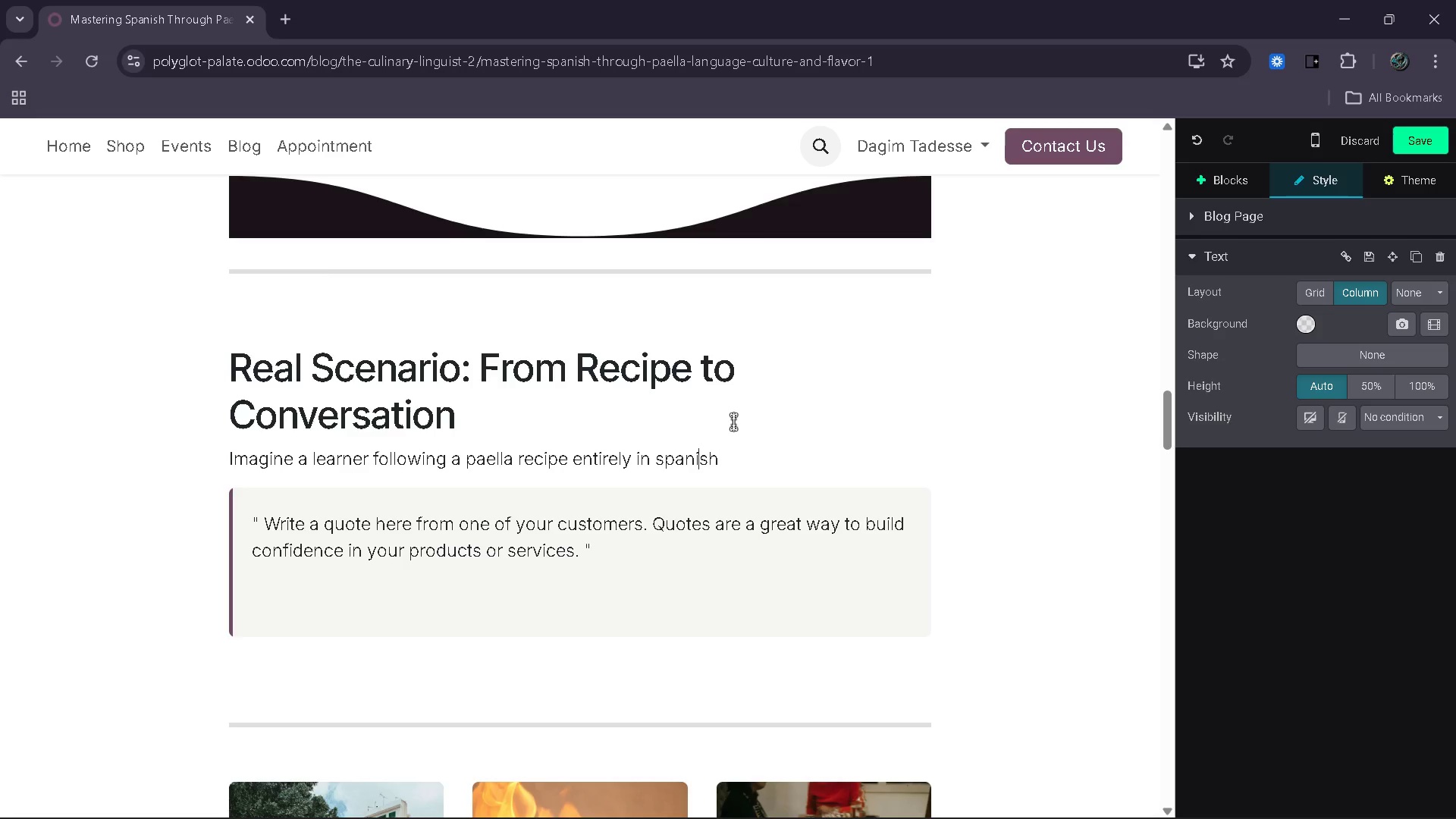 
key(ArrowLeft)
 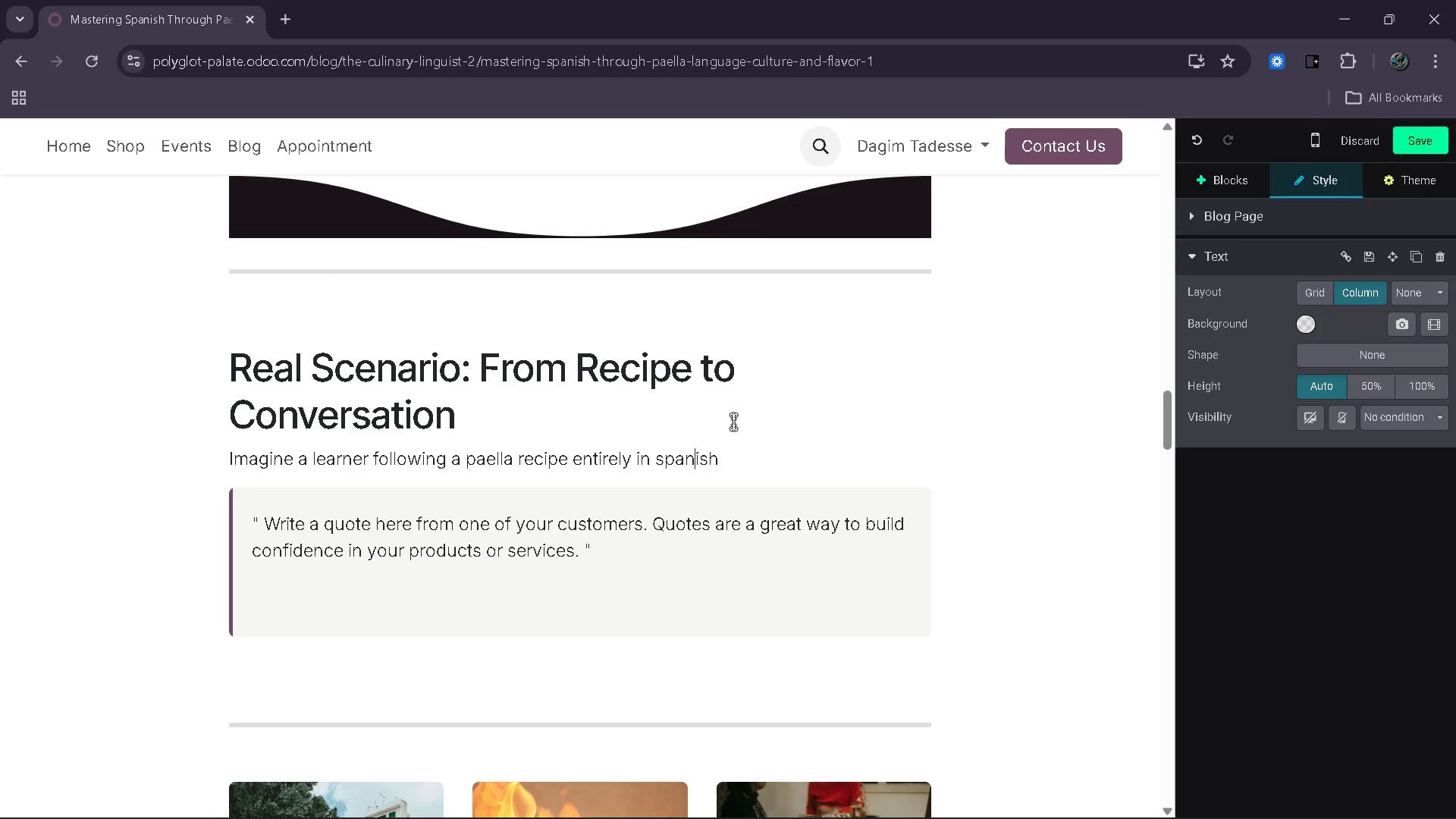 
key(ArrowLeft)
 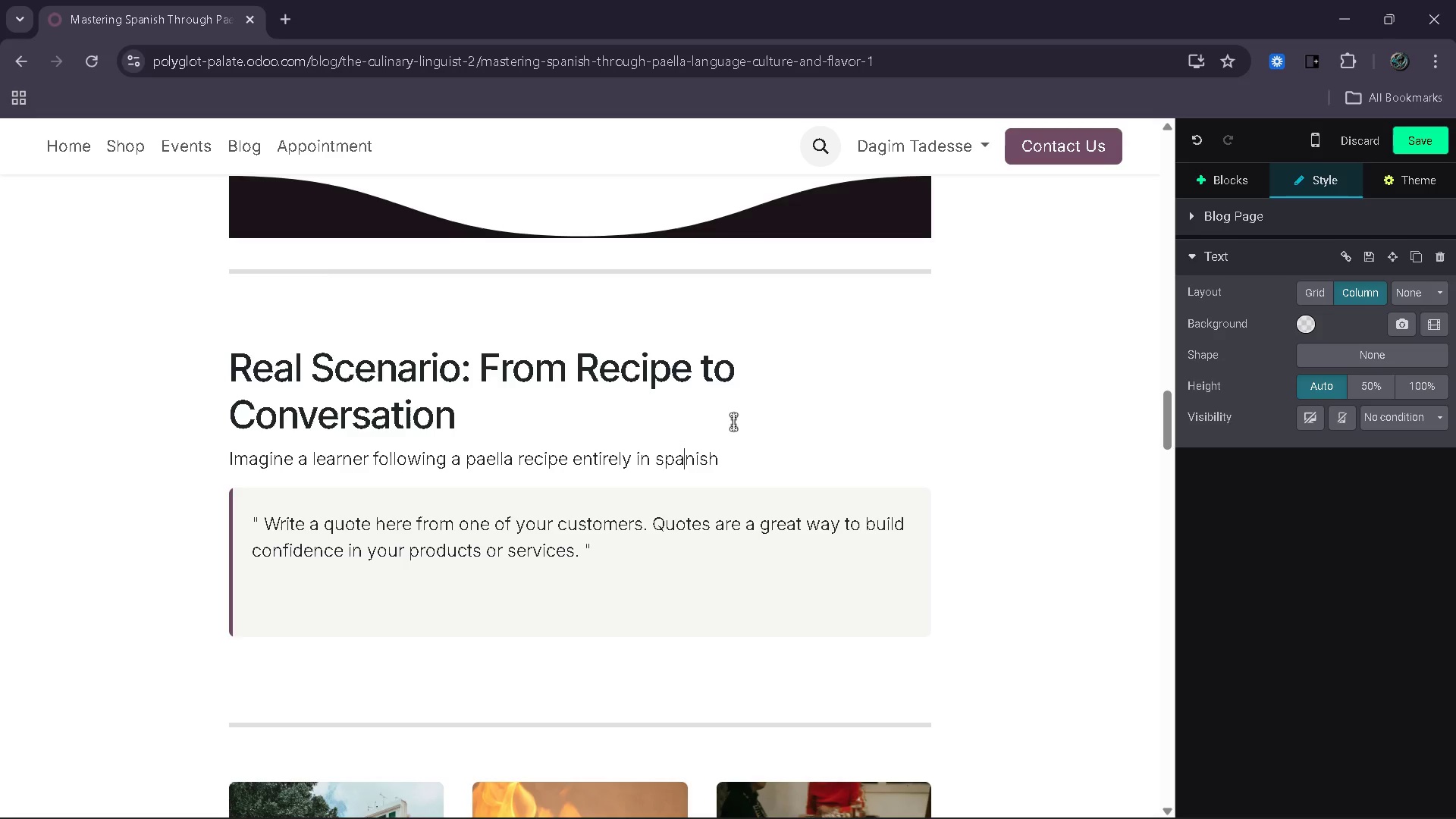 
key(ArrowLeft)
 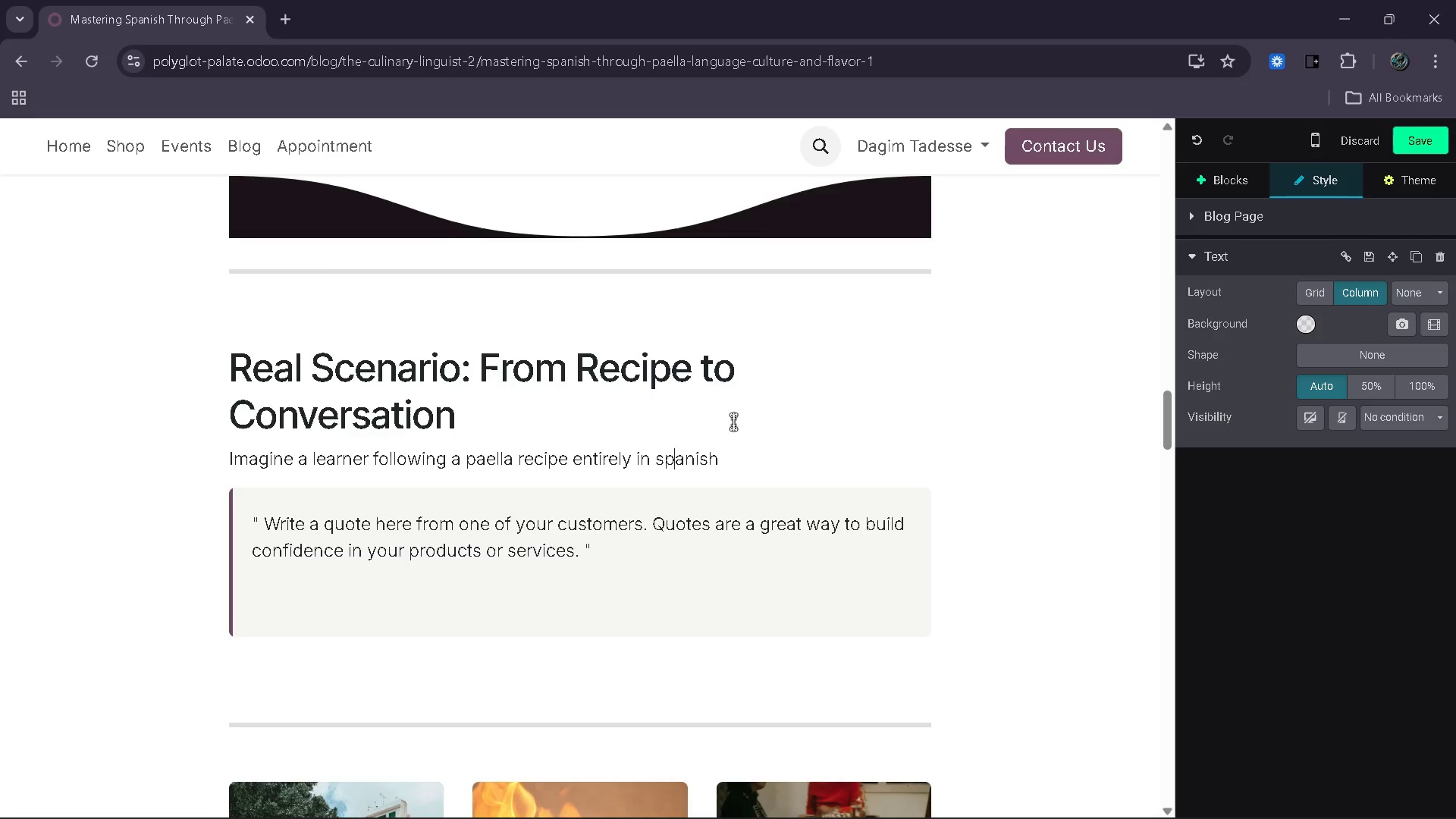 
key(ArrowLeft)
 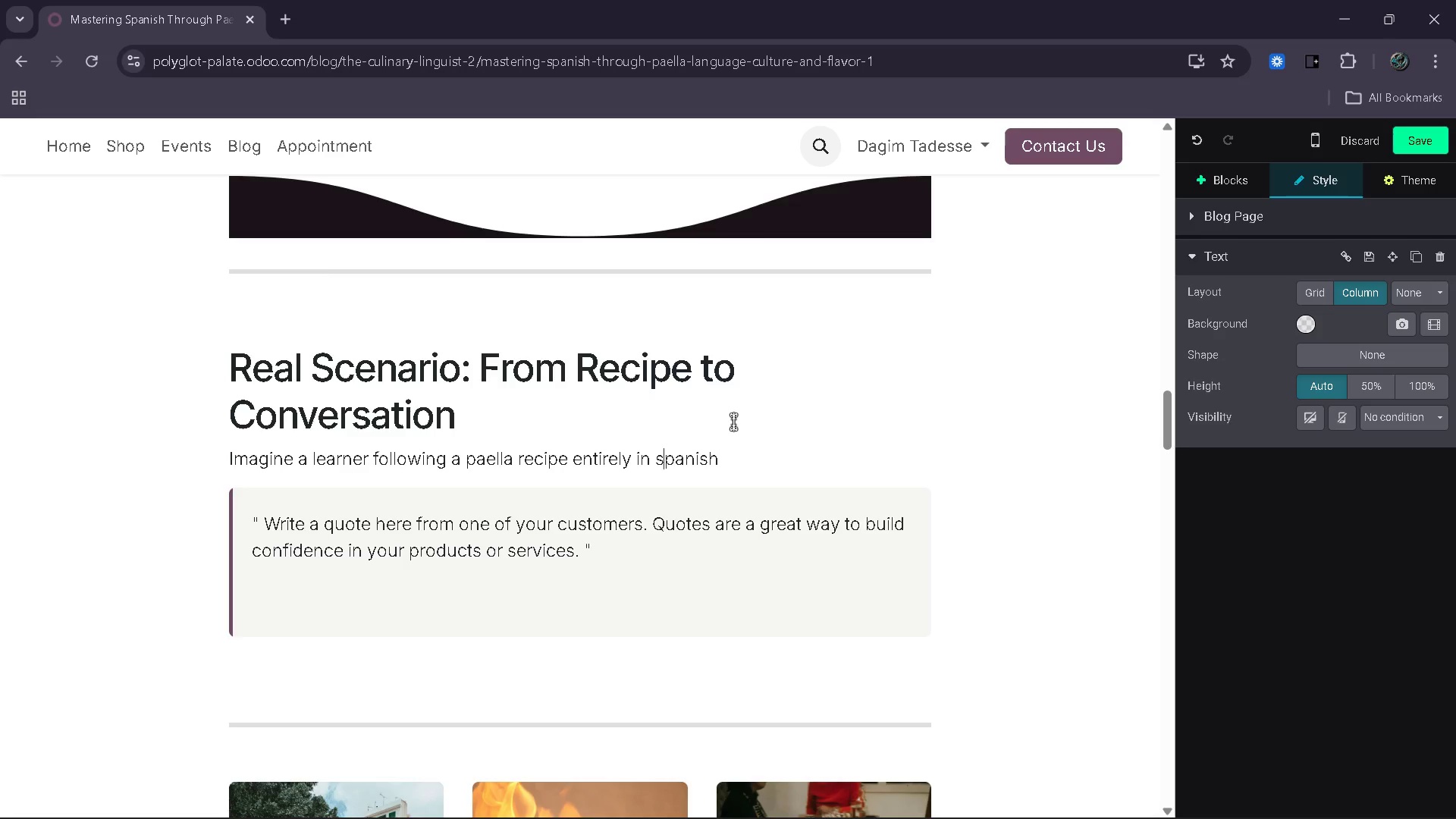 
key(ArrowLeft)
 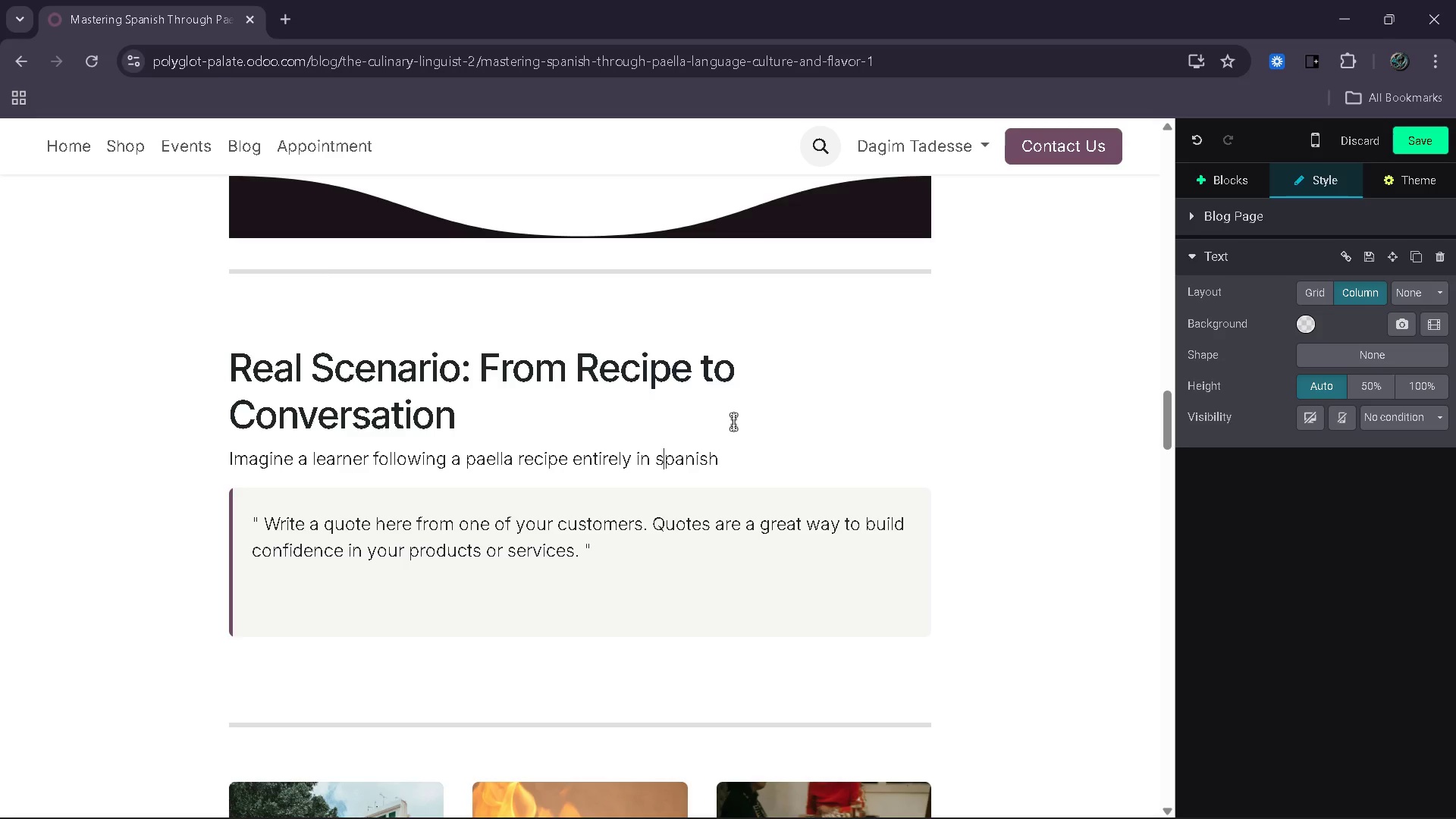 
key(Backspace)
 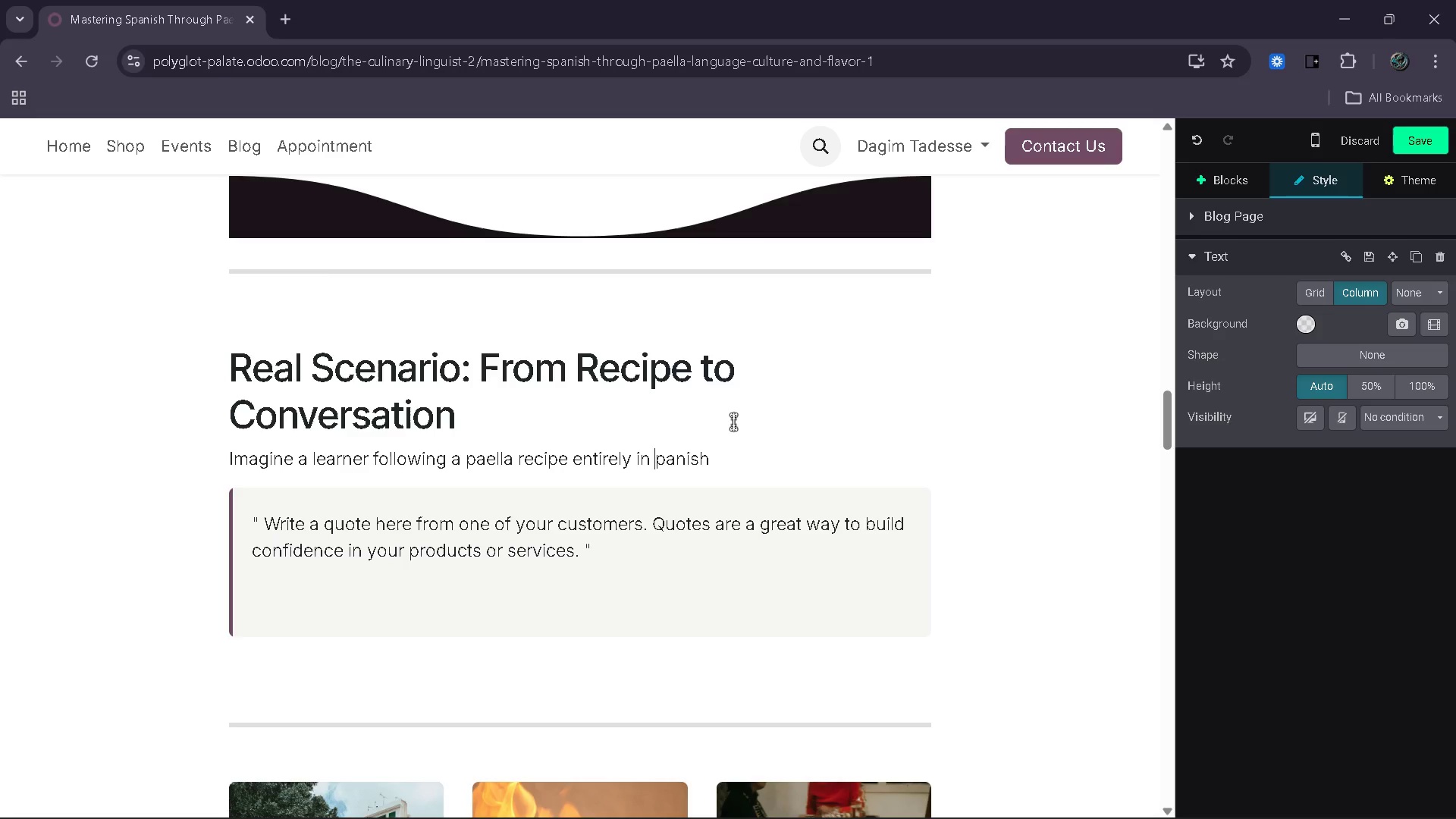 
key(Shift+S)
 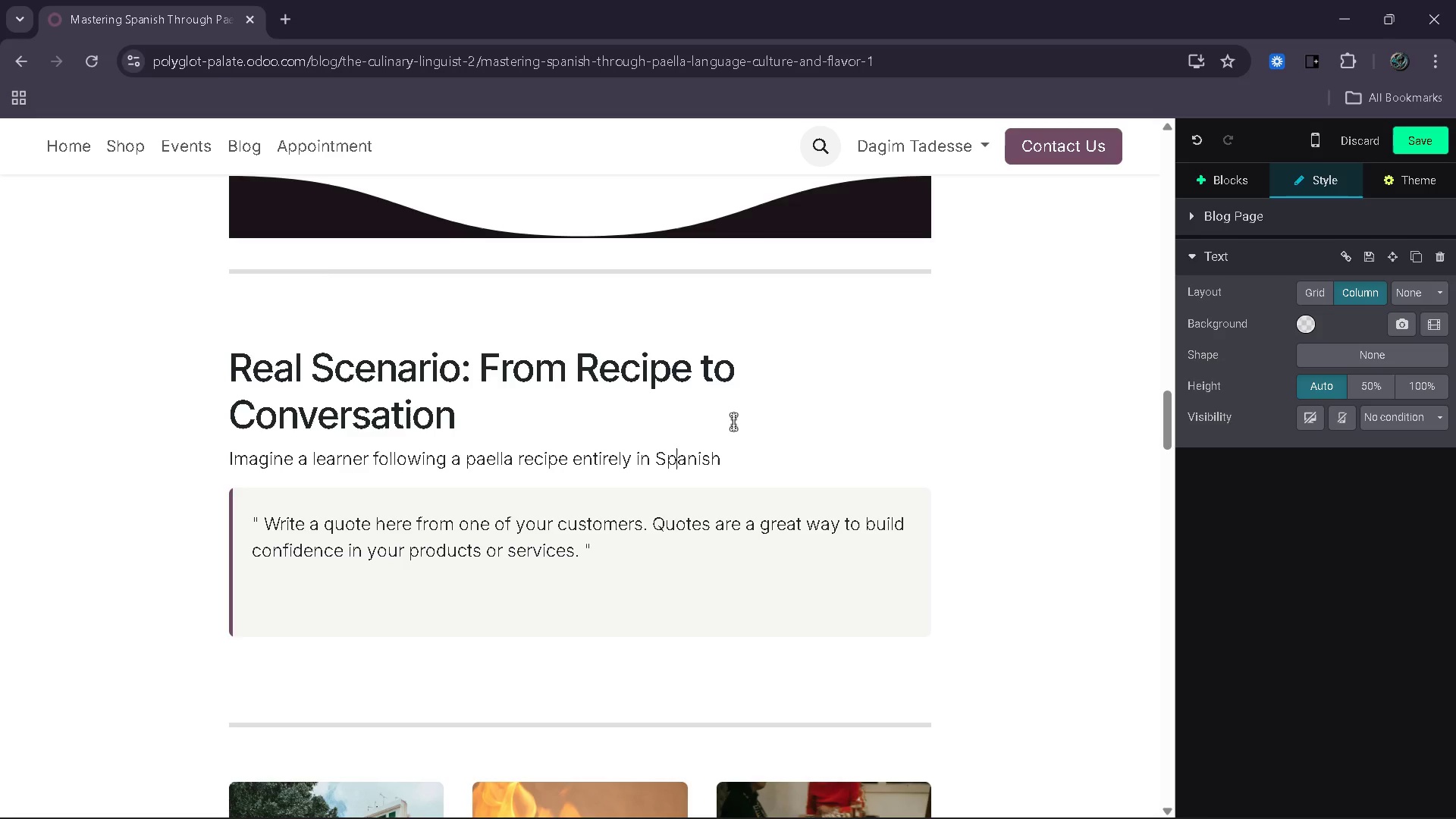 
hold_key(key=ArrowRight, duration=0.61)
 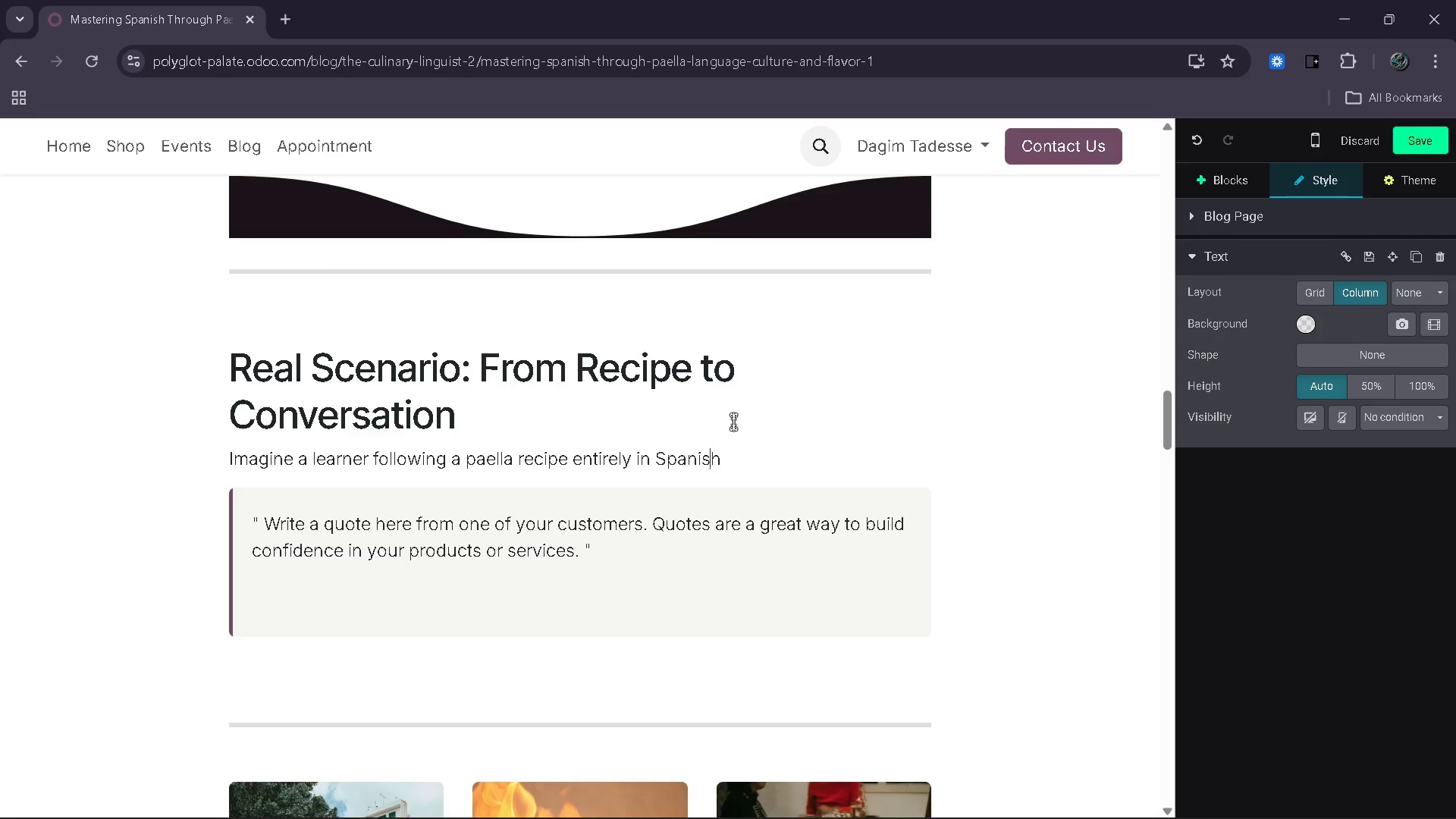 
key(ArrowRight)
 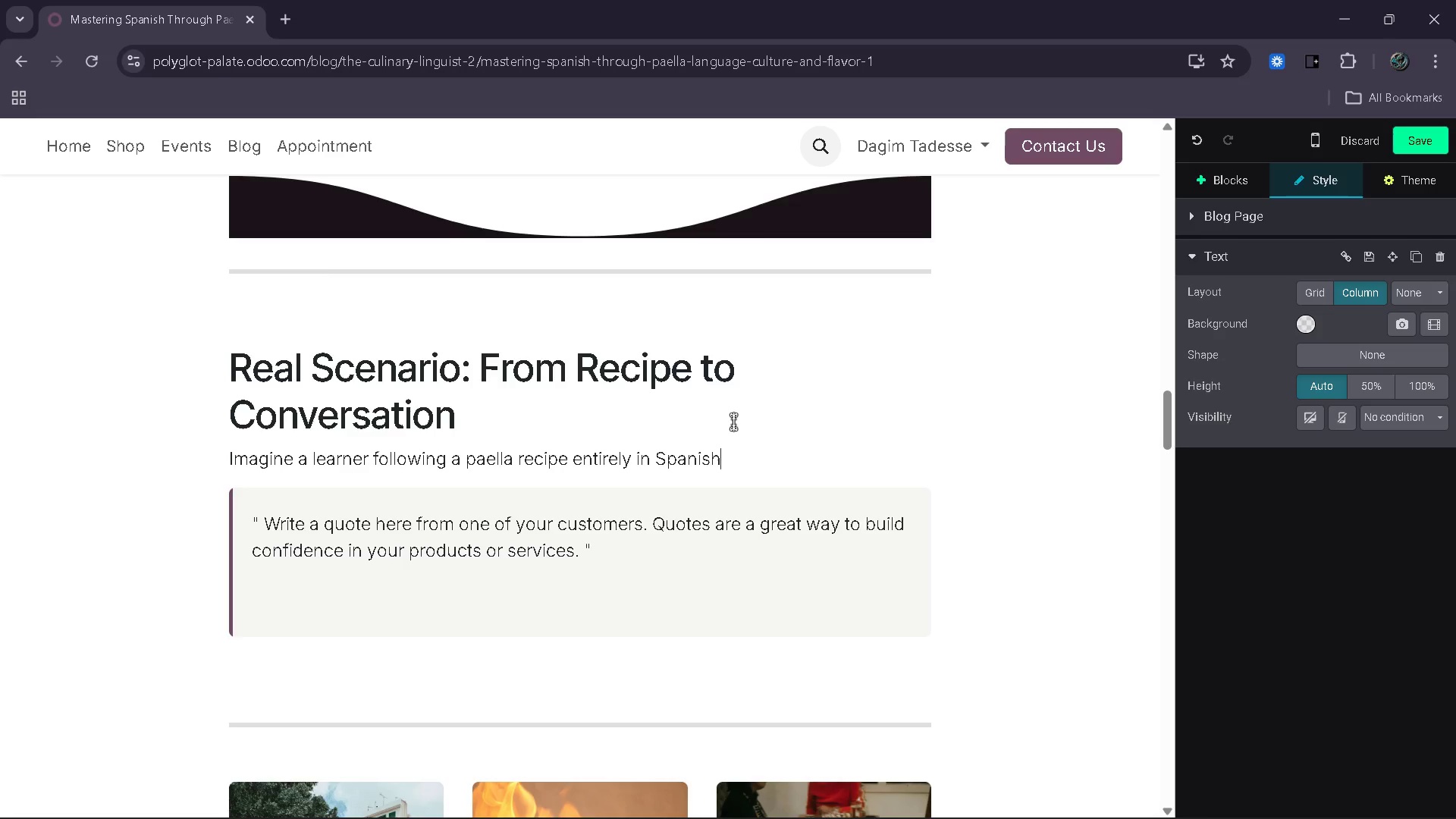 
key(ArrowRight)
 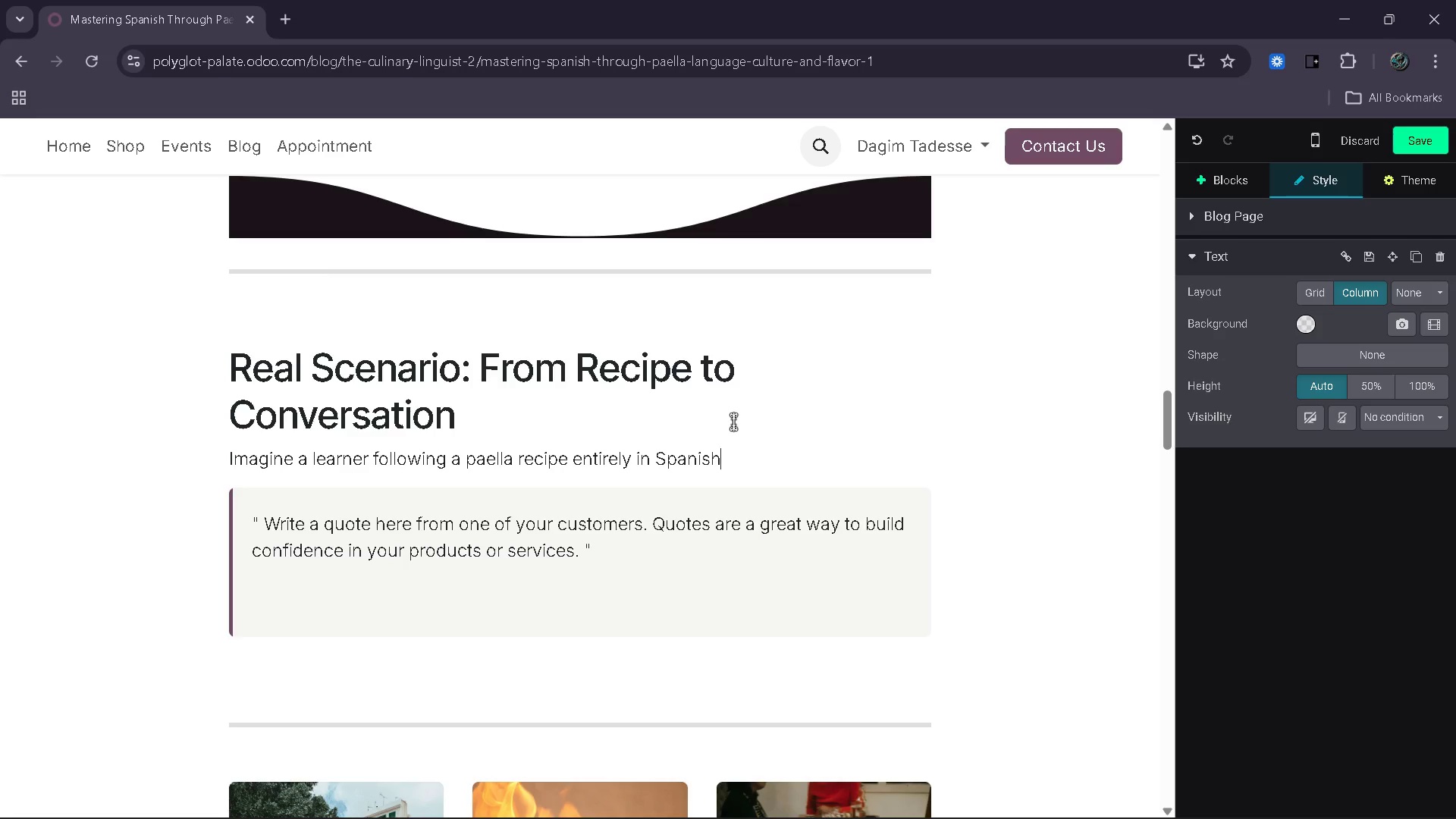 
key(Period)
 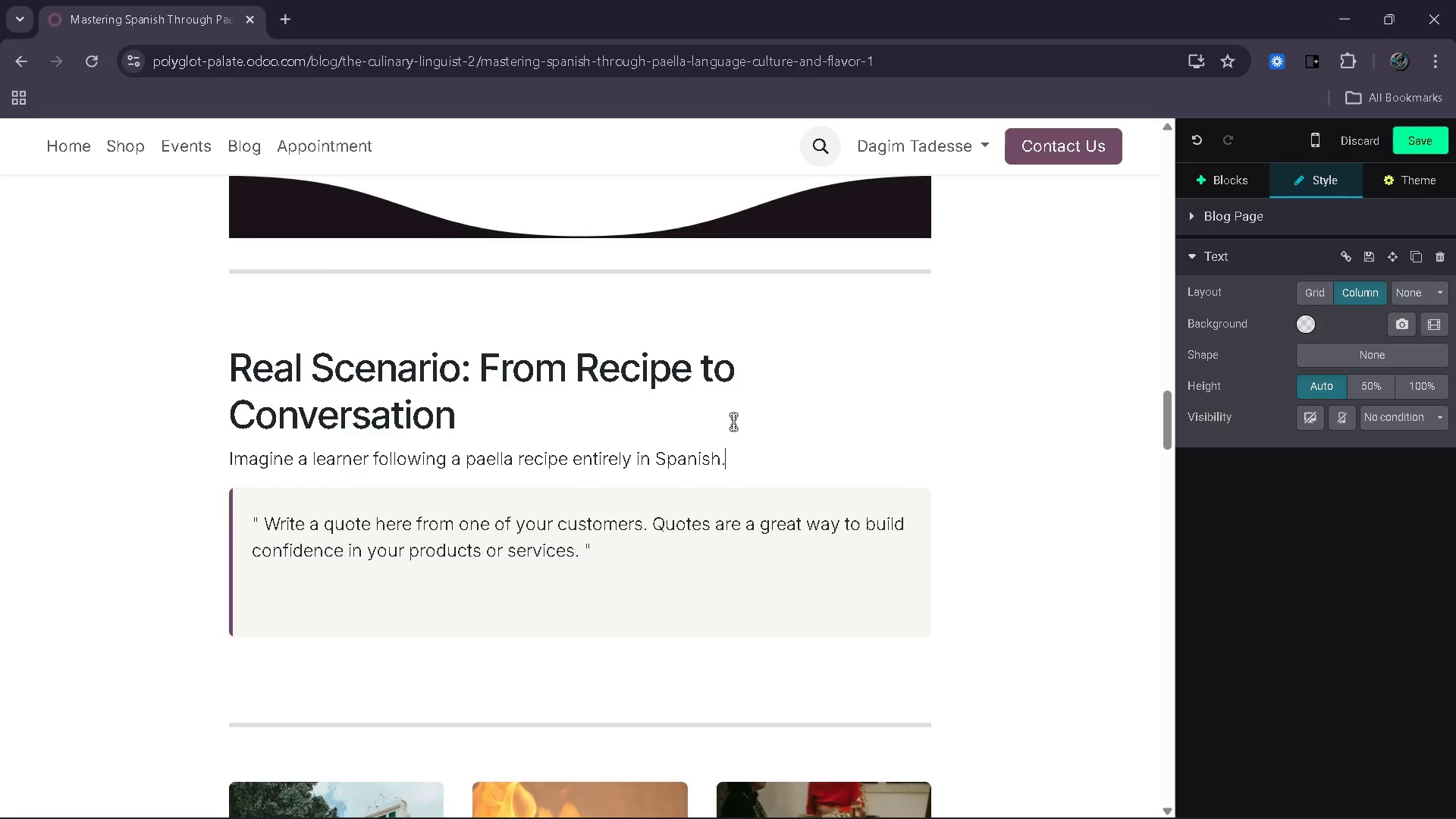 
key(Enter)
 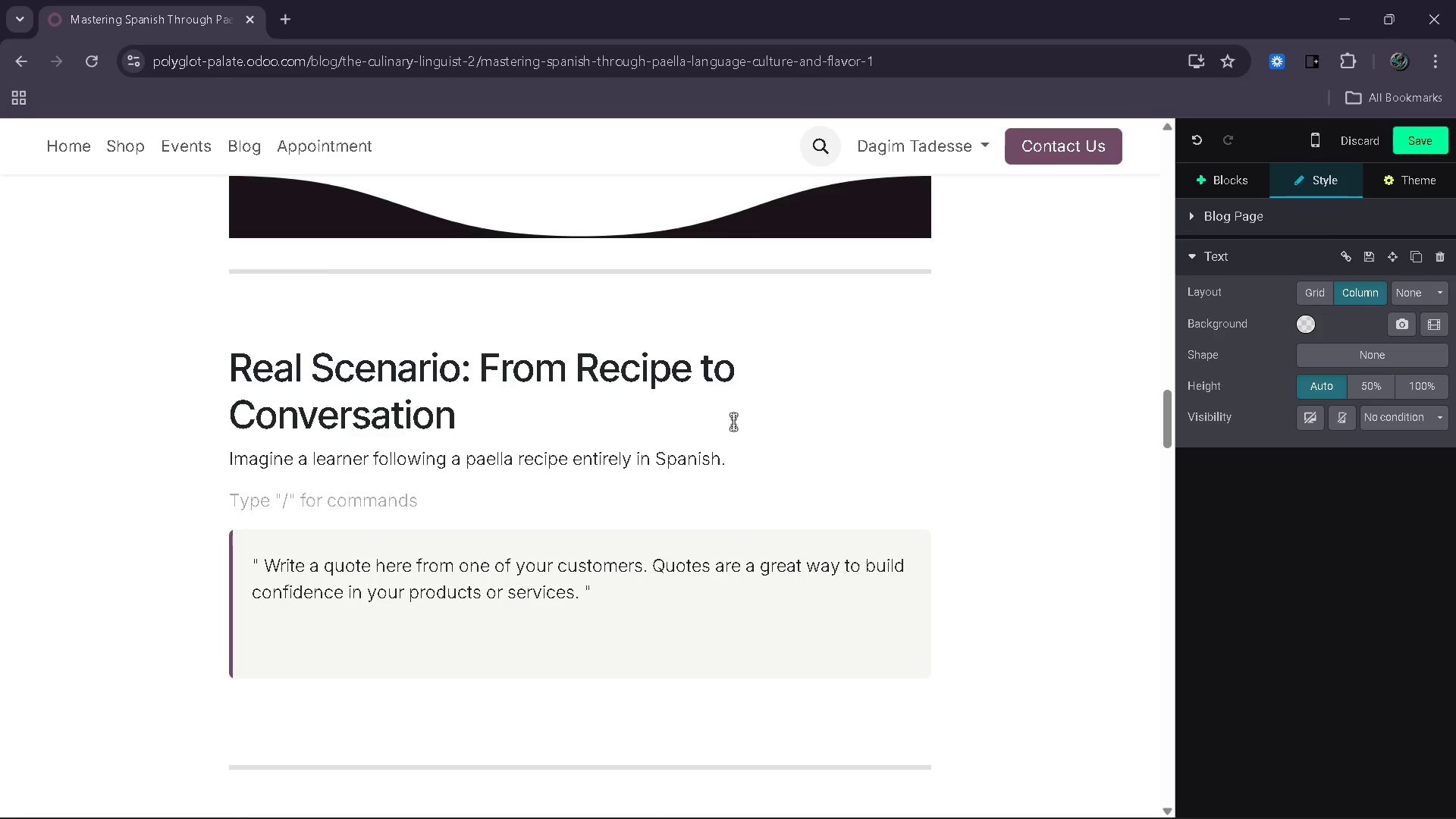 
type(At first )
key(Backspace)
type(, they translate each instruction: " )
key(Backspace)
type(a)
key(Backspace)
type(Anade el caldo" -> "a)
key(Backspace)
type(Add the broth")
 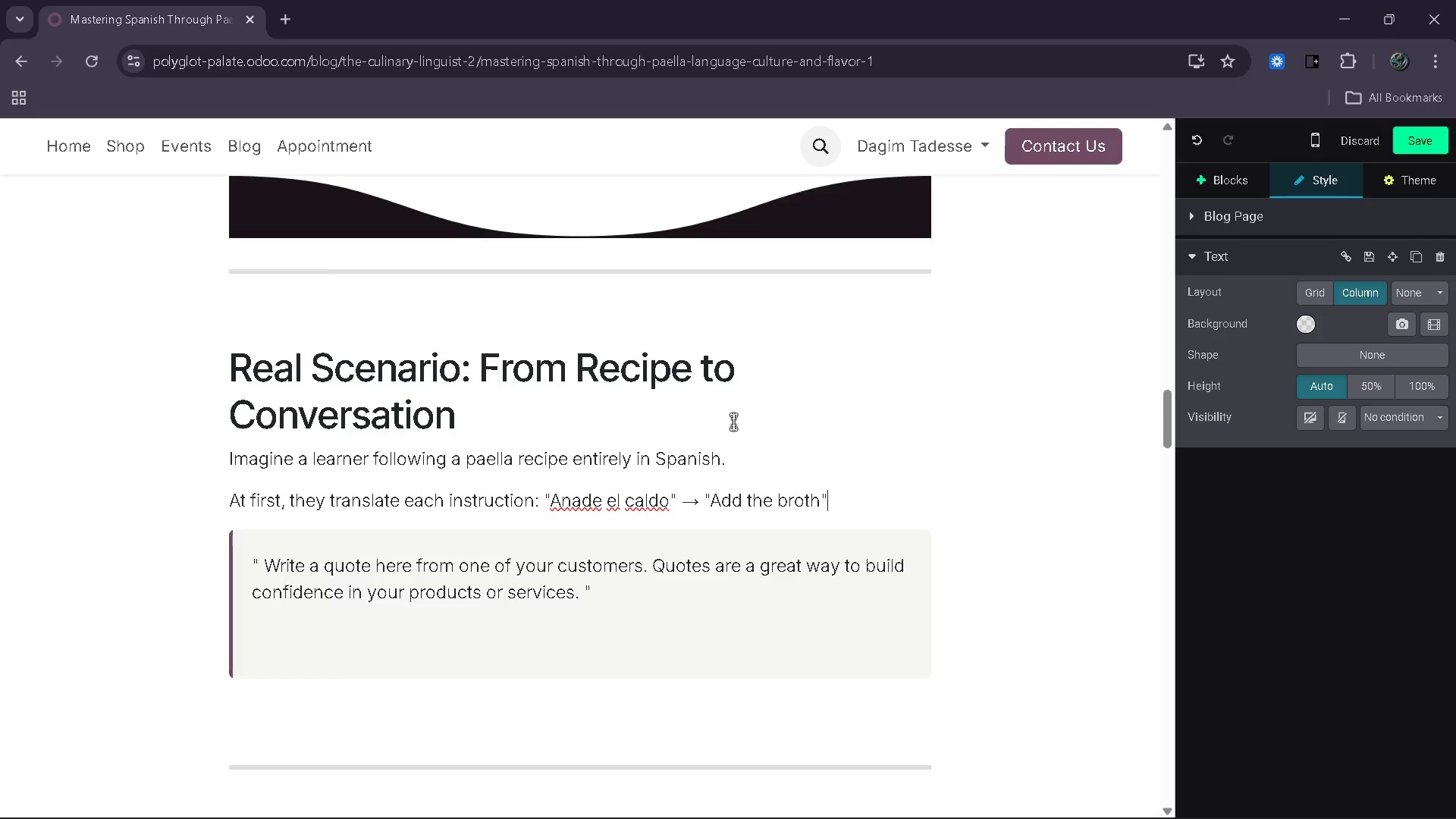 
key(Enter)
 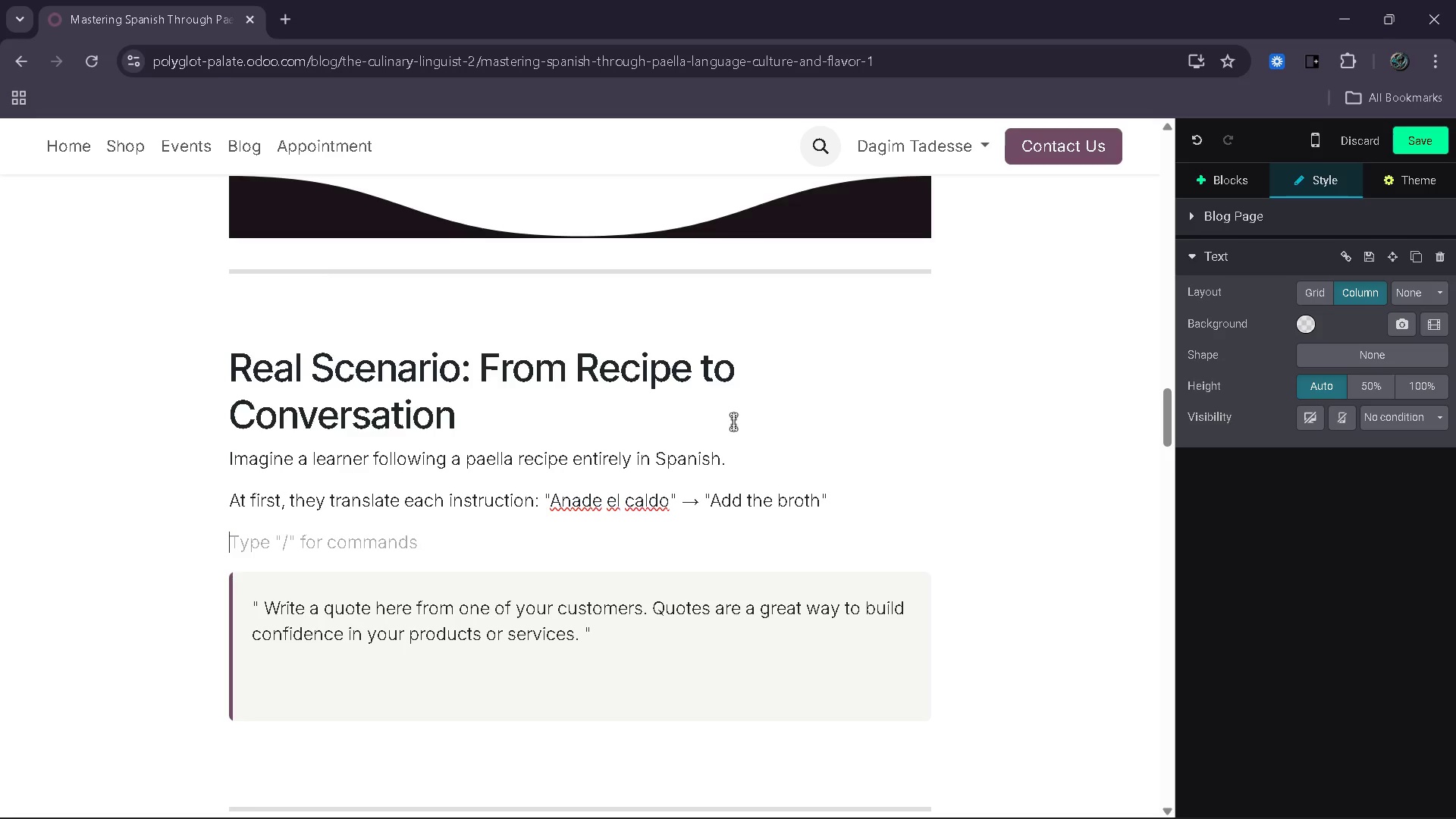 
type(But after repeating the process )
key(Backspace)
type(, something changes.)
 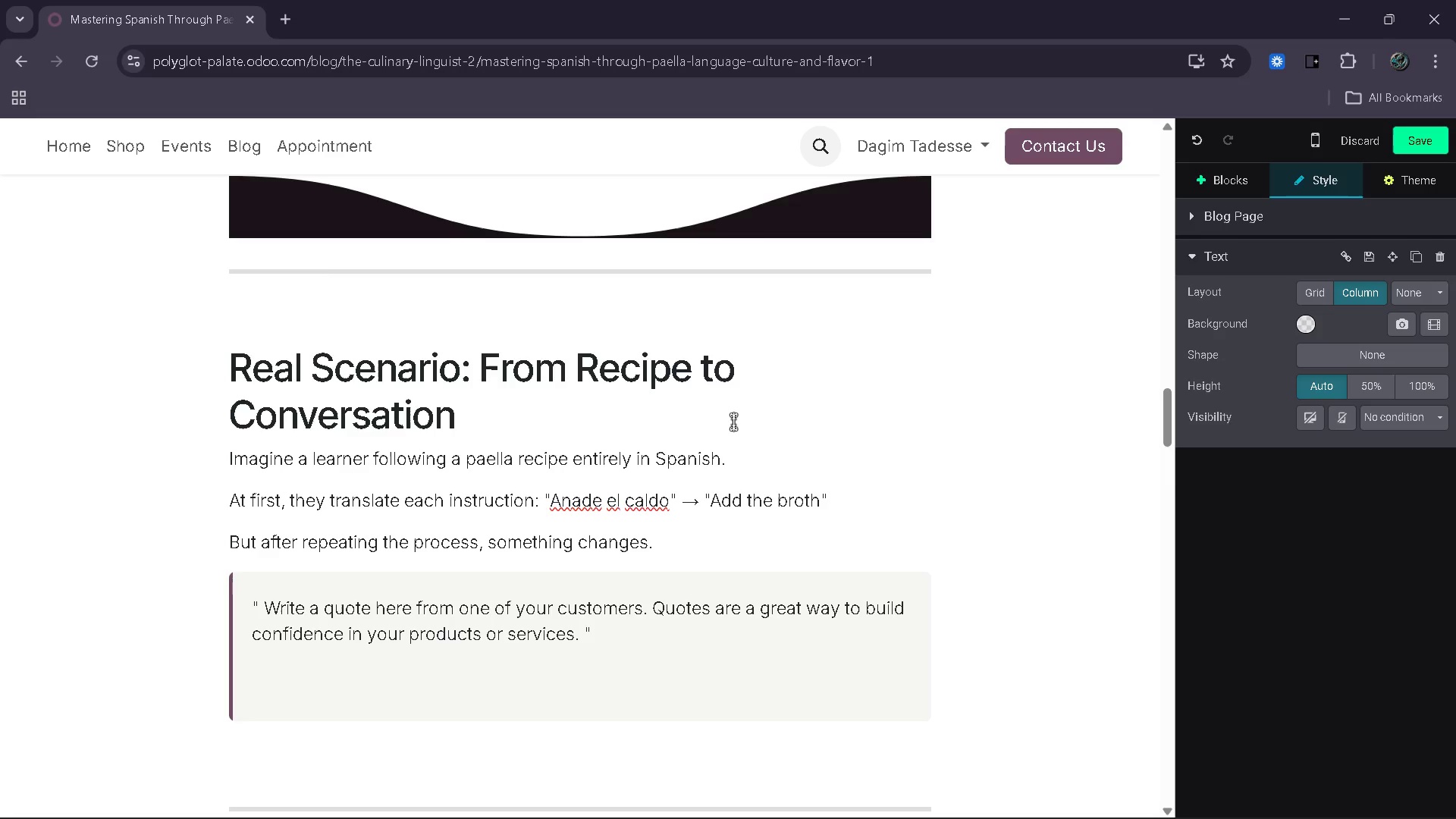 
key(Enter)
 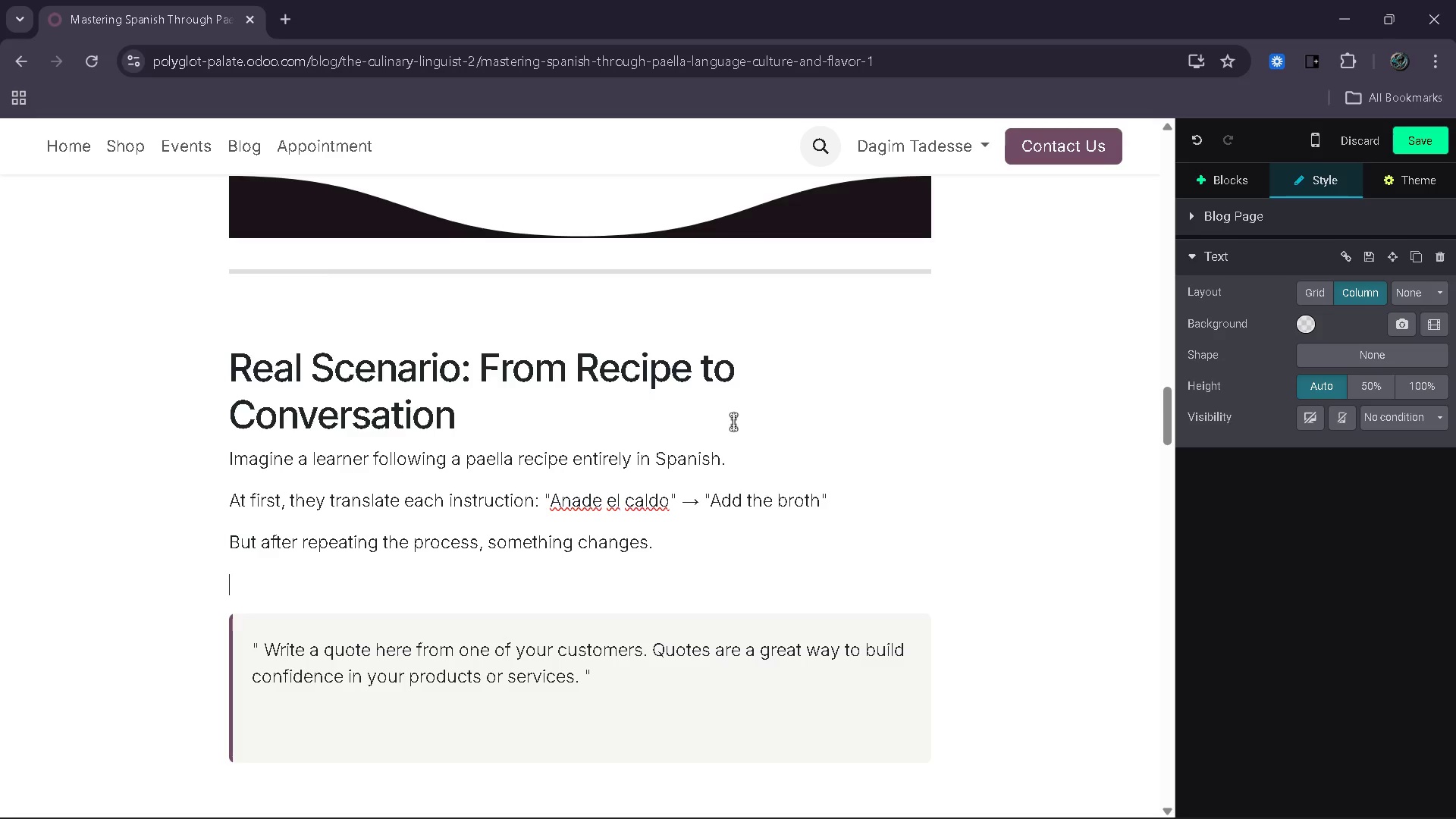 
type(They begin to understand instantly. The phrases )
key(Backspace)
key(Backspace)
 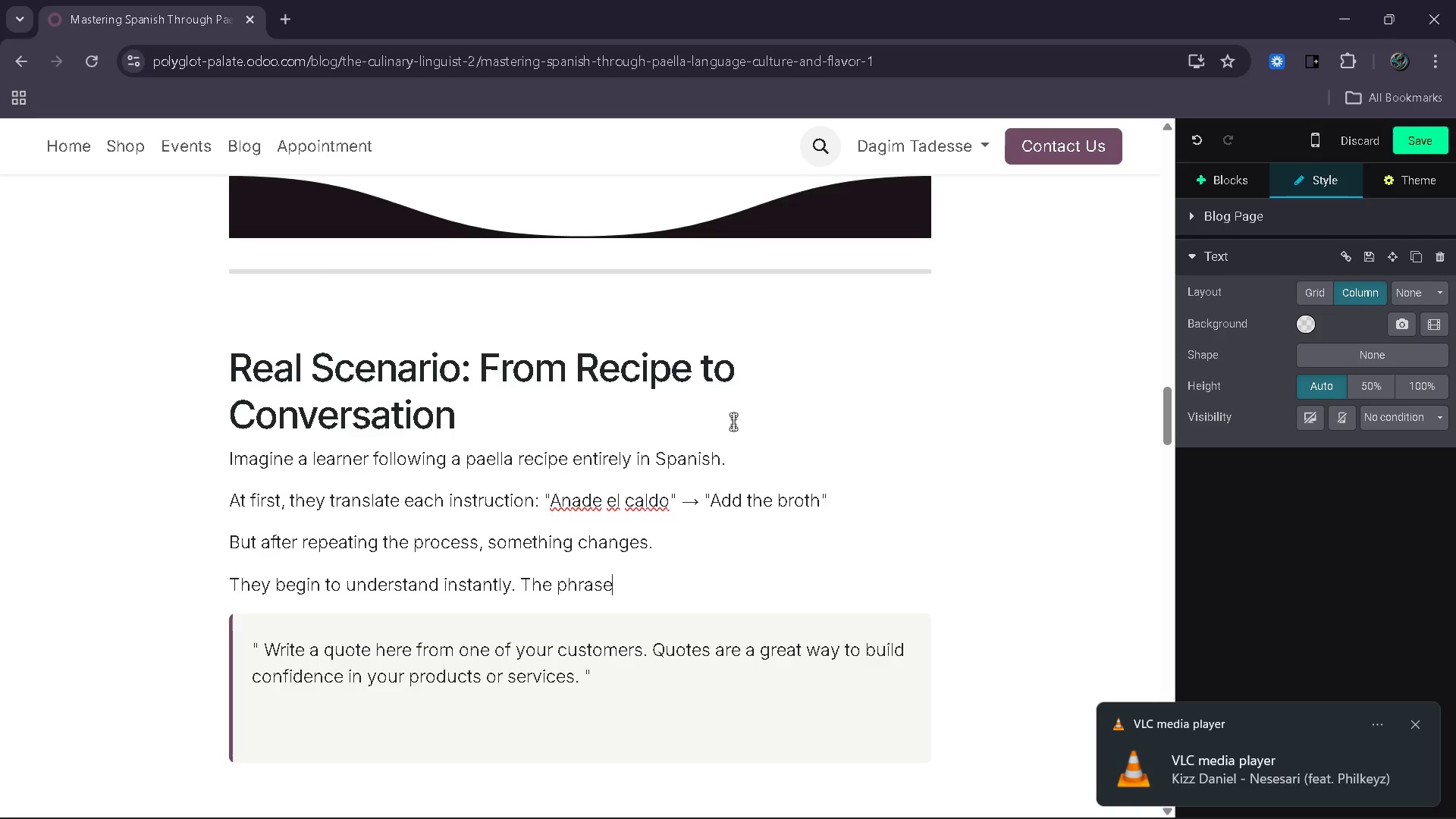 
wait(5.47)
 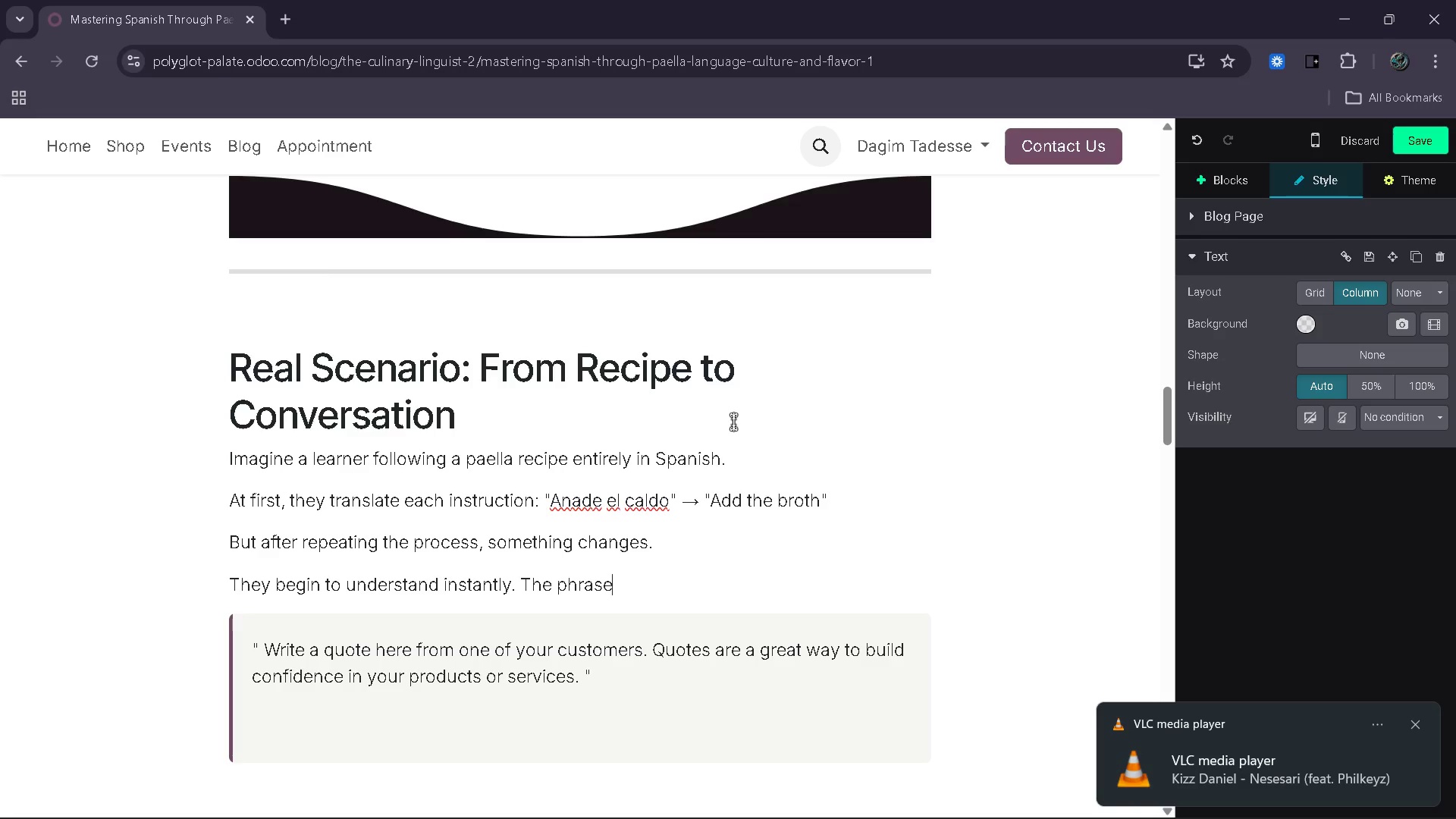 
type( no longer requires translation - it becomes automatic.)
 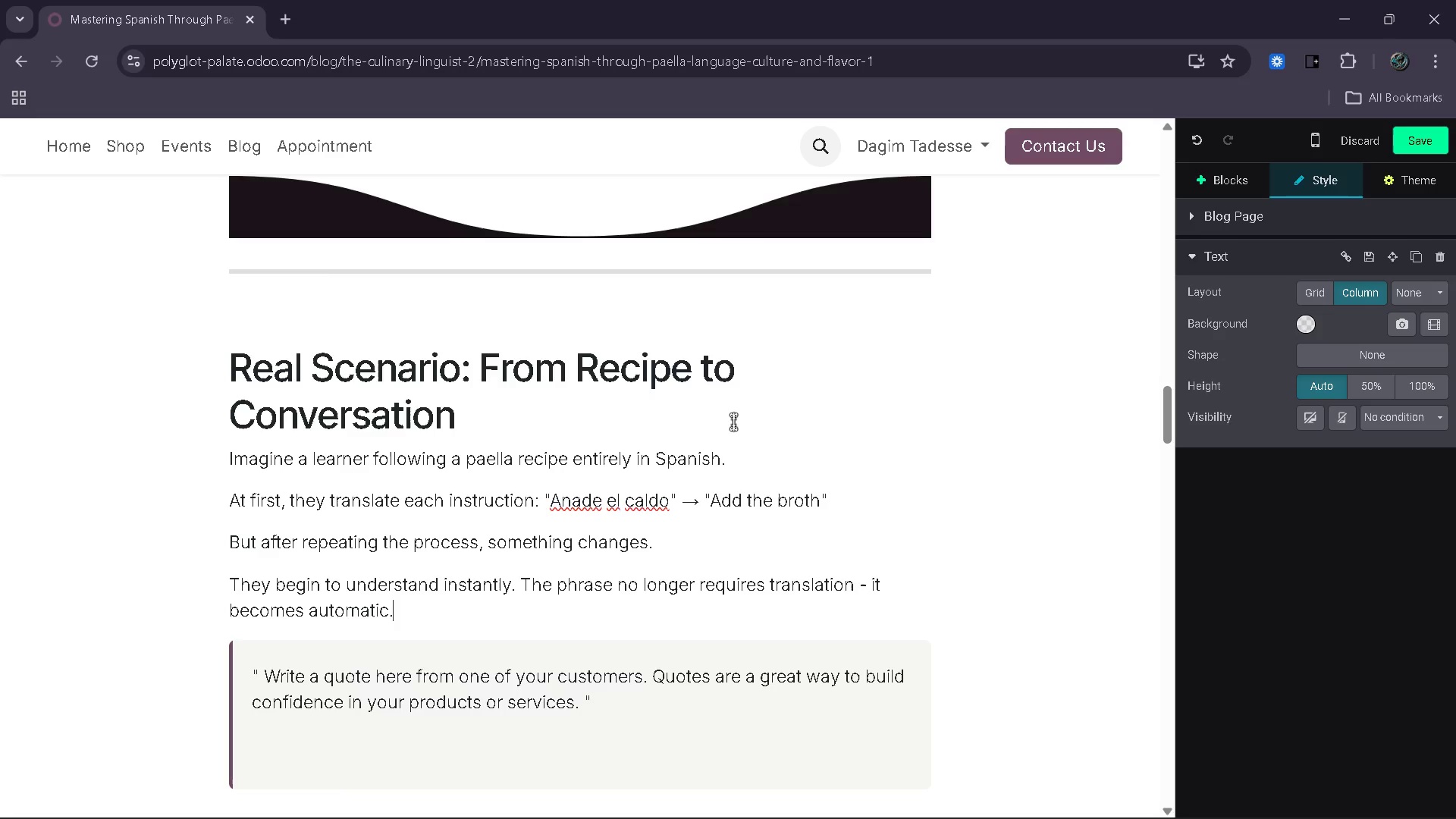 
key(Enter)
 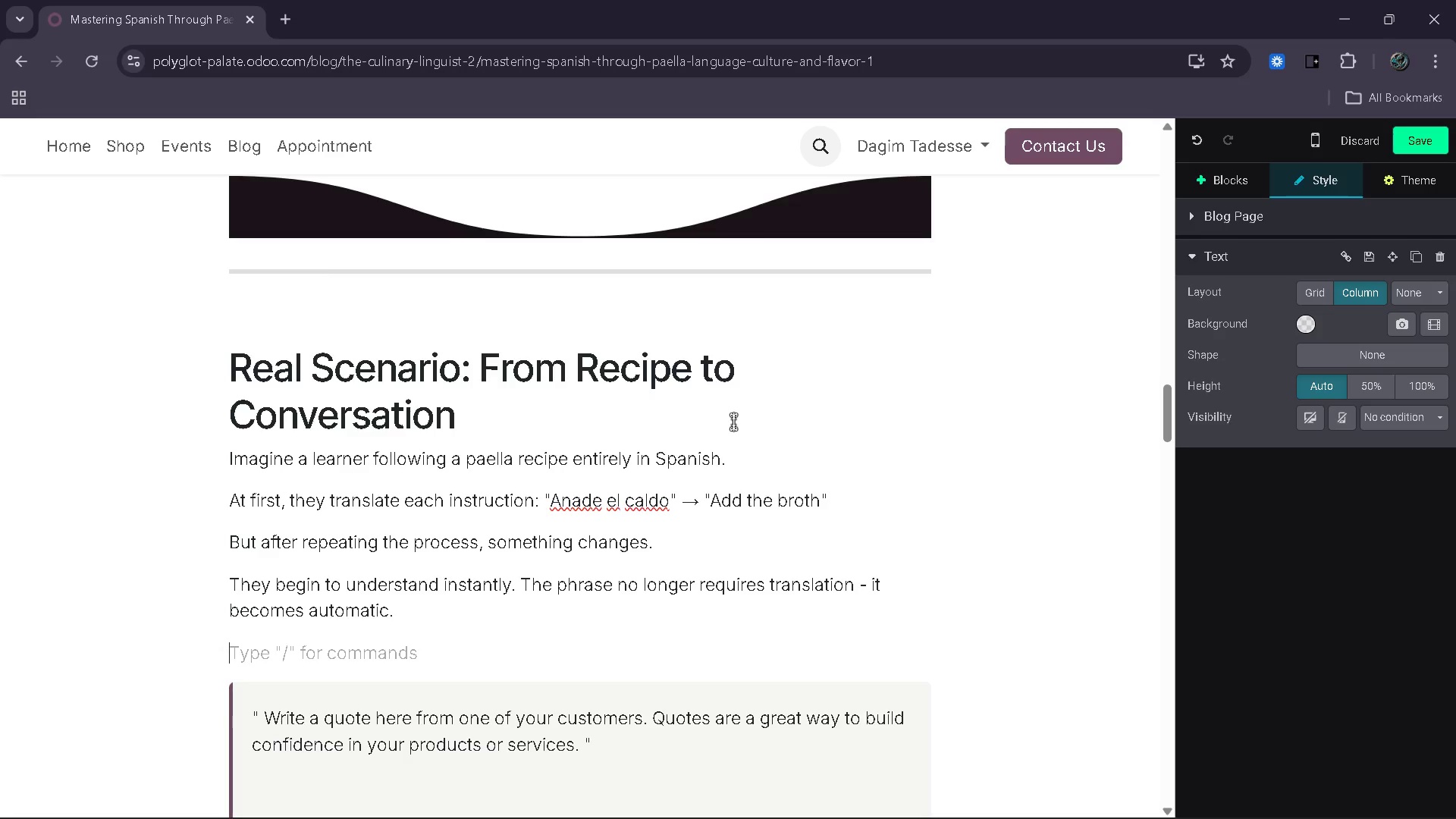 
type(Soon, they anticipate the next step: )
key(Backspace)
 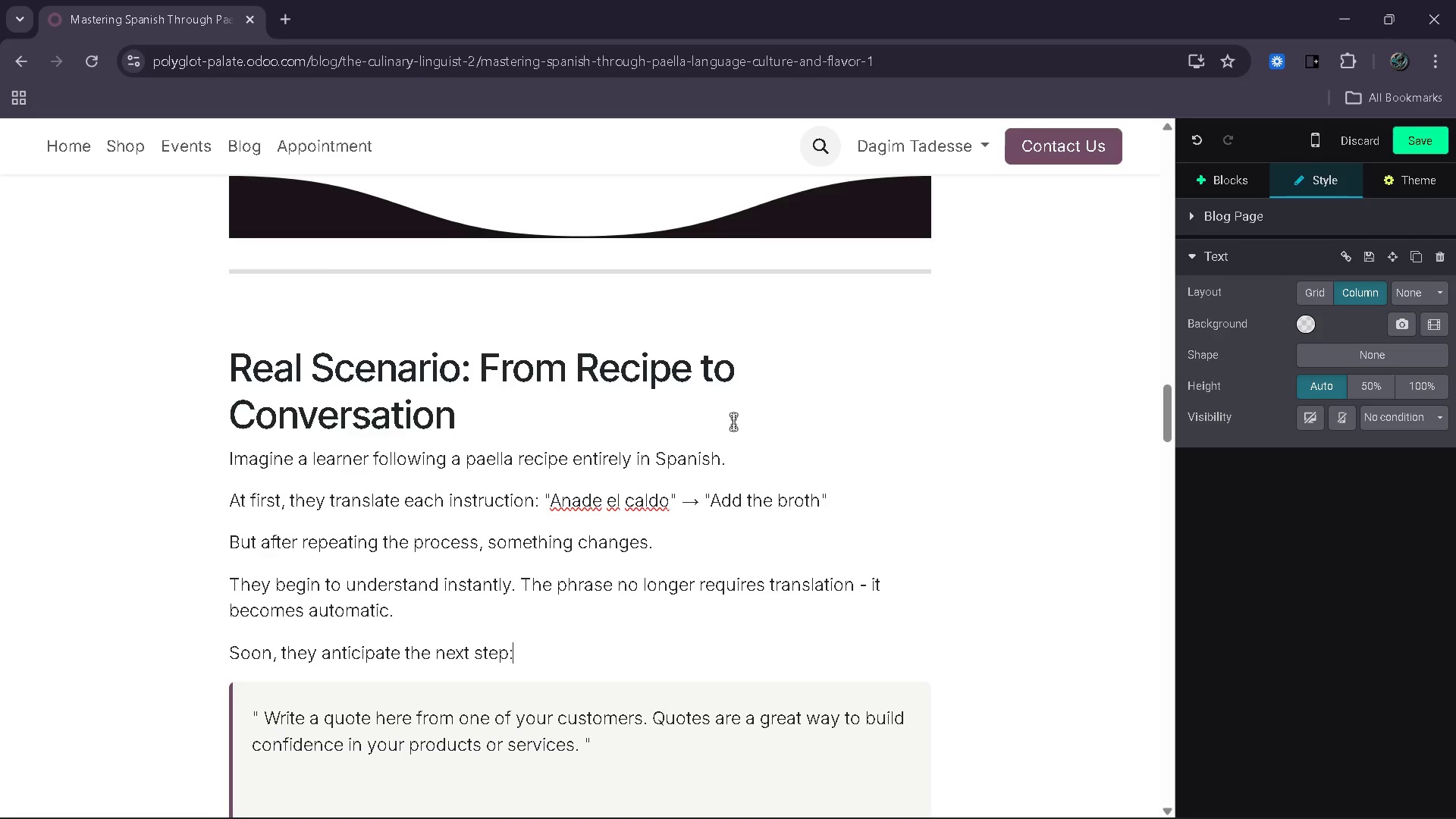 
hold_key(key=Enter, duration=14.31)
 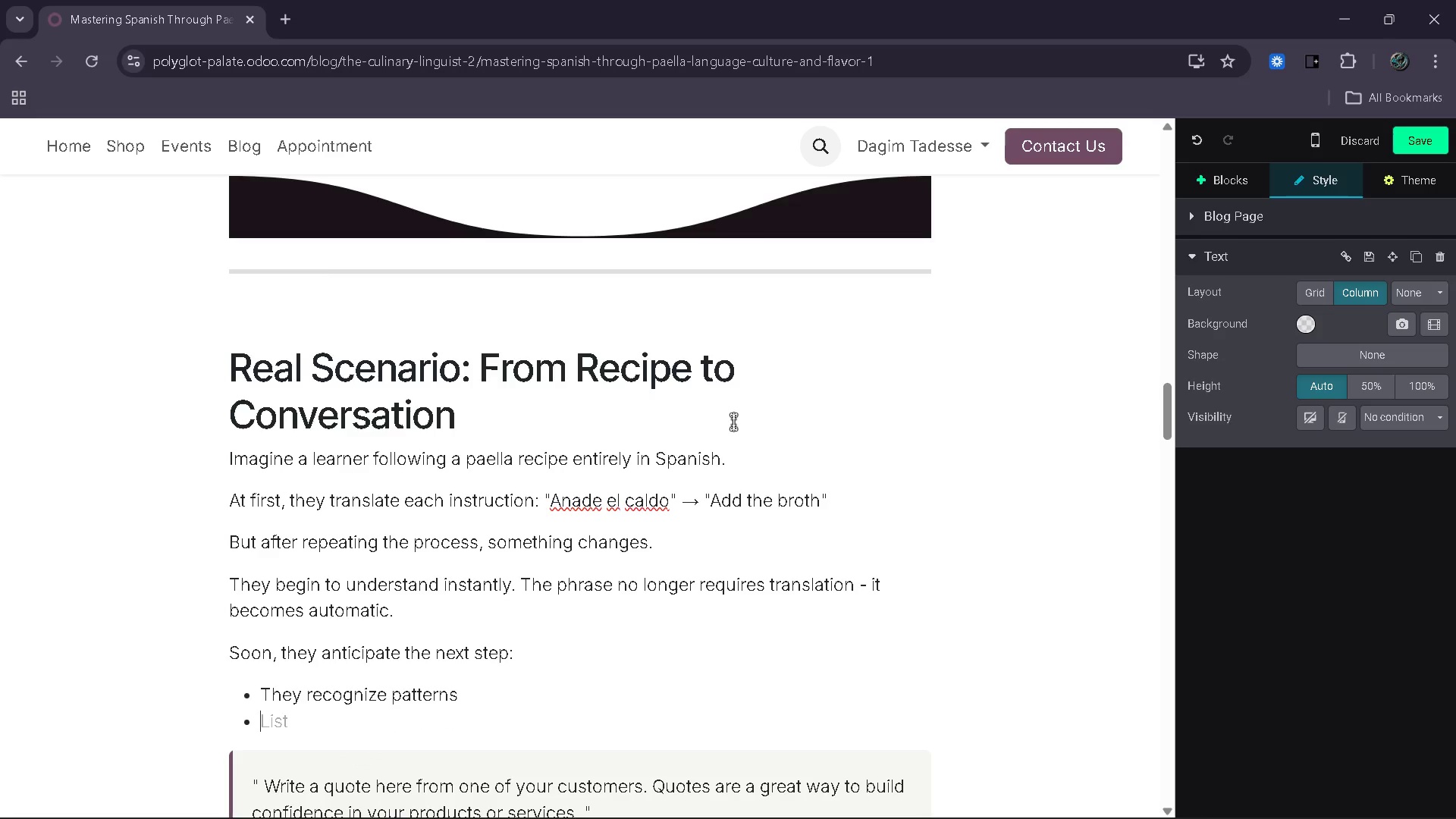 
type(- They recognize pattern )
key(Backspace)
type(sThey under)
key(Backspace)
type(rstan struct)
 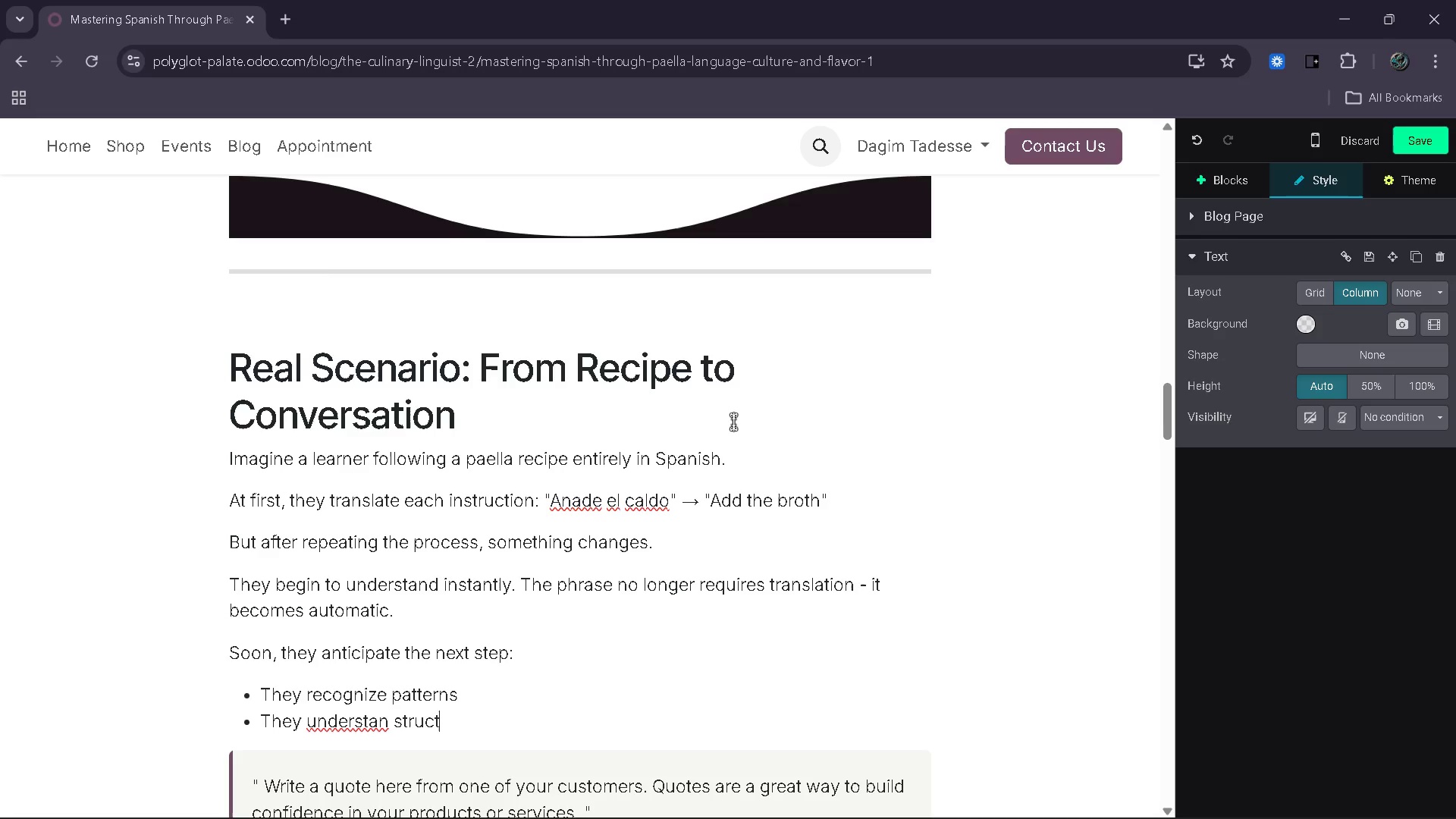 
key(ArrowLeft)
 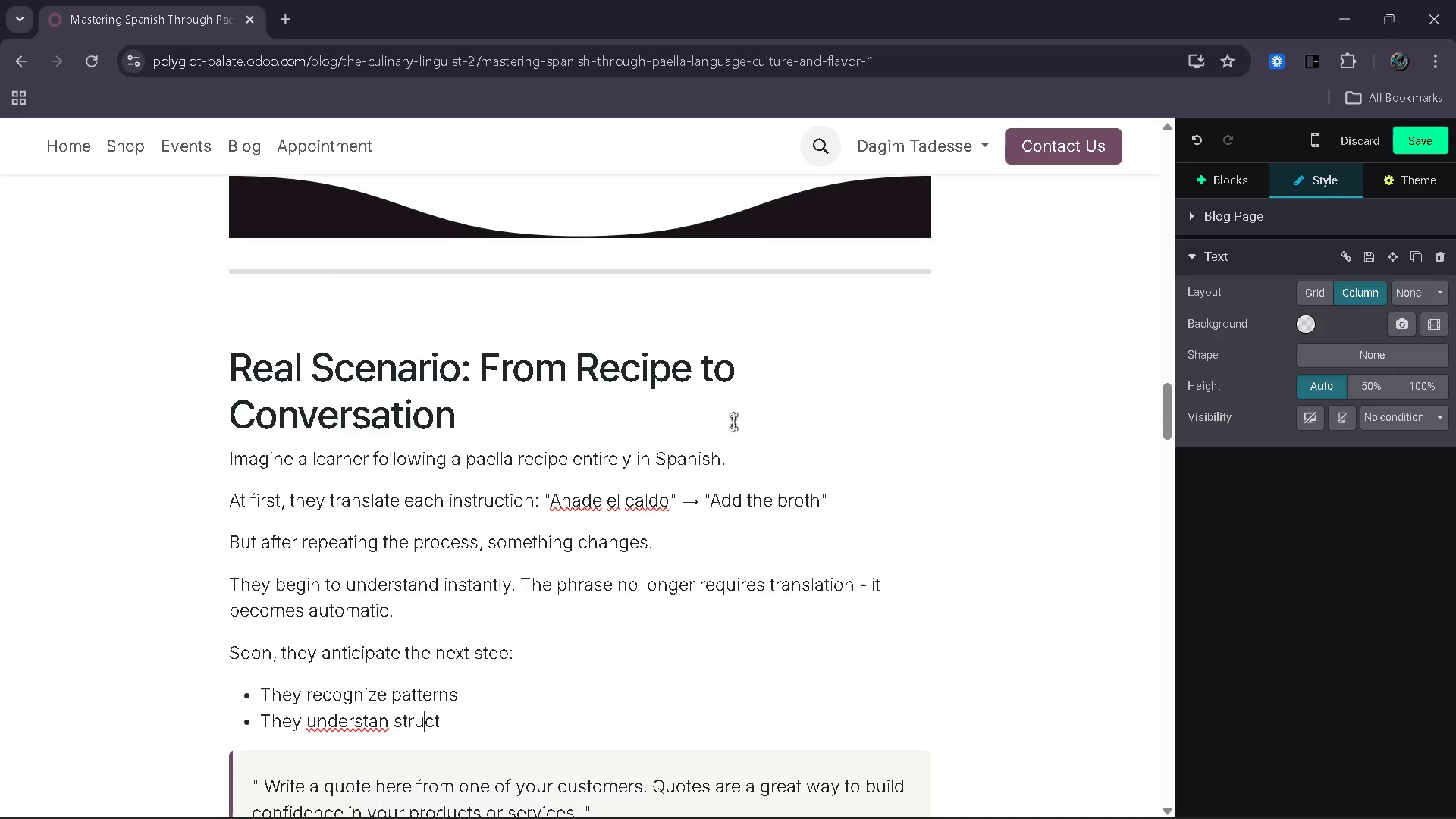 
key(ArrowLeft)
 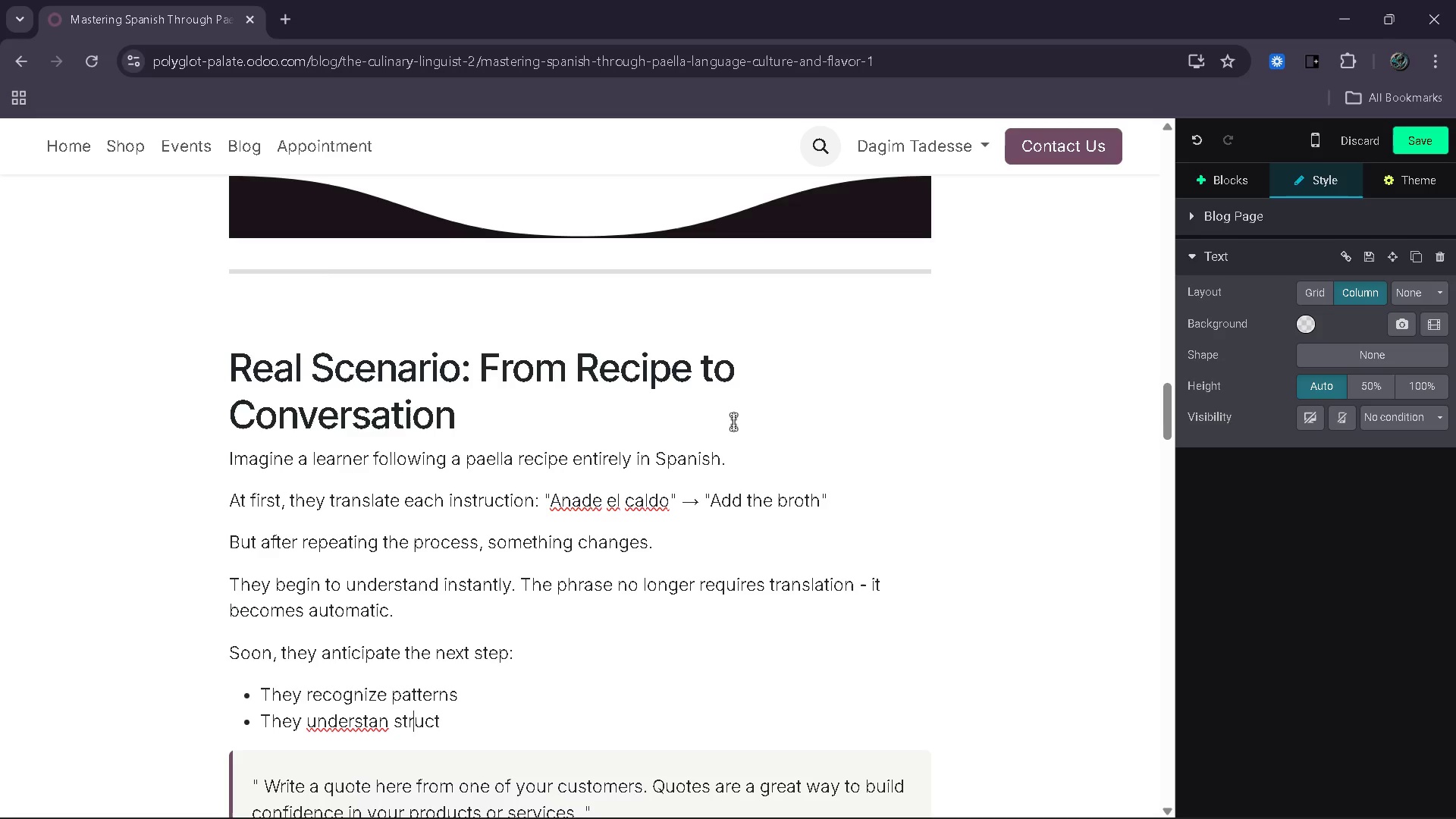 
key(ArrowLeft)
 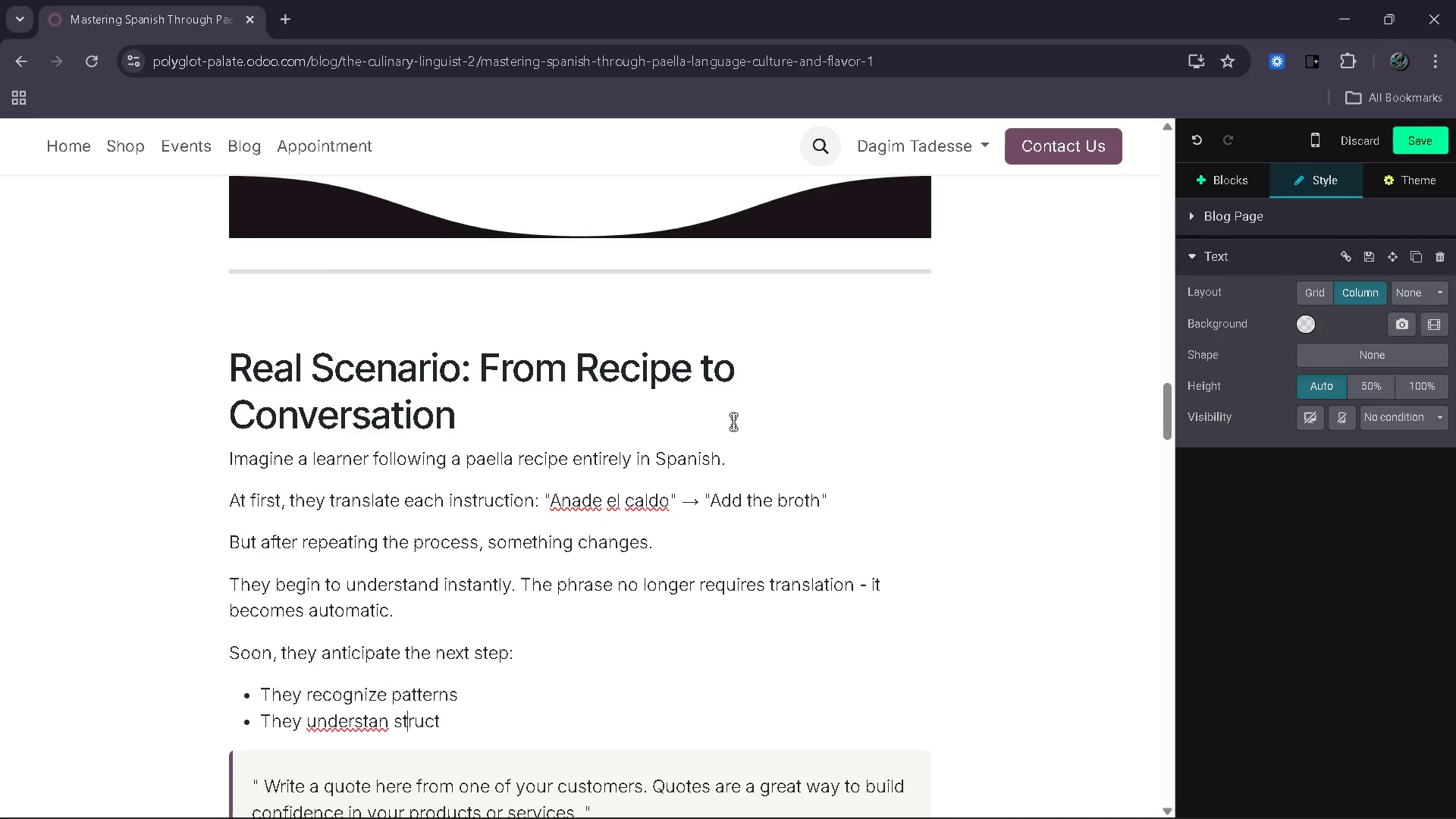 
key(ArrowLeft)
 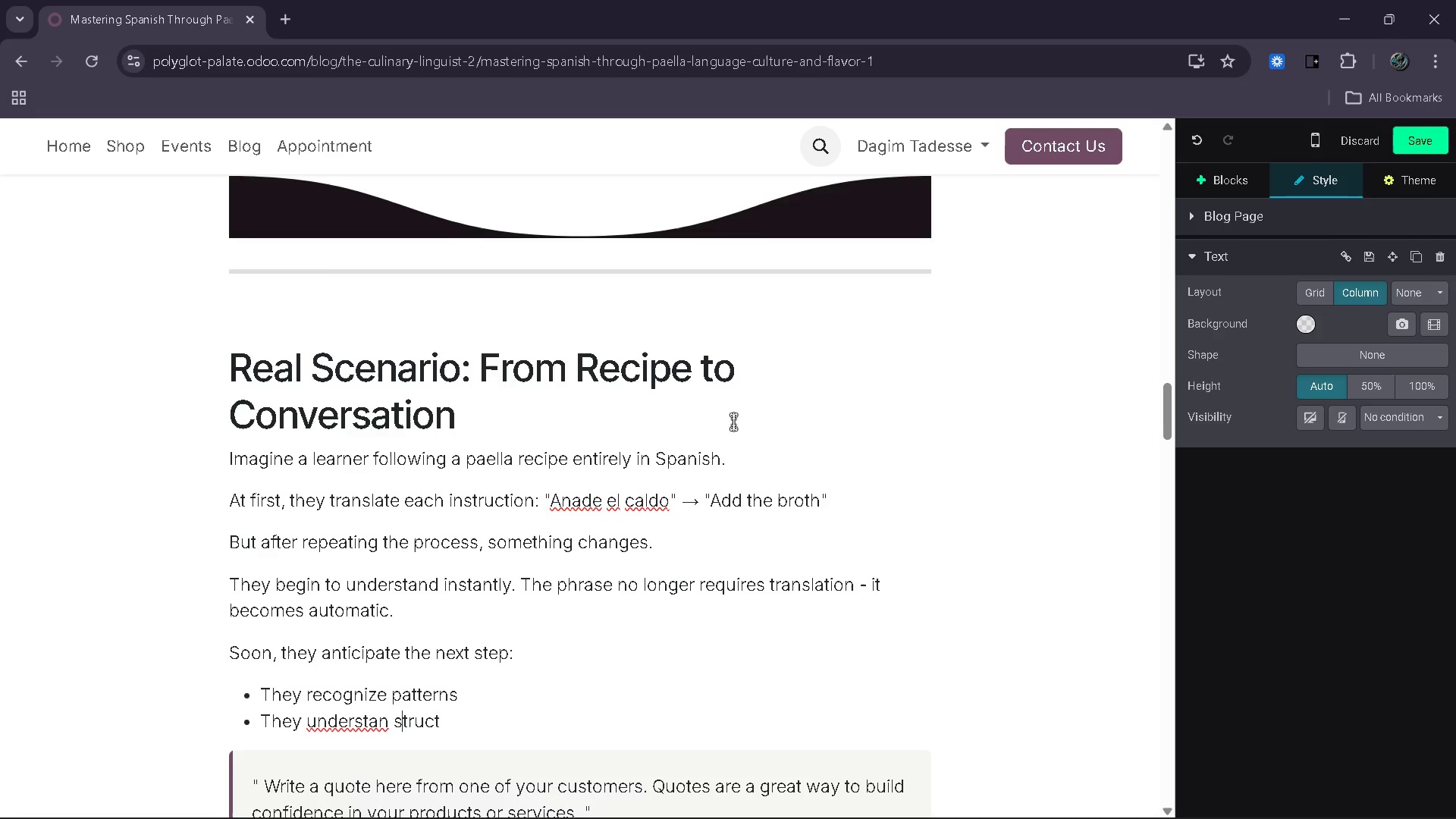 
key(ArrowLeft)
 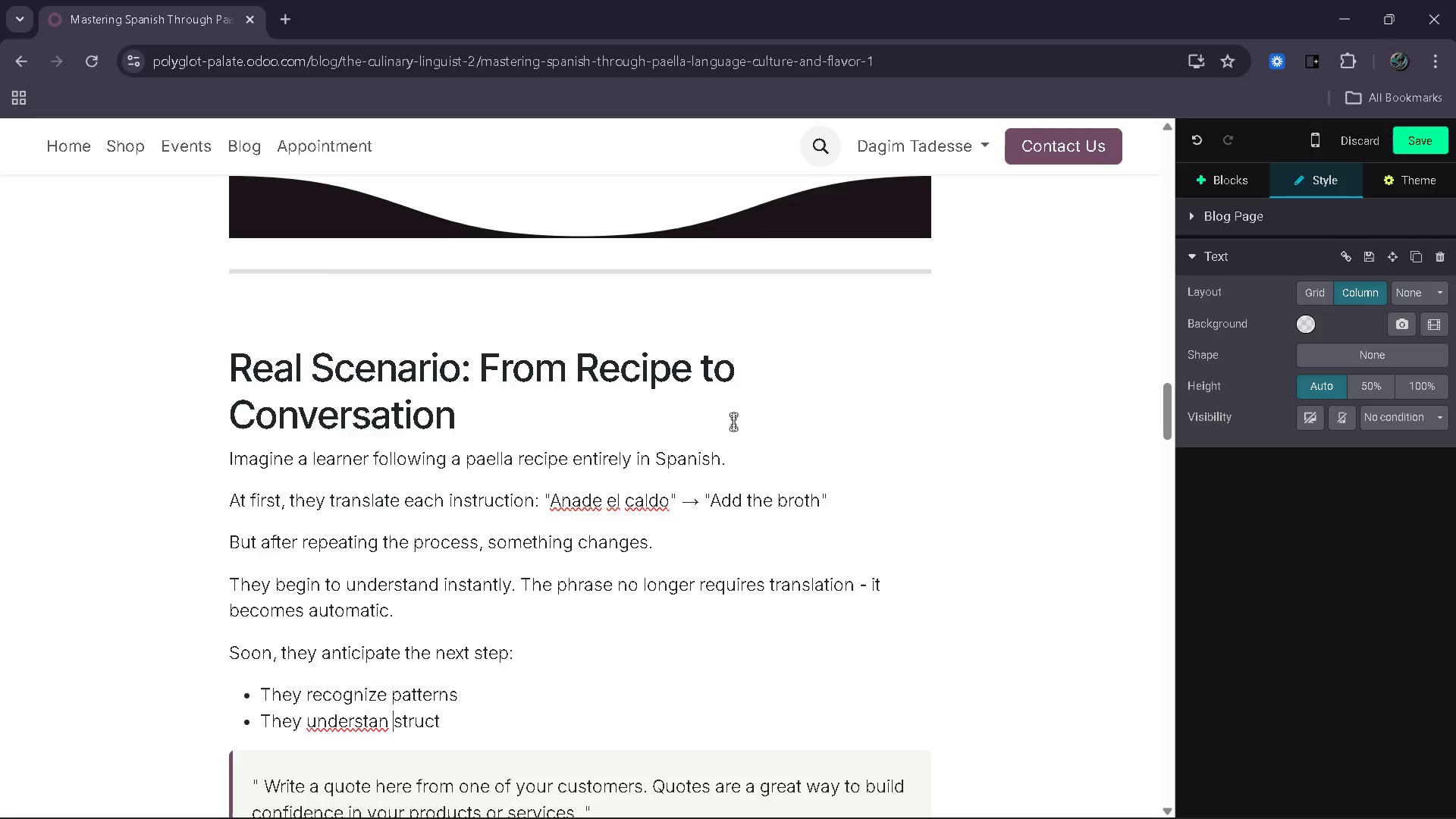 
key(ArrowLeft)
 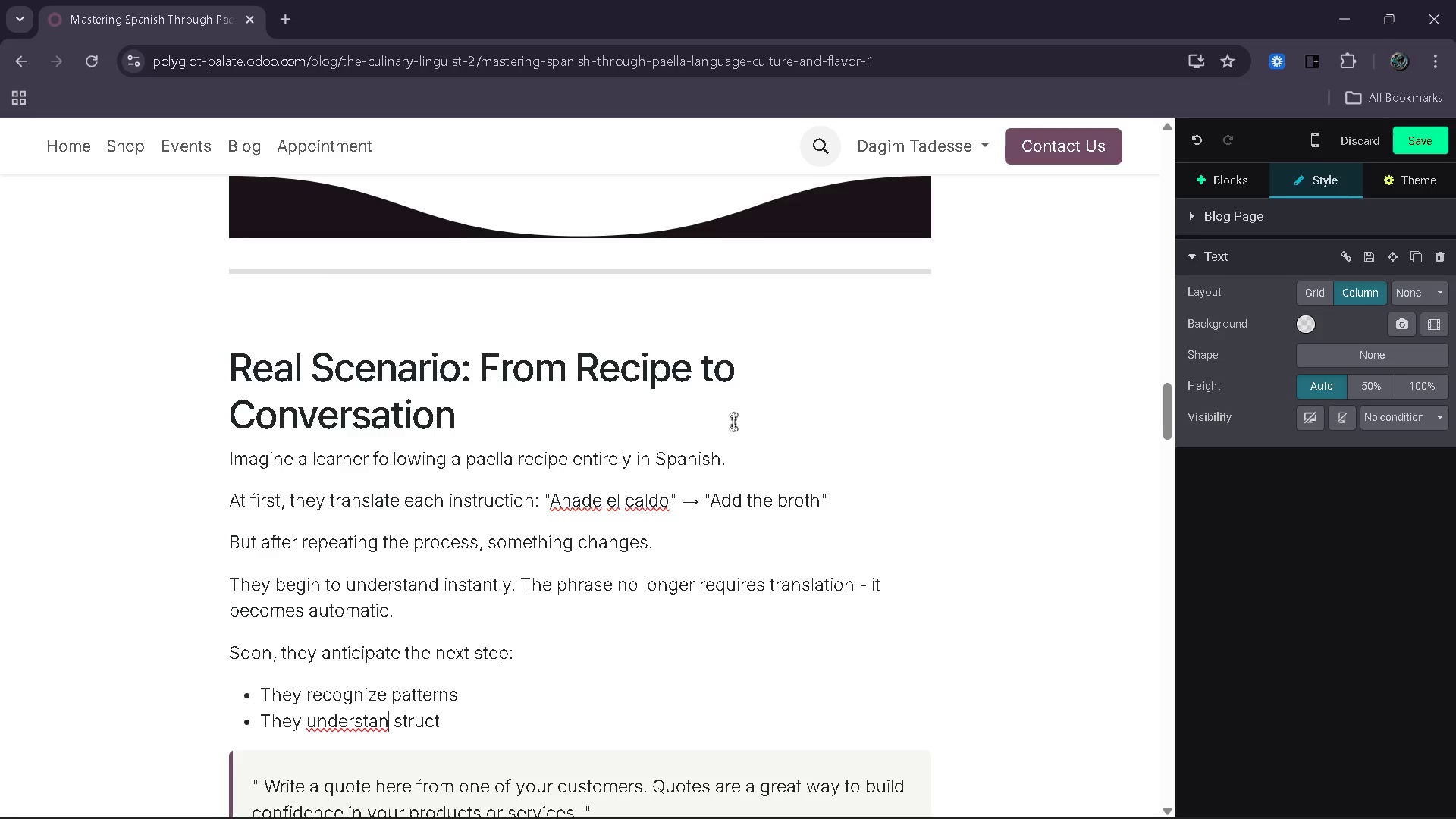 
key(ArrowLeft)
 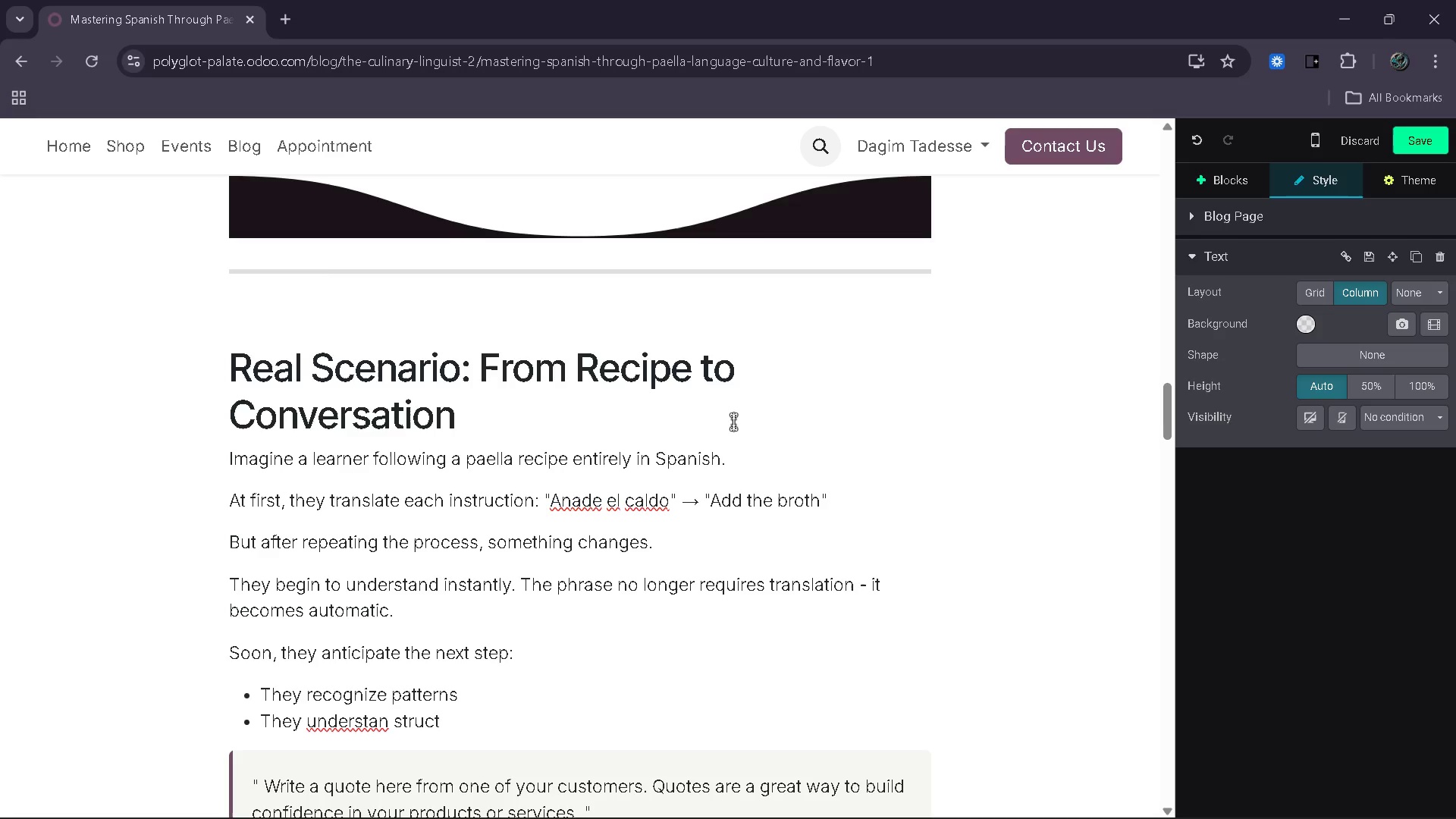 
hold_key(key=D, duration=12.53)
 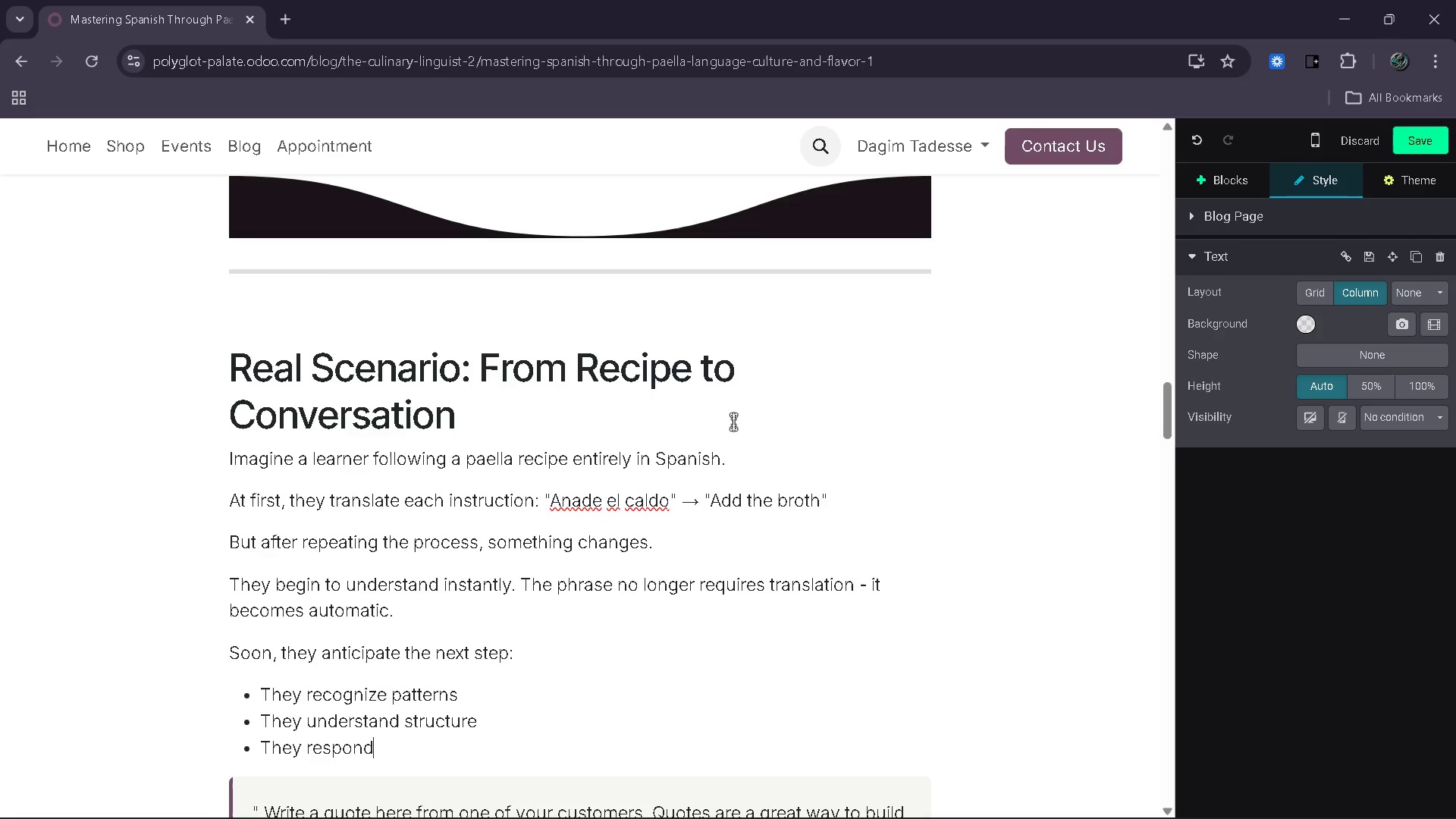 
type([End]ure)
 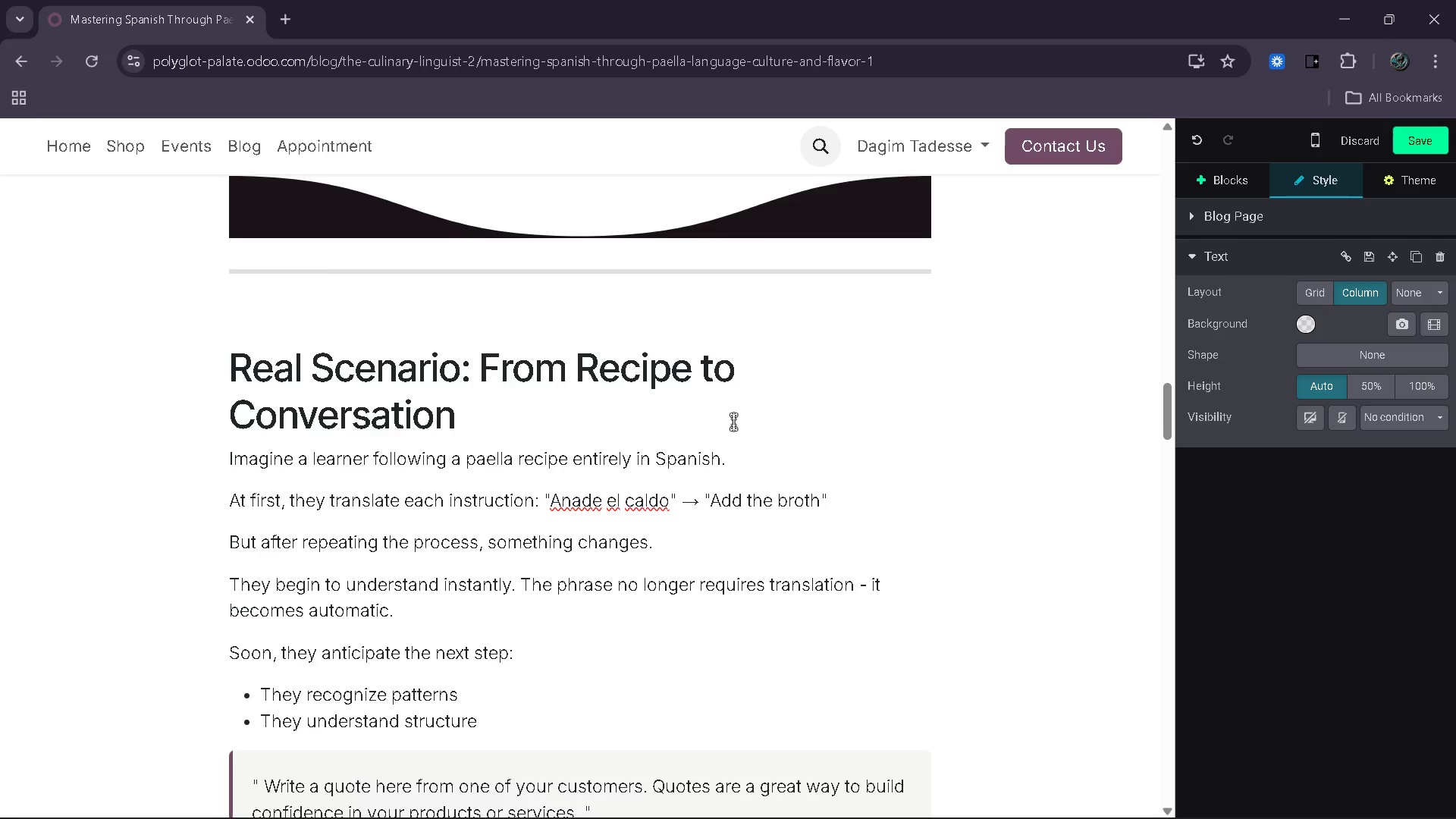 
key(Enter)
 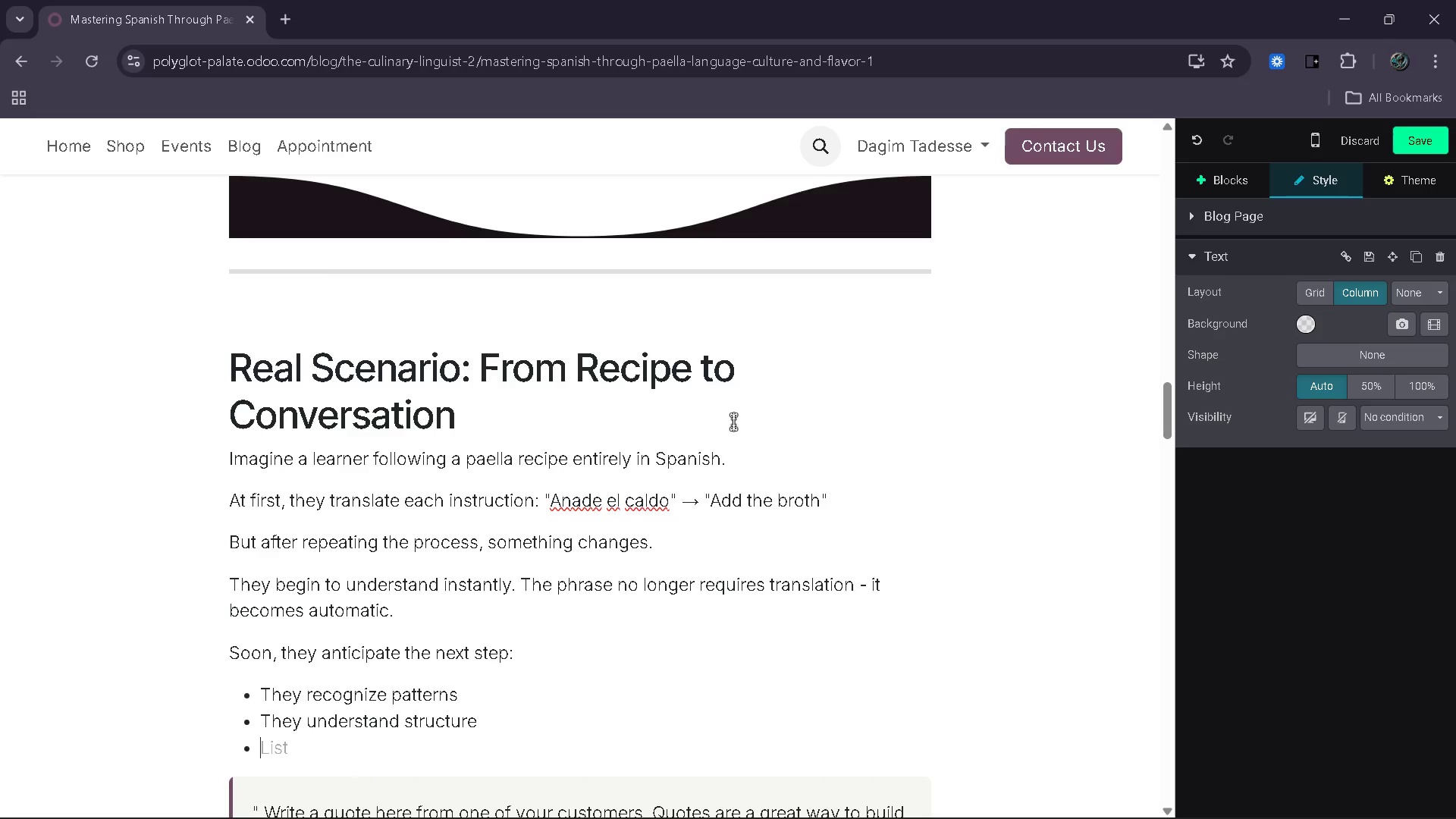 
type(They ers)
key(Backspace)
key(Backspace)
key(Backspace)
type(responf)
key(Backspace)
type( naturaly)
key(Backspace)
type(ly)
 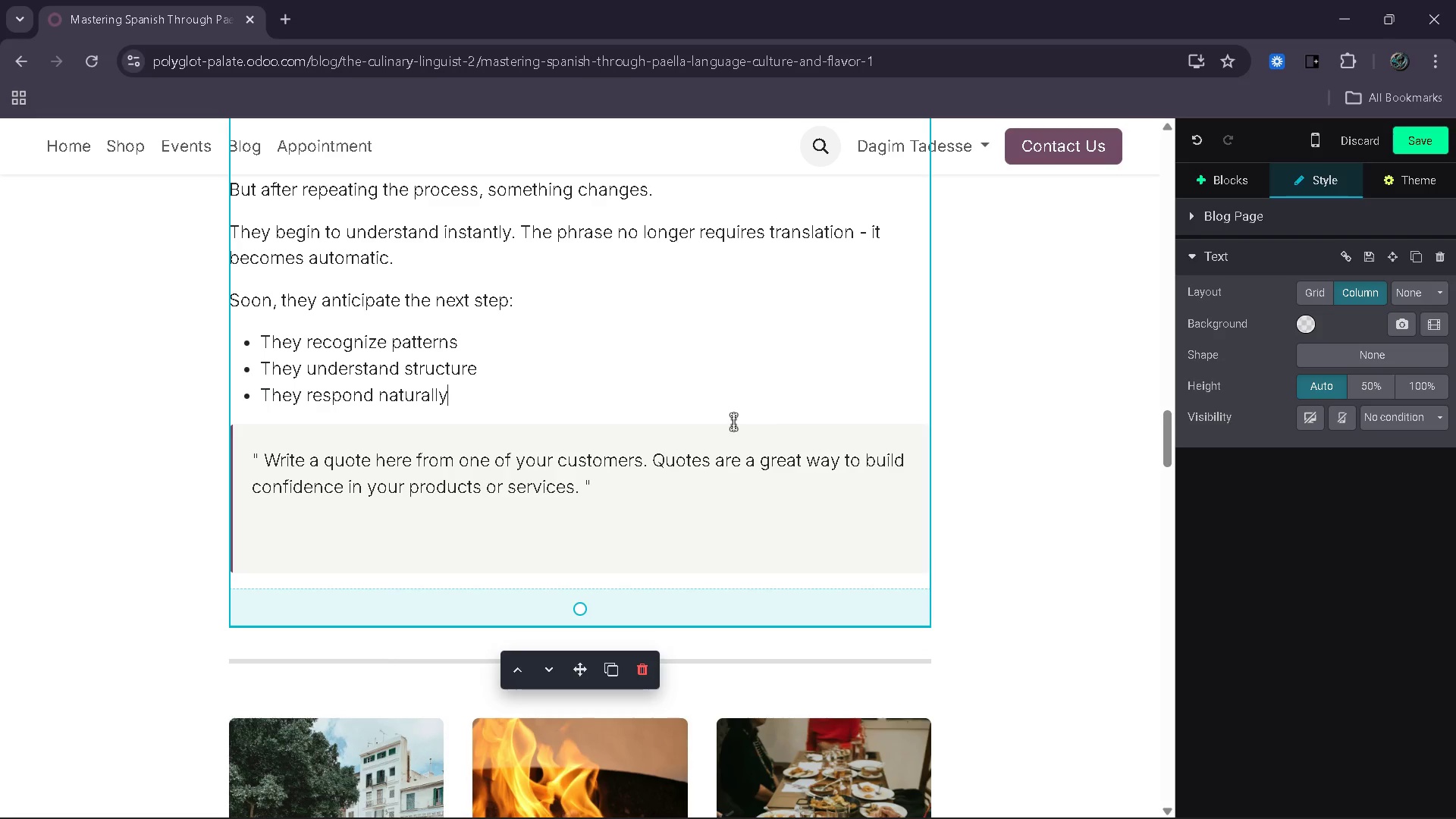 
wait(23.34)
 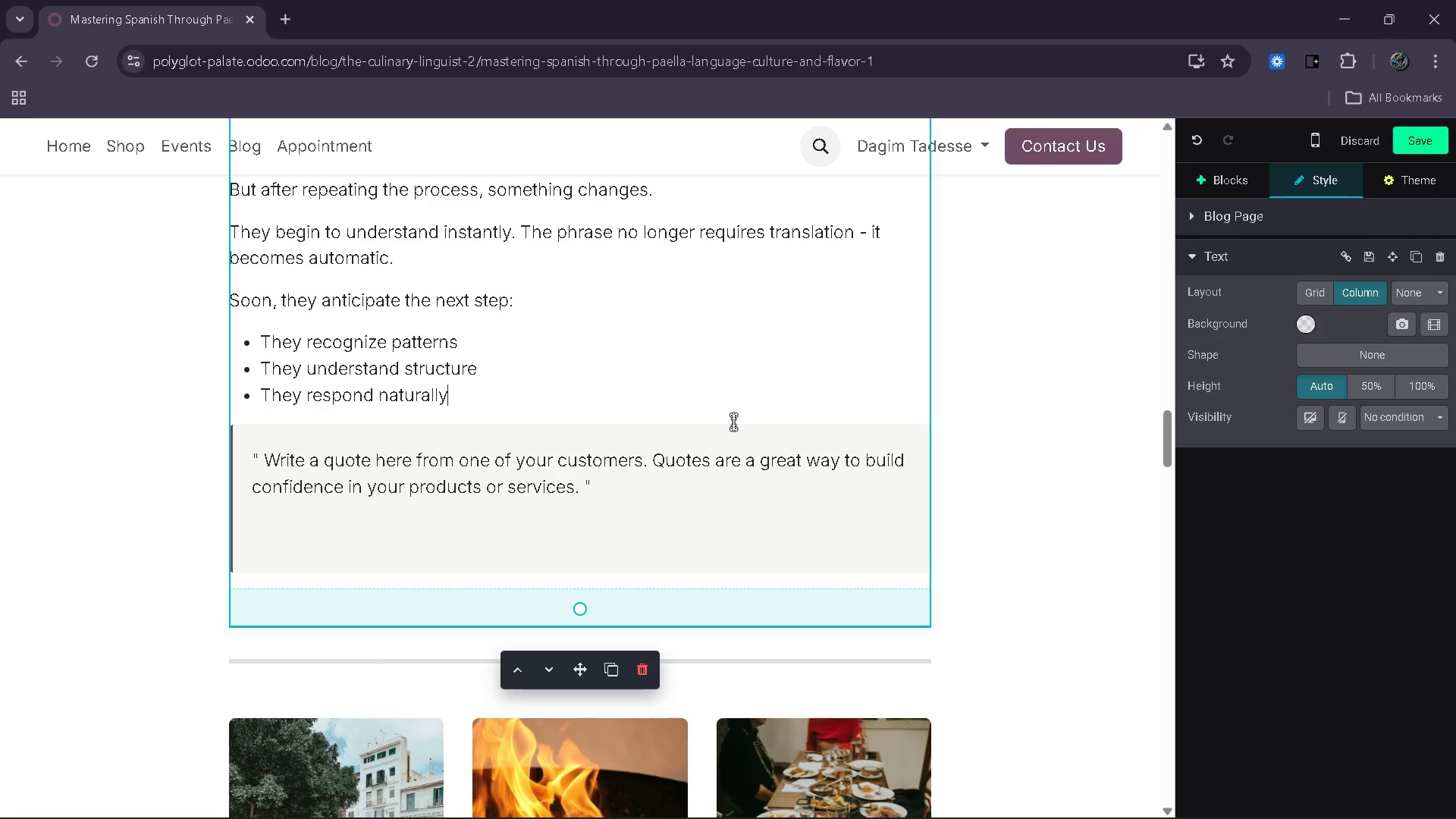 
key(Enter)
 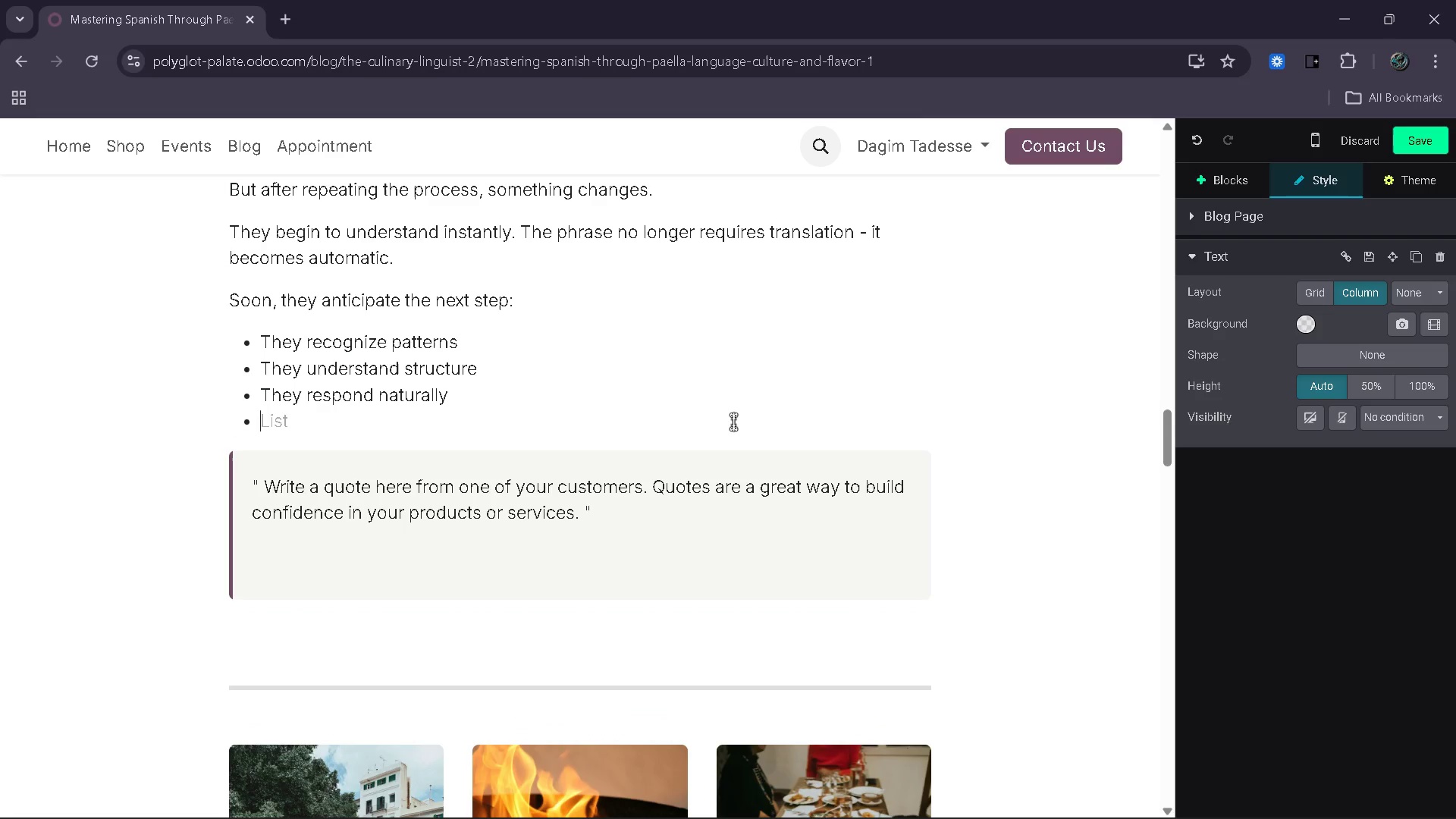 
key(Backspace)
key(Backspace)
type(This is how fluence)
key(Backspace)
type(t)
key(Backspace)
type(y develops.)
 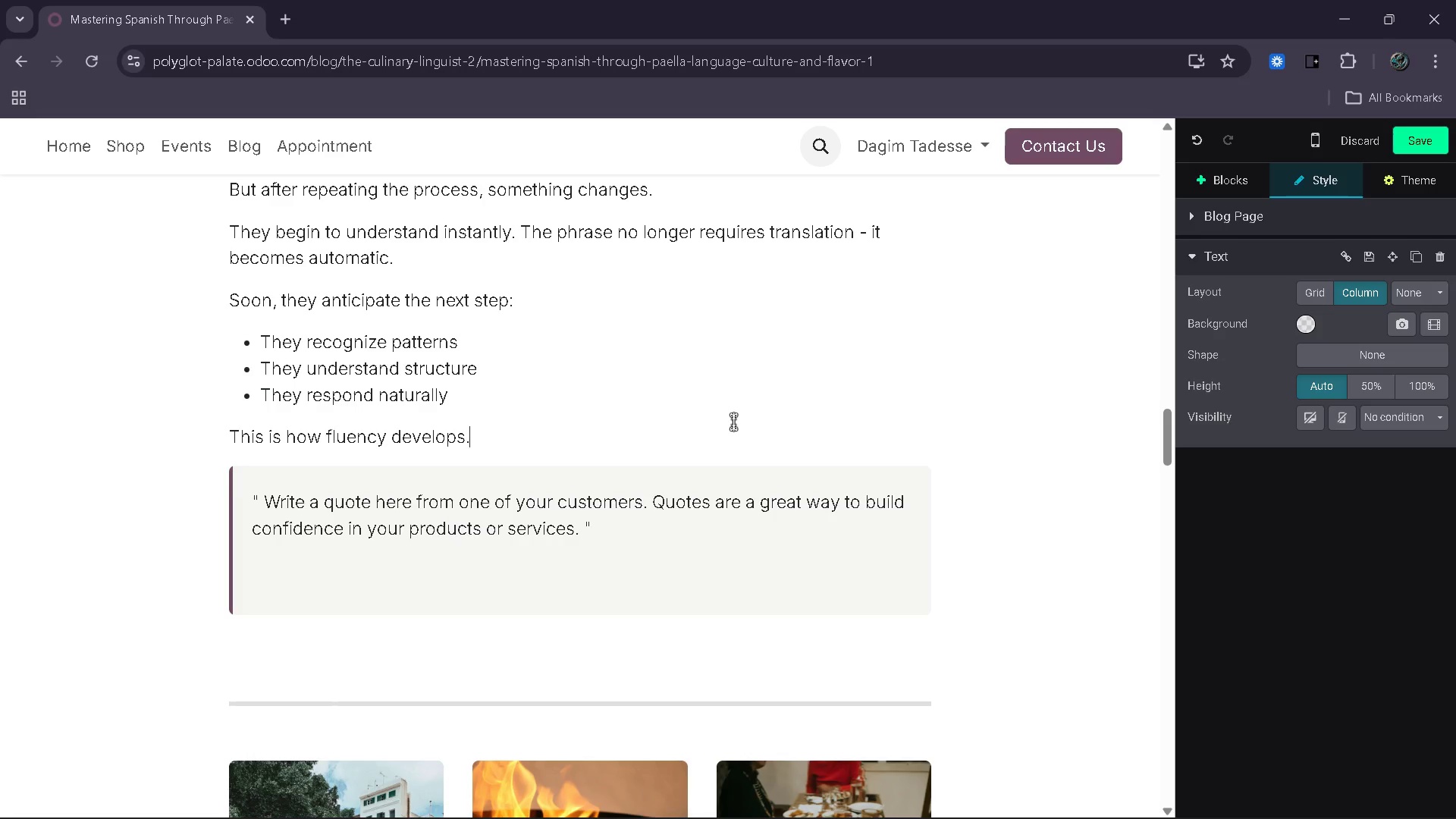 
key(Enter)
 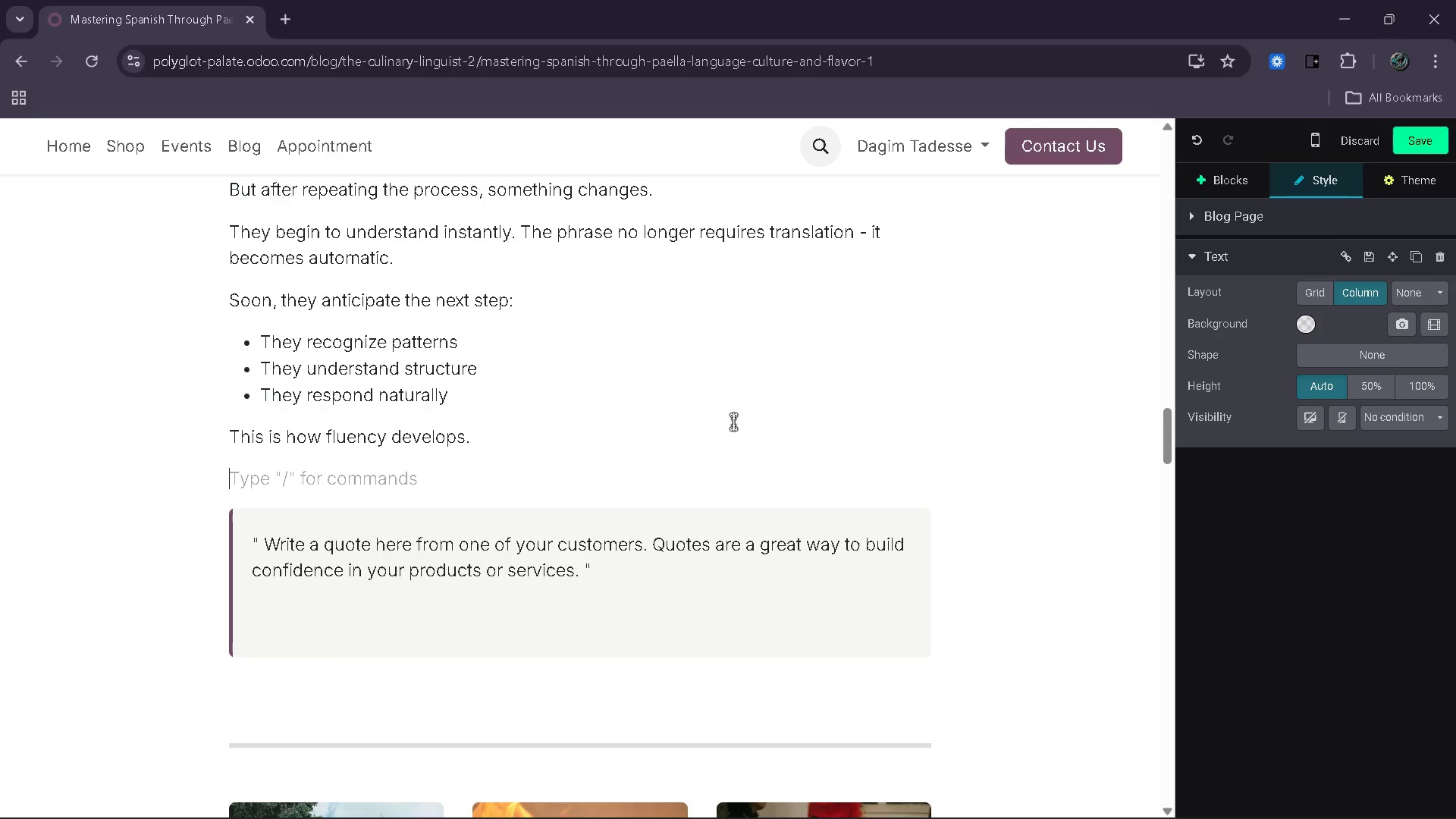 
type(Instead of studying rules )
key(Backspace)
type(, the lean)
key(Backspace)
type(rner experiences them)
 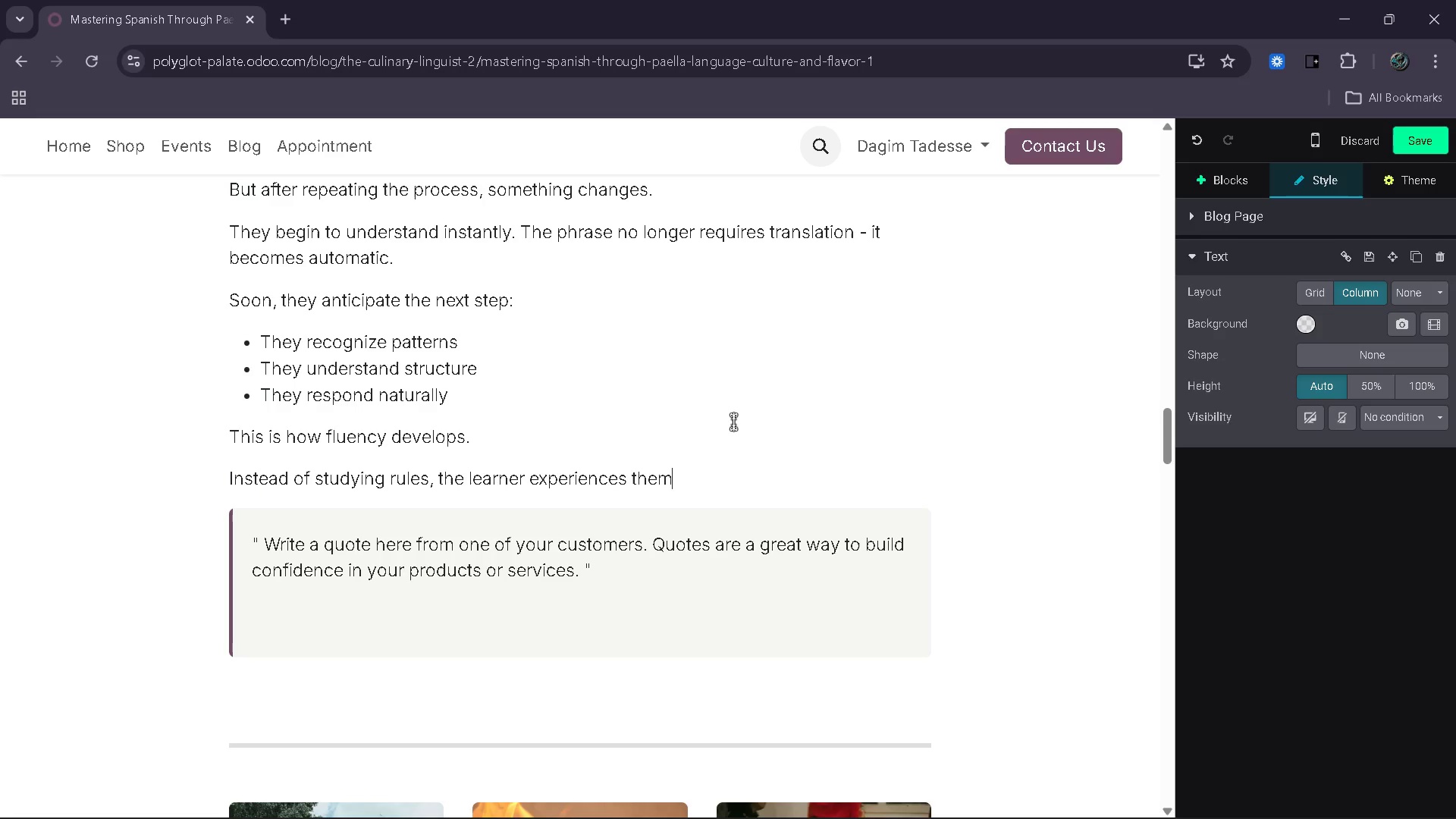 
wait(24.45)
 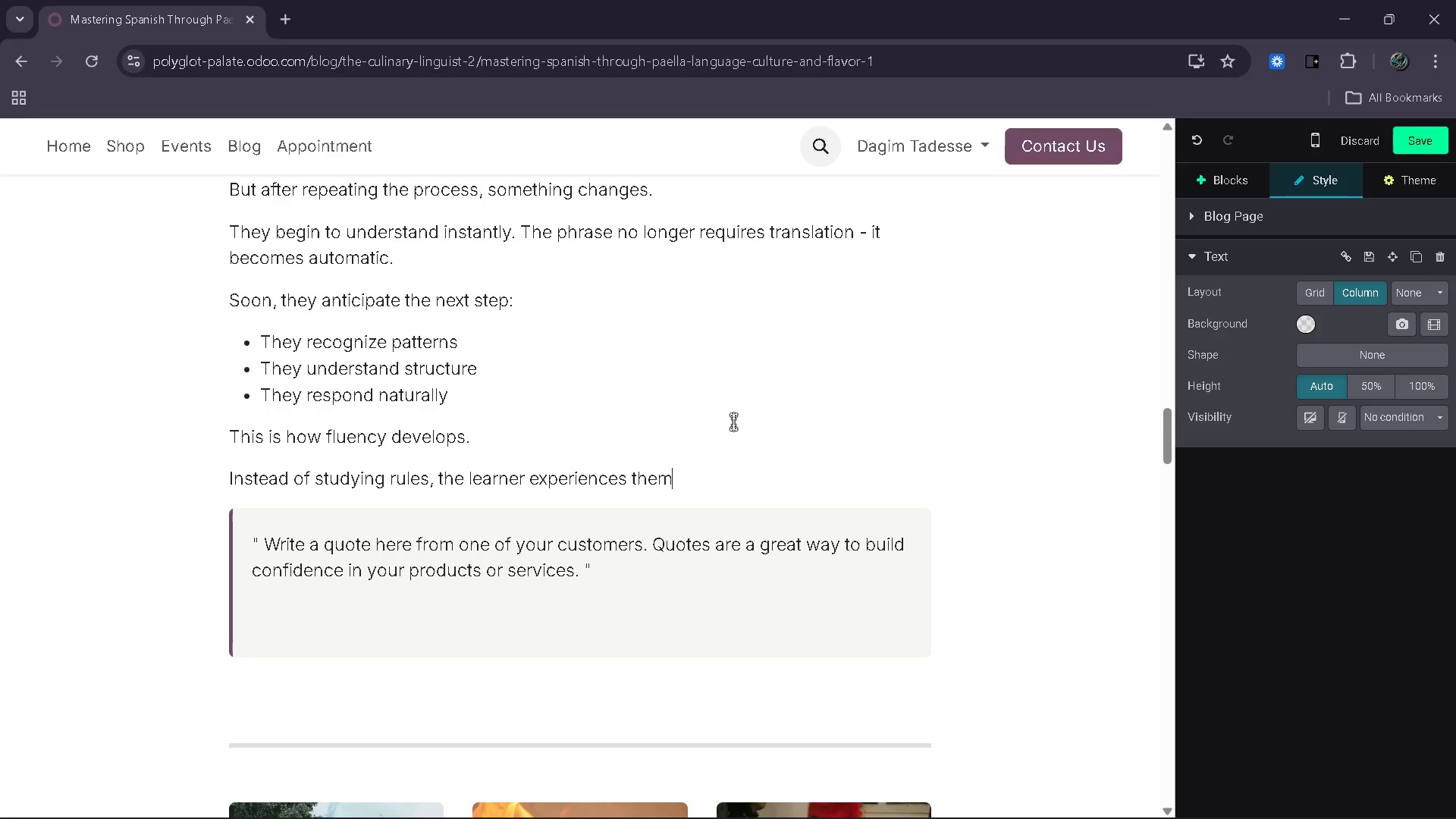 
key(Period)
 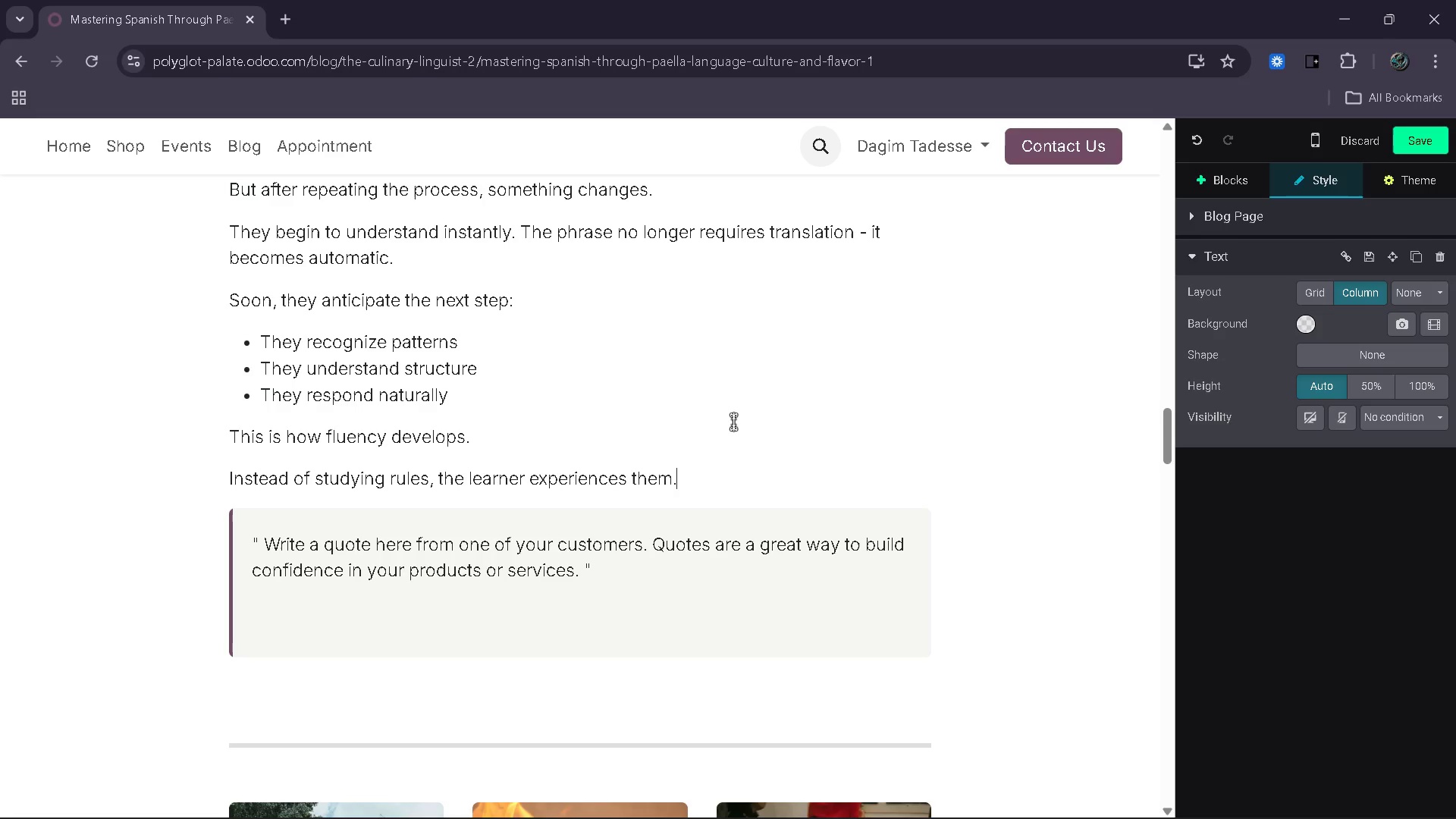 
key(Enter)
 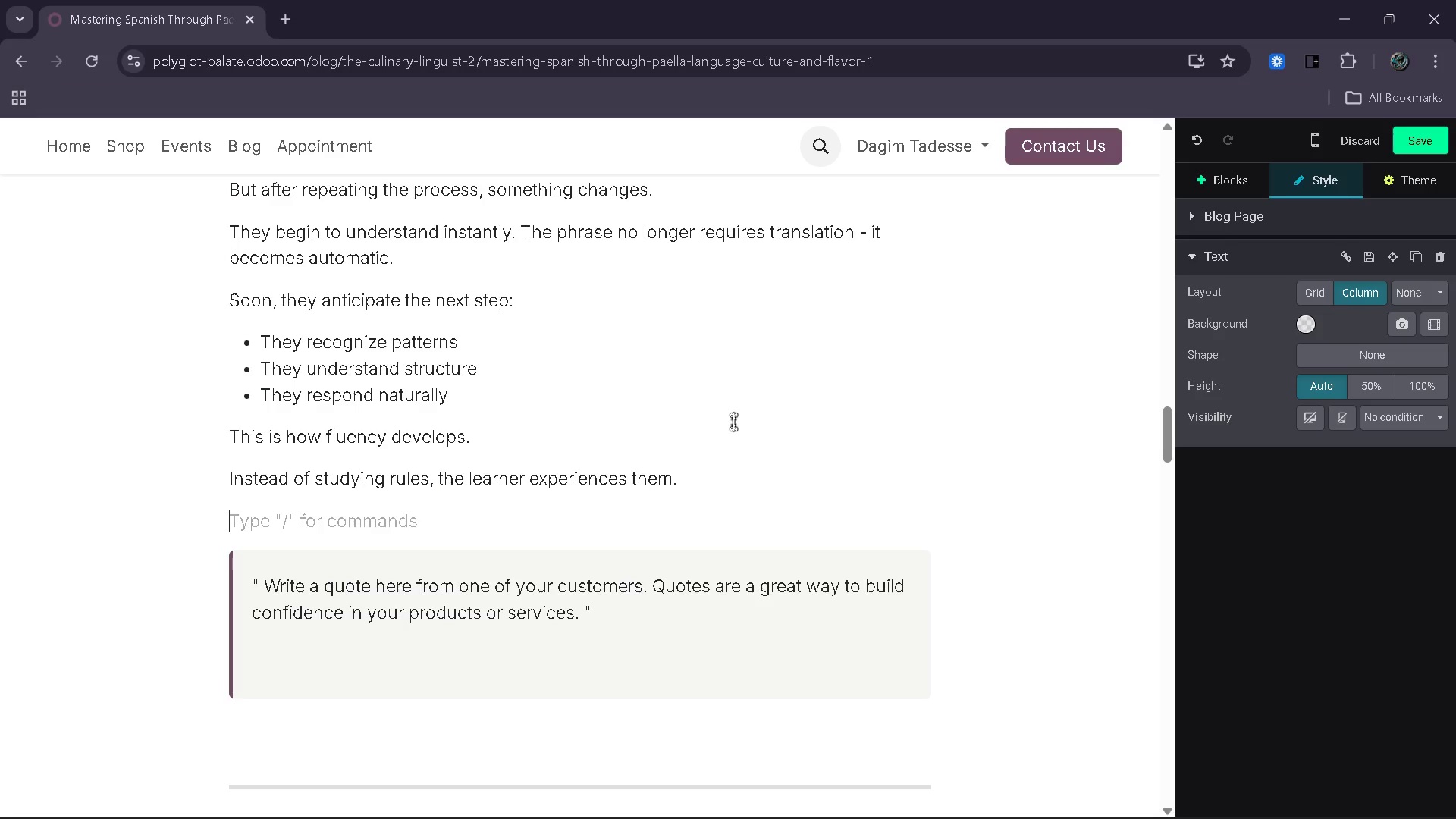 
type(Cooking  )
key(Backspace)
type(proi)
key(Backspace)
type(vides repetition without boredom, context without confusion and practice without pressure,)
key(Backspace)
type(.)
 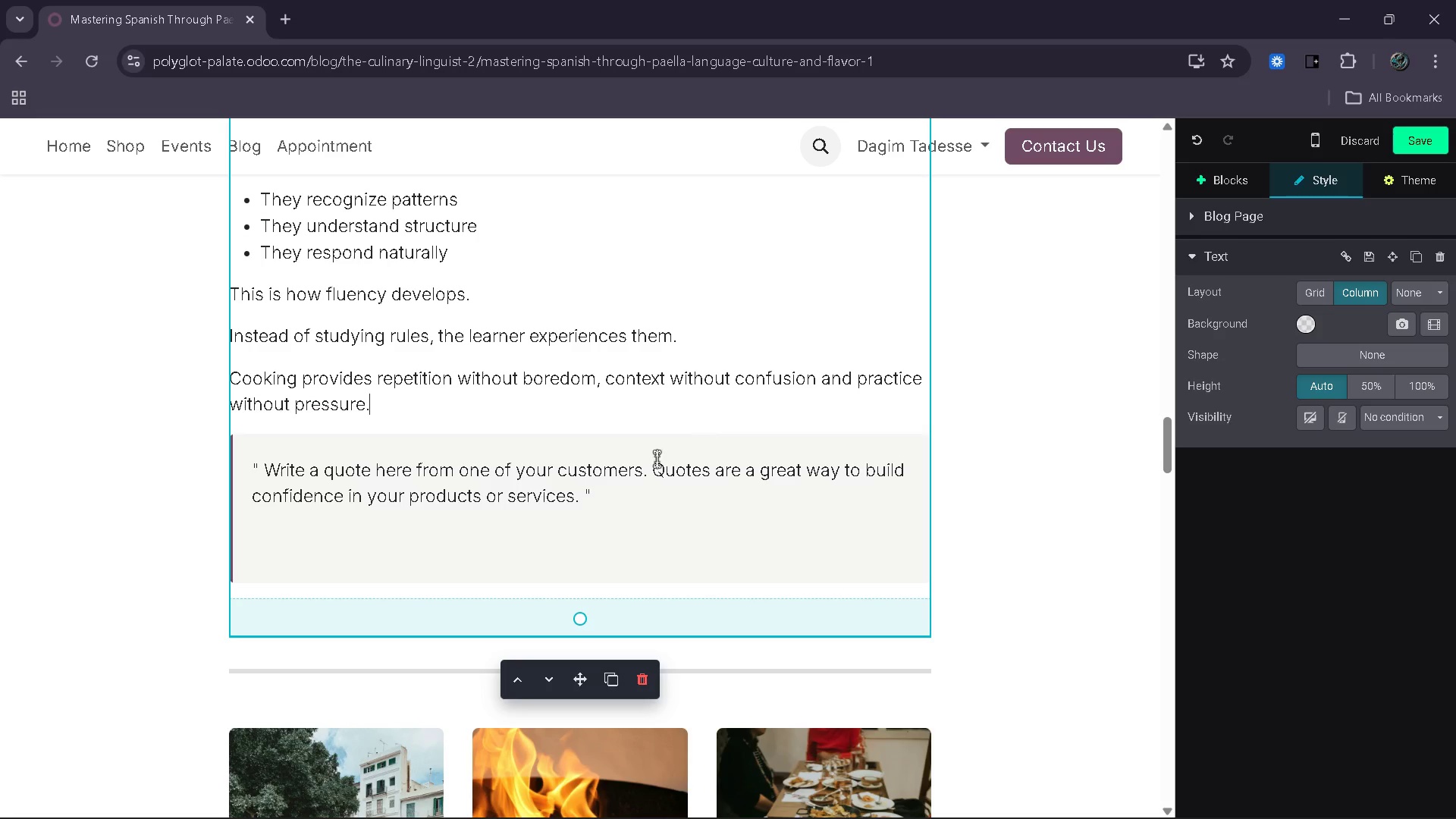 
left_click_drag(start_coordinate=[573, 502], to_coordinate=[268, 469])
 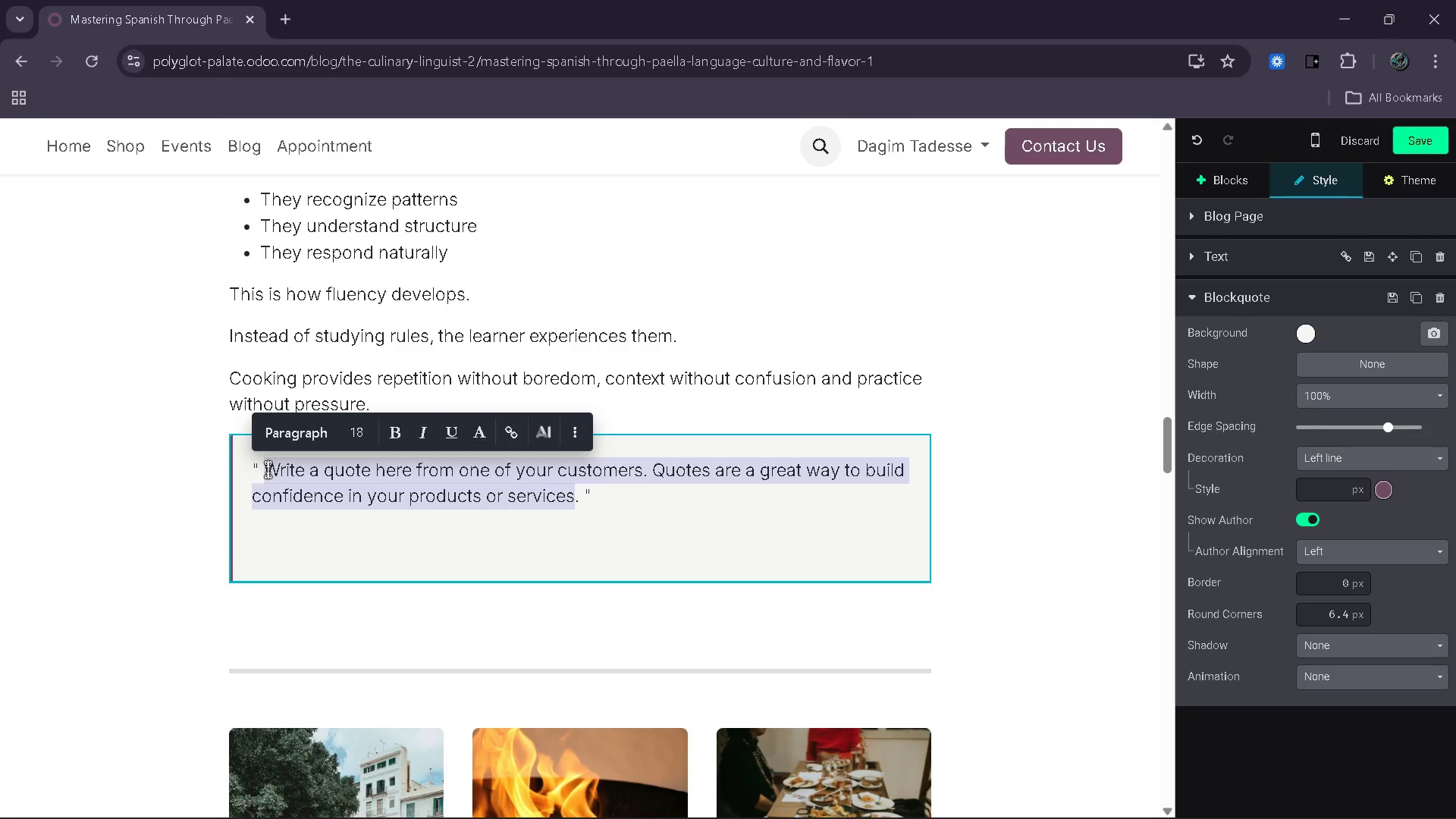 
type(Fluency begins when language becomes something you use, not something you study.)
key(Backspace)
 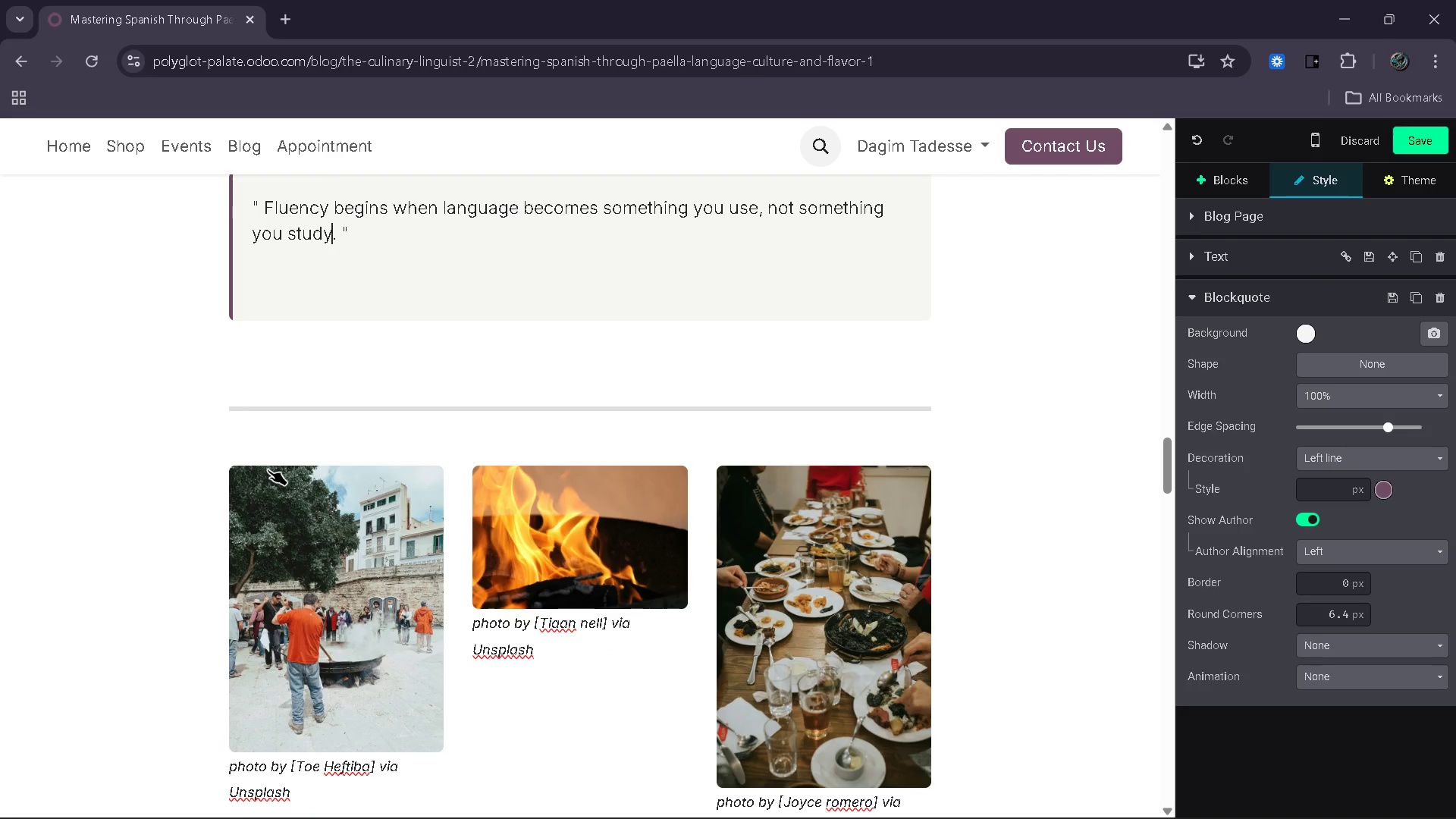 
wait(9.84)
 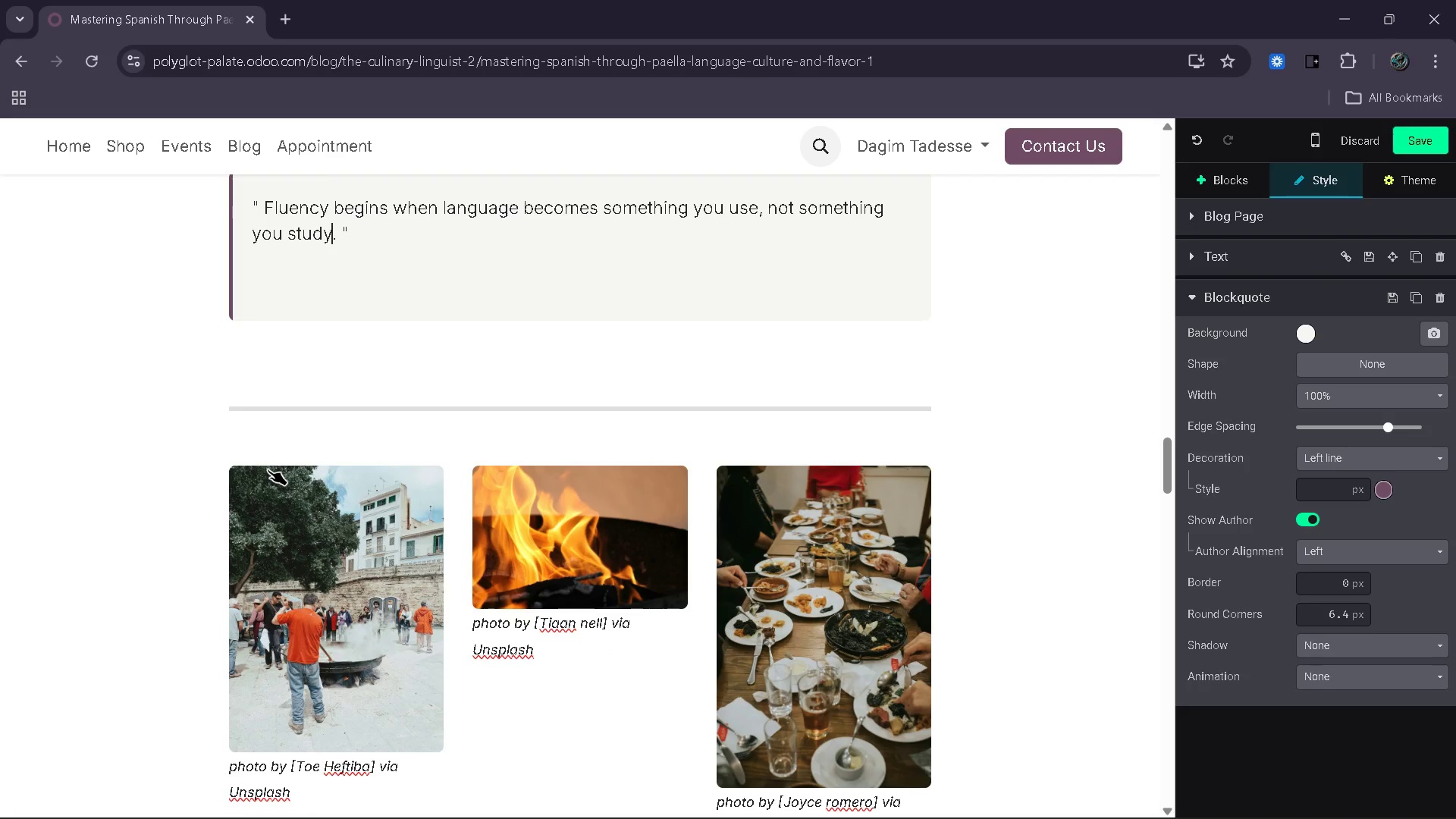 
left_click_drag(start_coordinate=[435, 600], to_coordinate=[233, 392])
 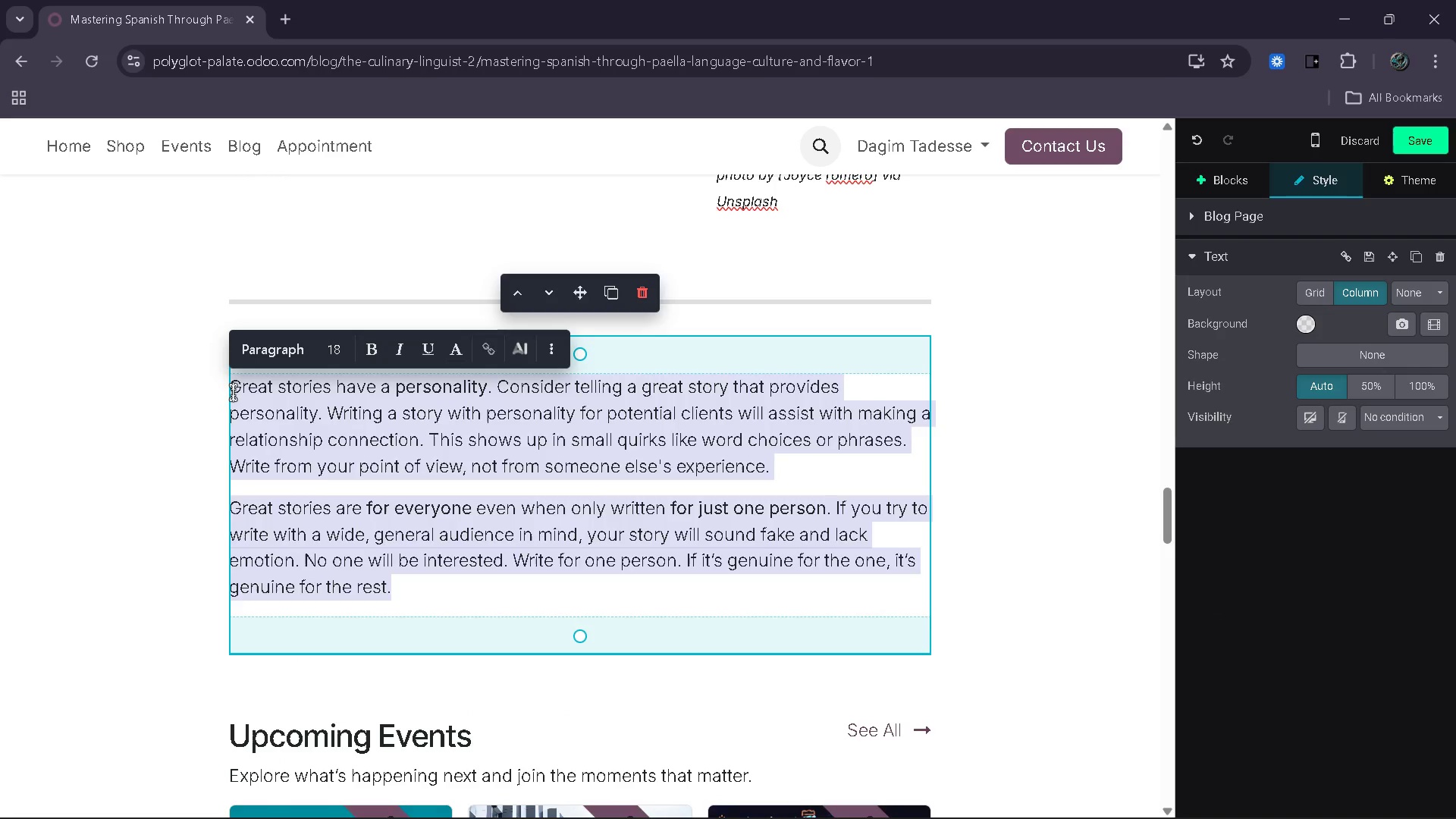 
type(What Makes This Method So )
 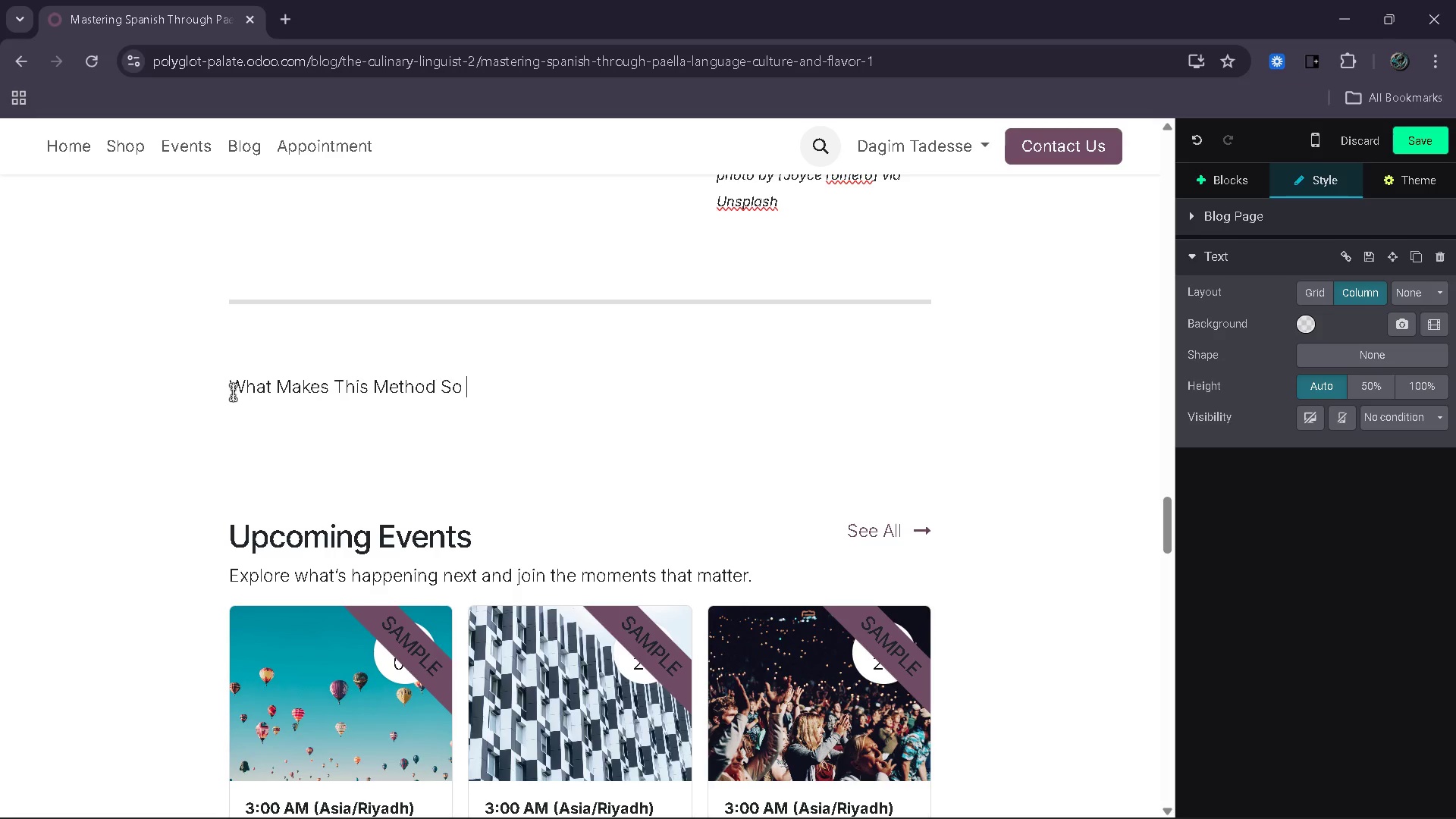 
type(efe)
key(Backspace)
key(Backspace)
key(Backspace)
type(Effective)
 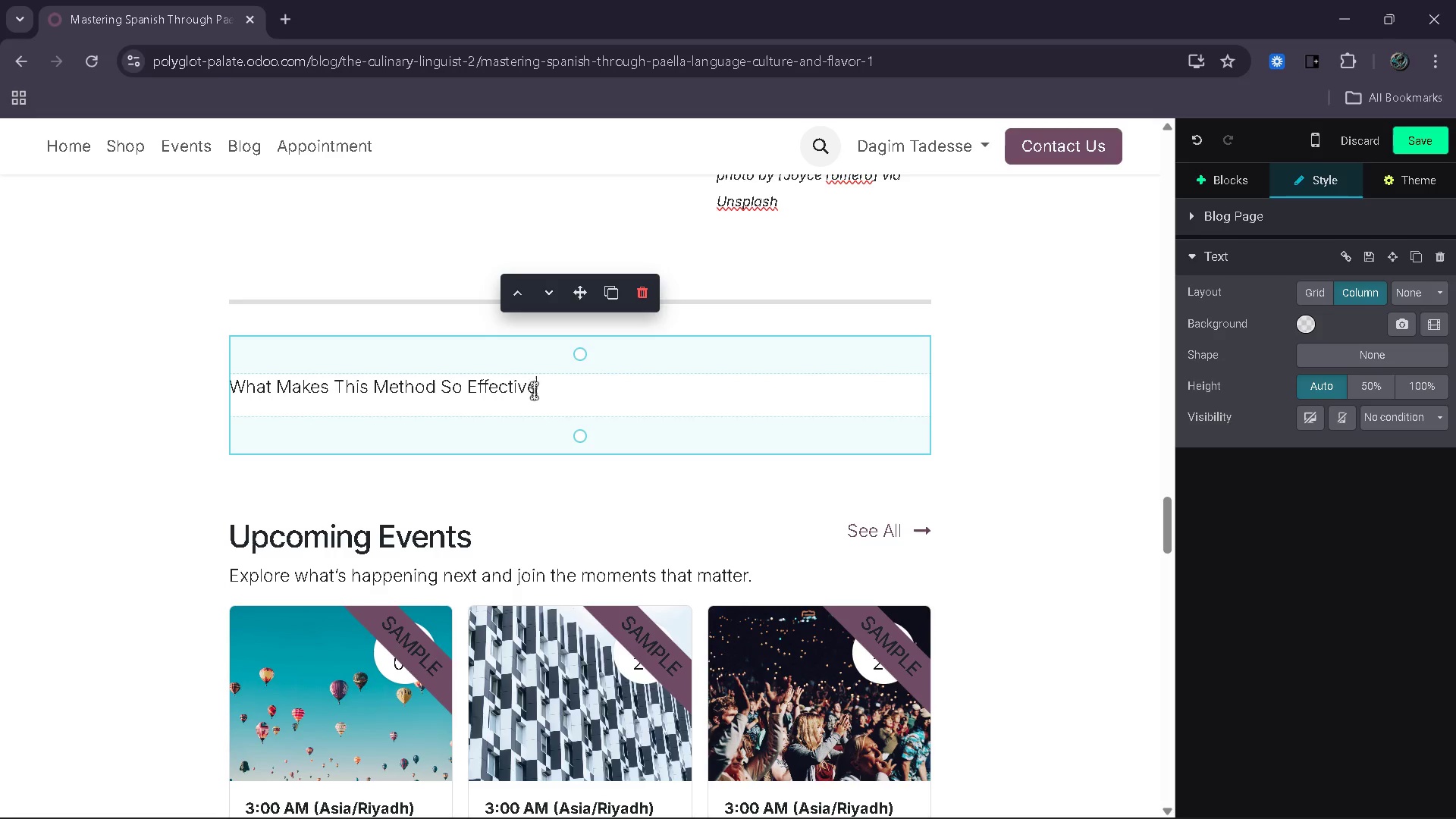 
left_click_drag(start_coordinate=[583, 394], to_coordinate=[235, 389])
 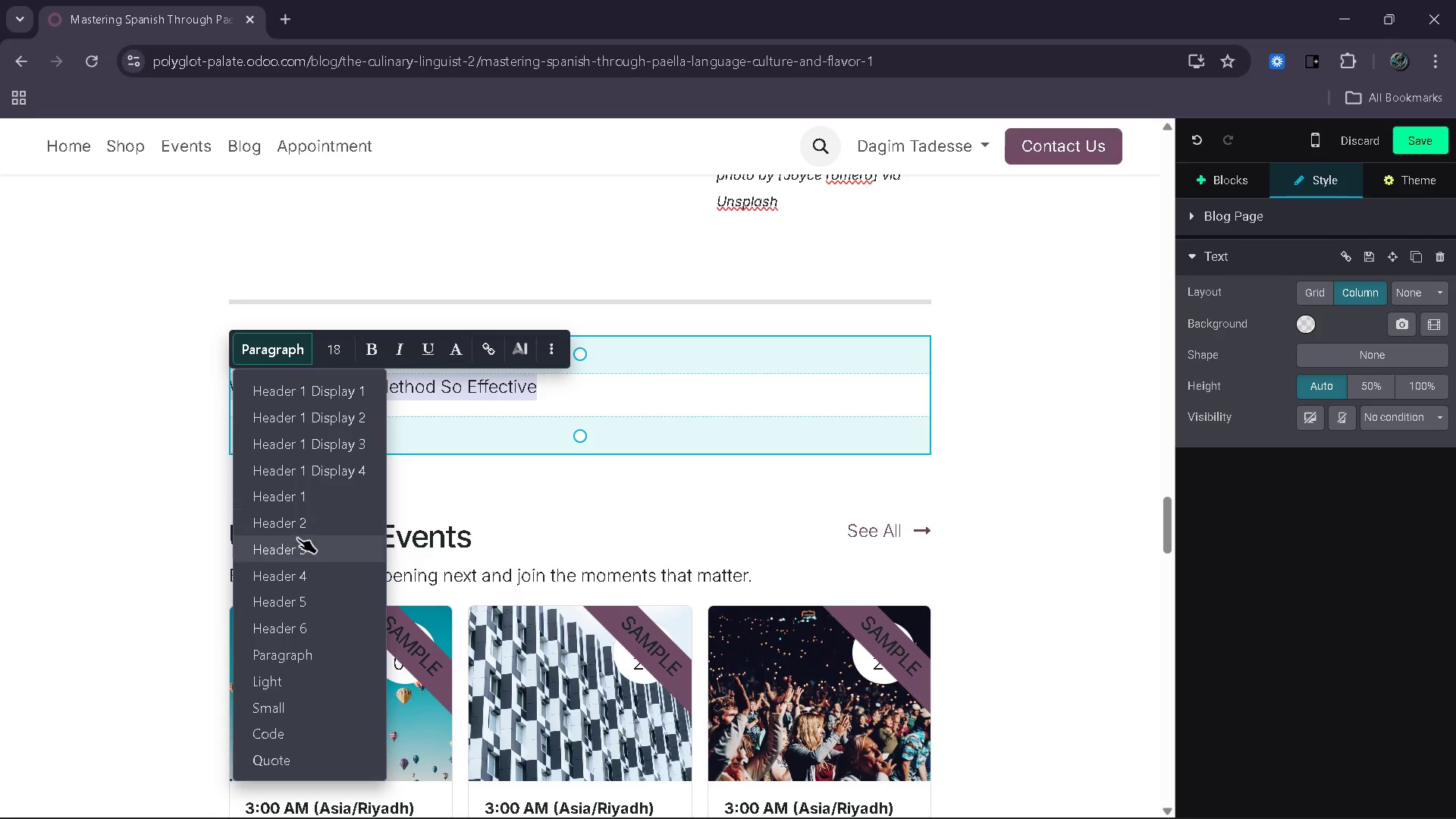 
left_click([303, 519])
 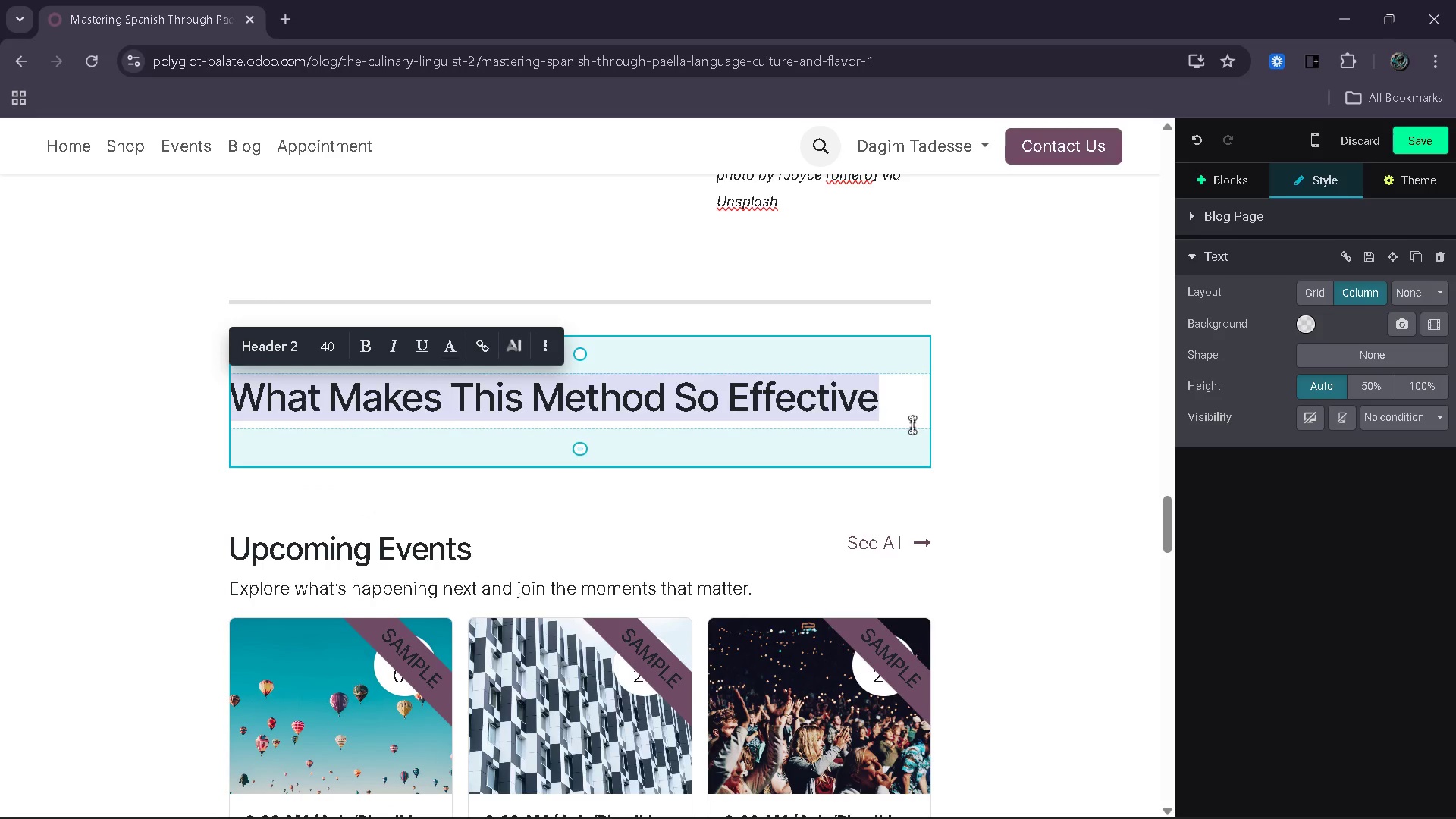 
left_click([902, 402])
 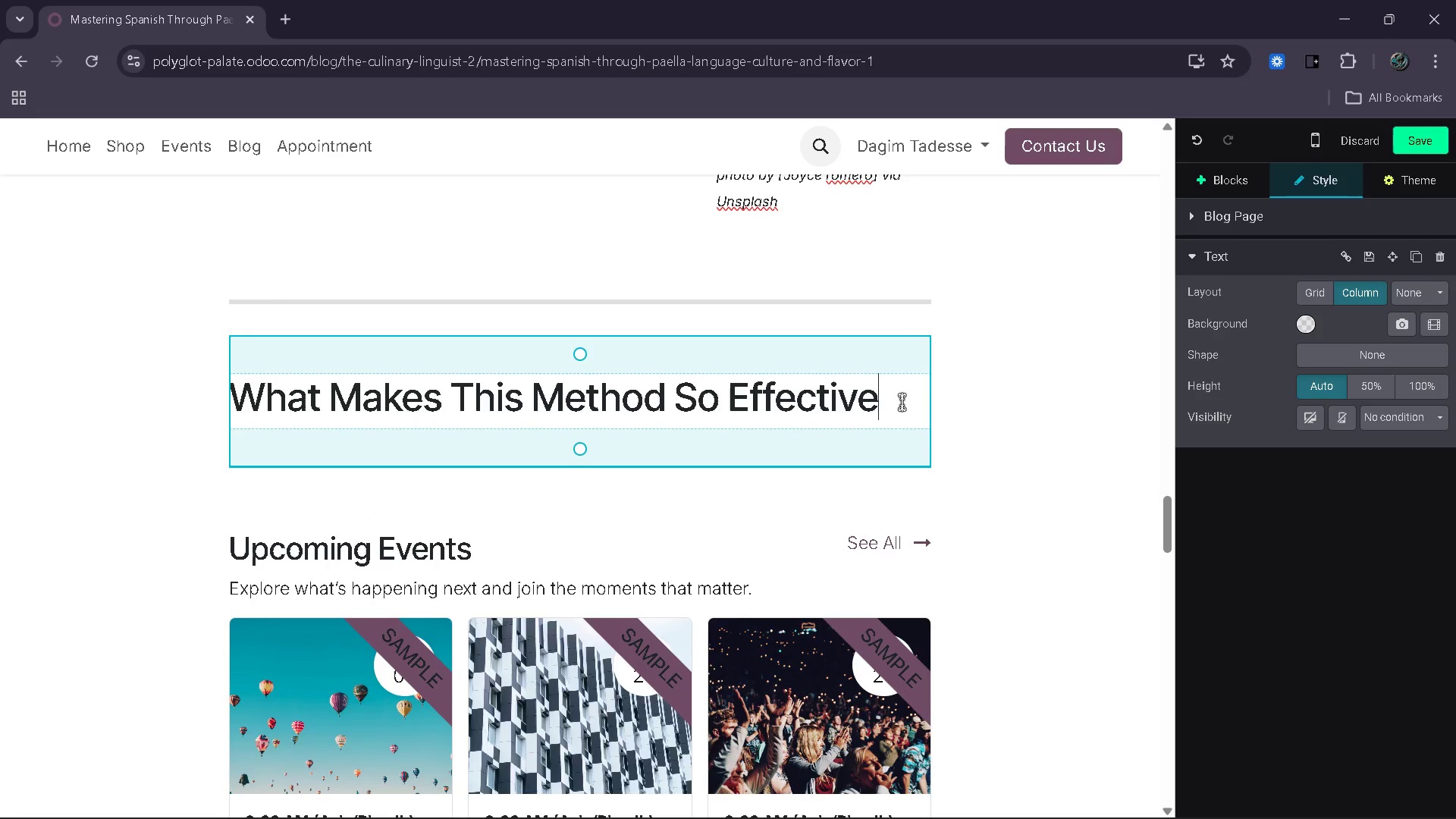 
key(Enter)
 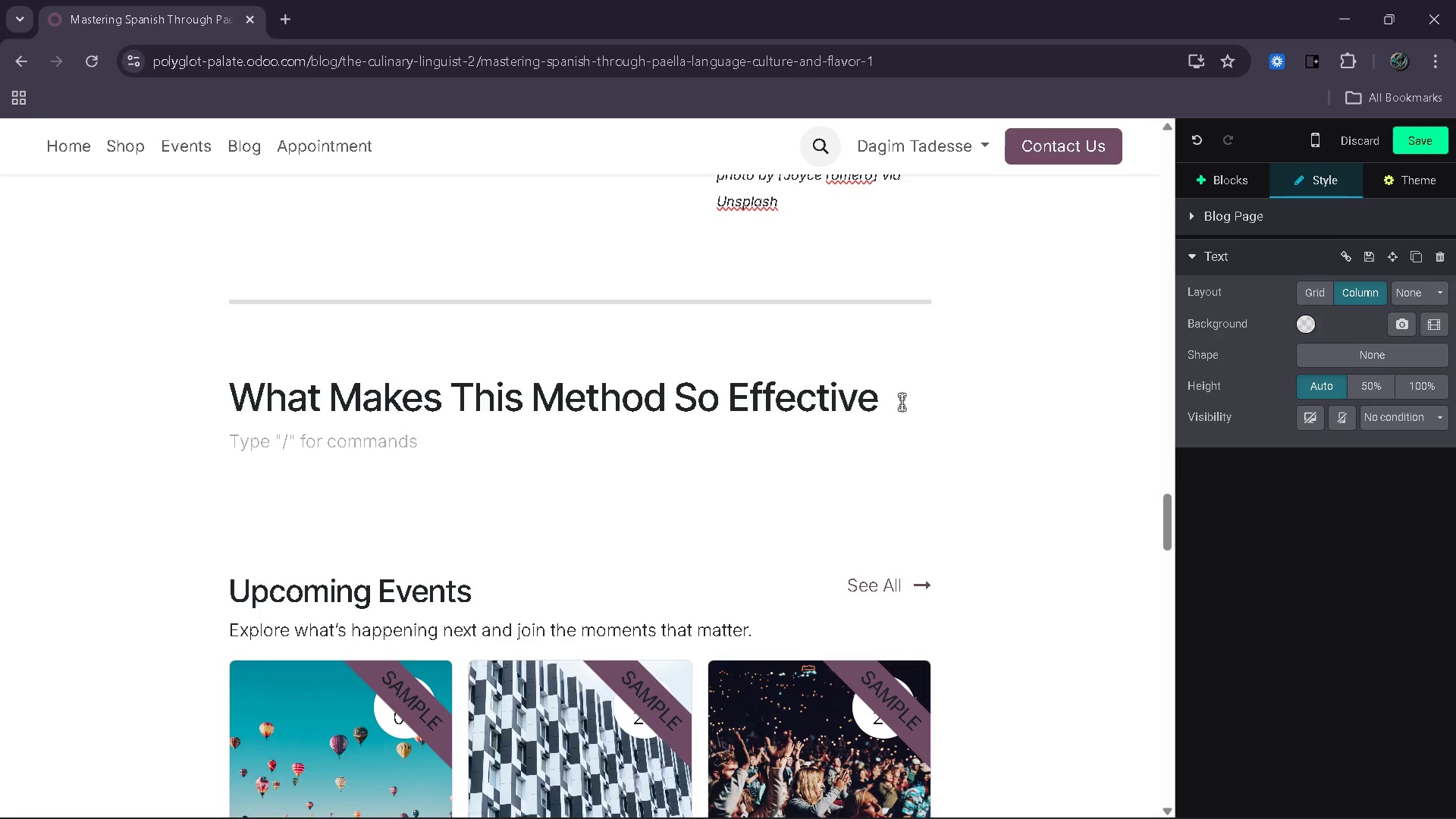 
wait(6.95)
 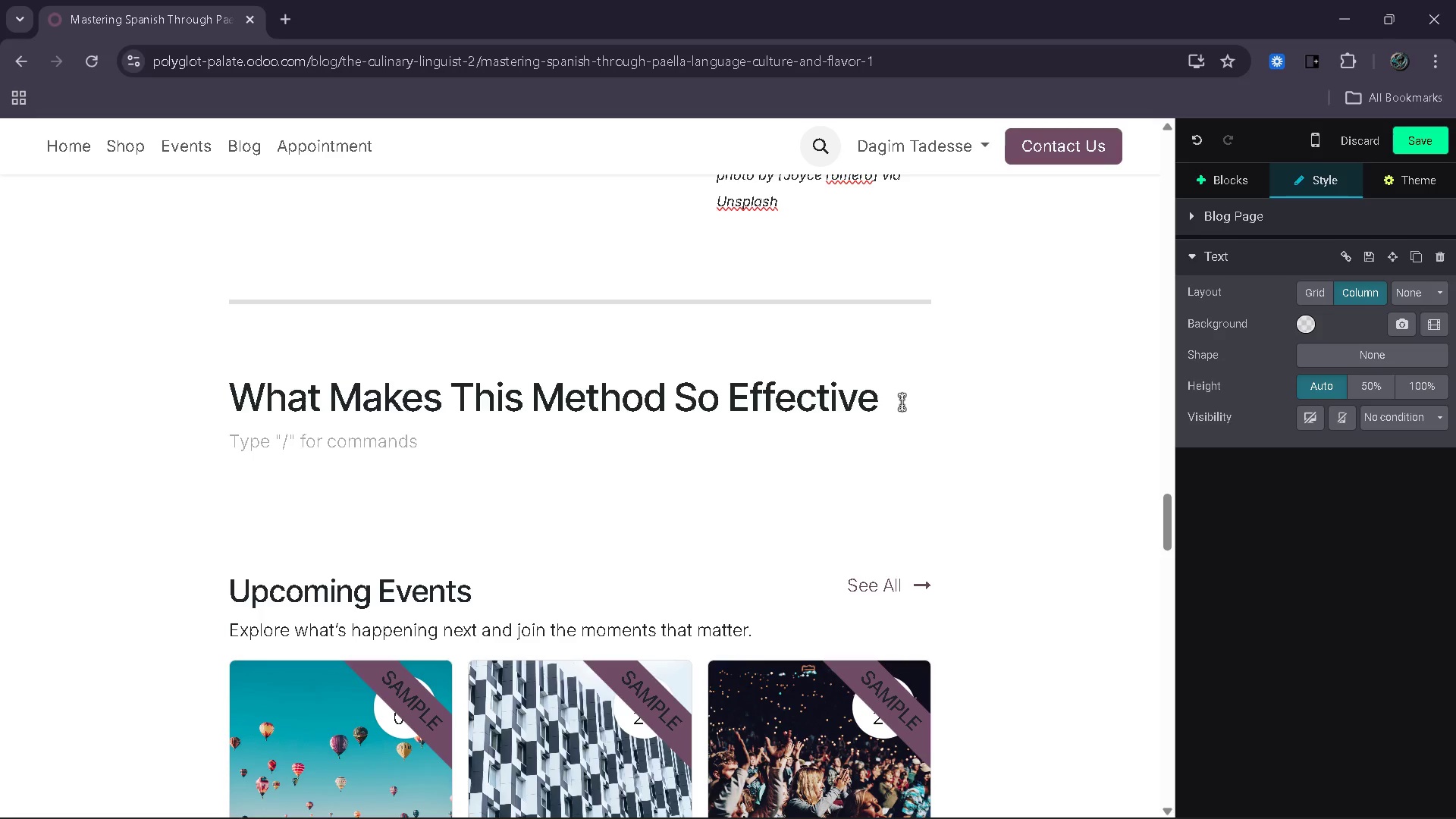 
type(Culinary-based language learning engages muliple)
 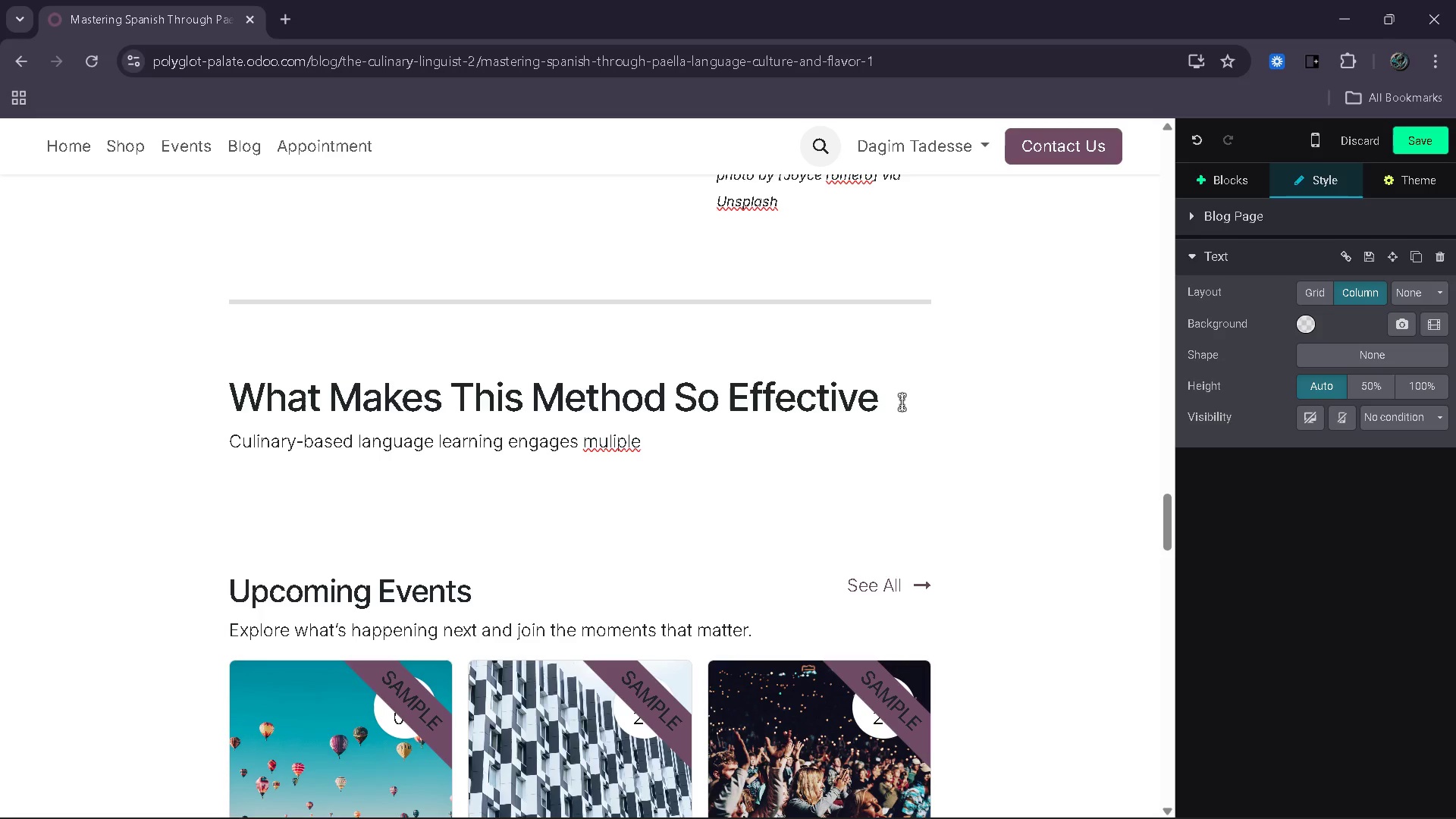 
key(ArrowLeft)
 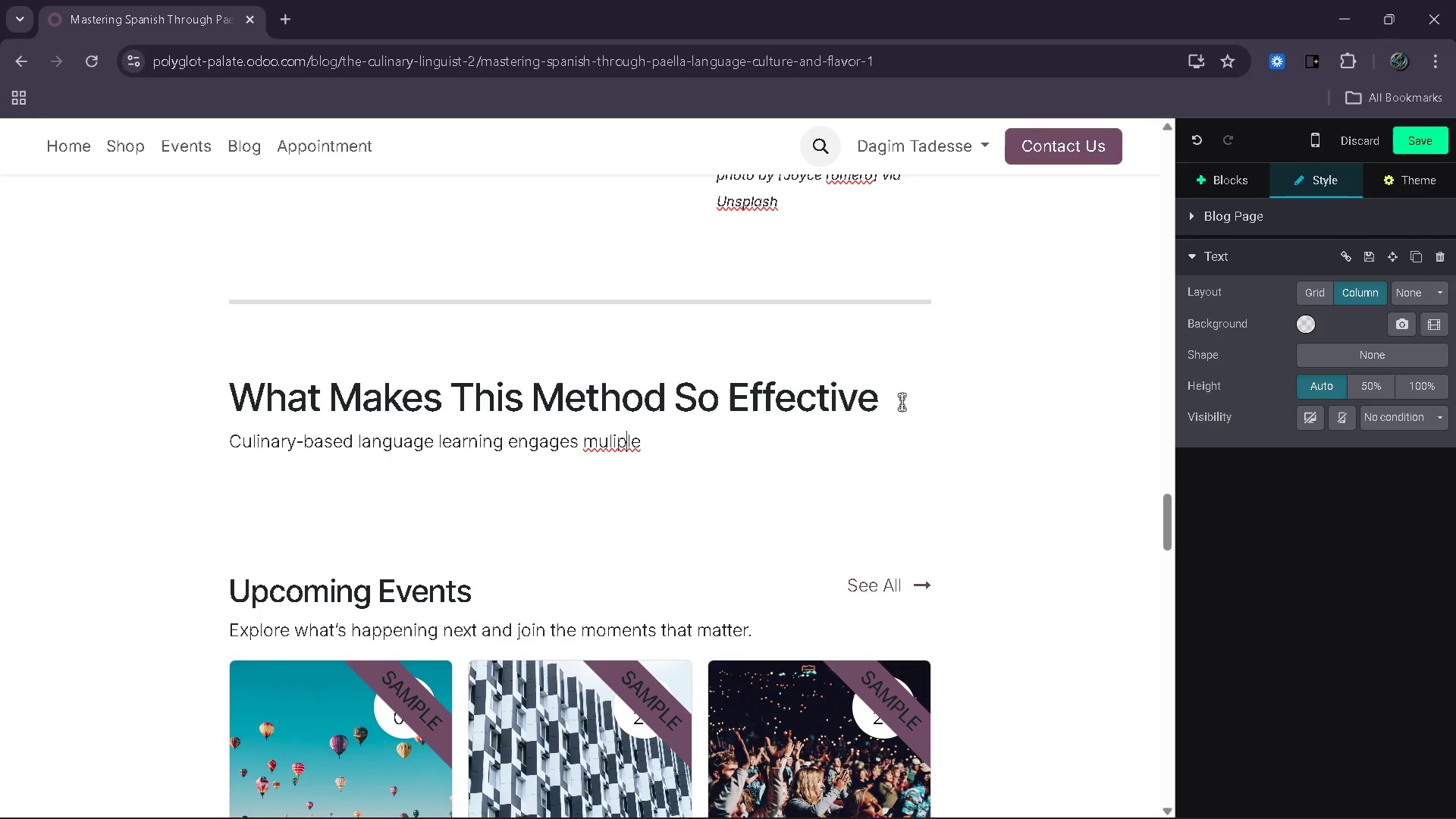 
key(ArrowLeft)
 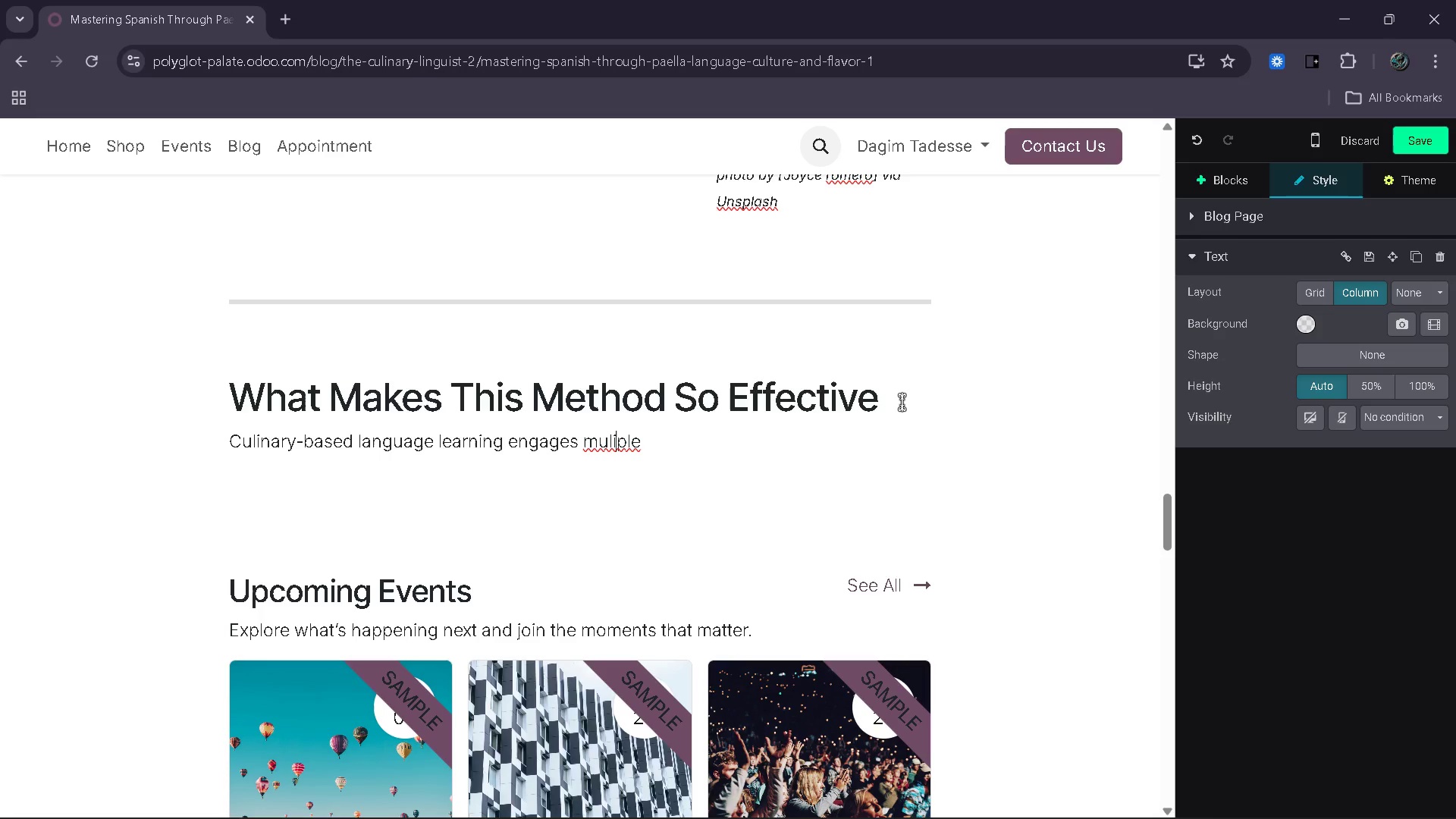 
key(ArrowLeft)
 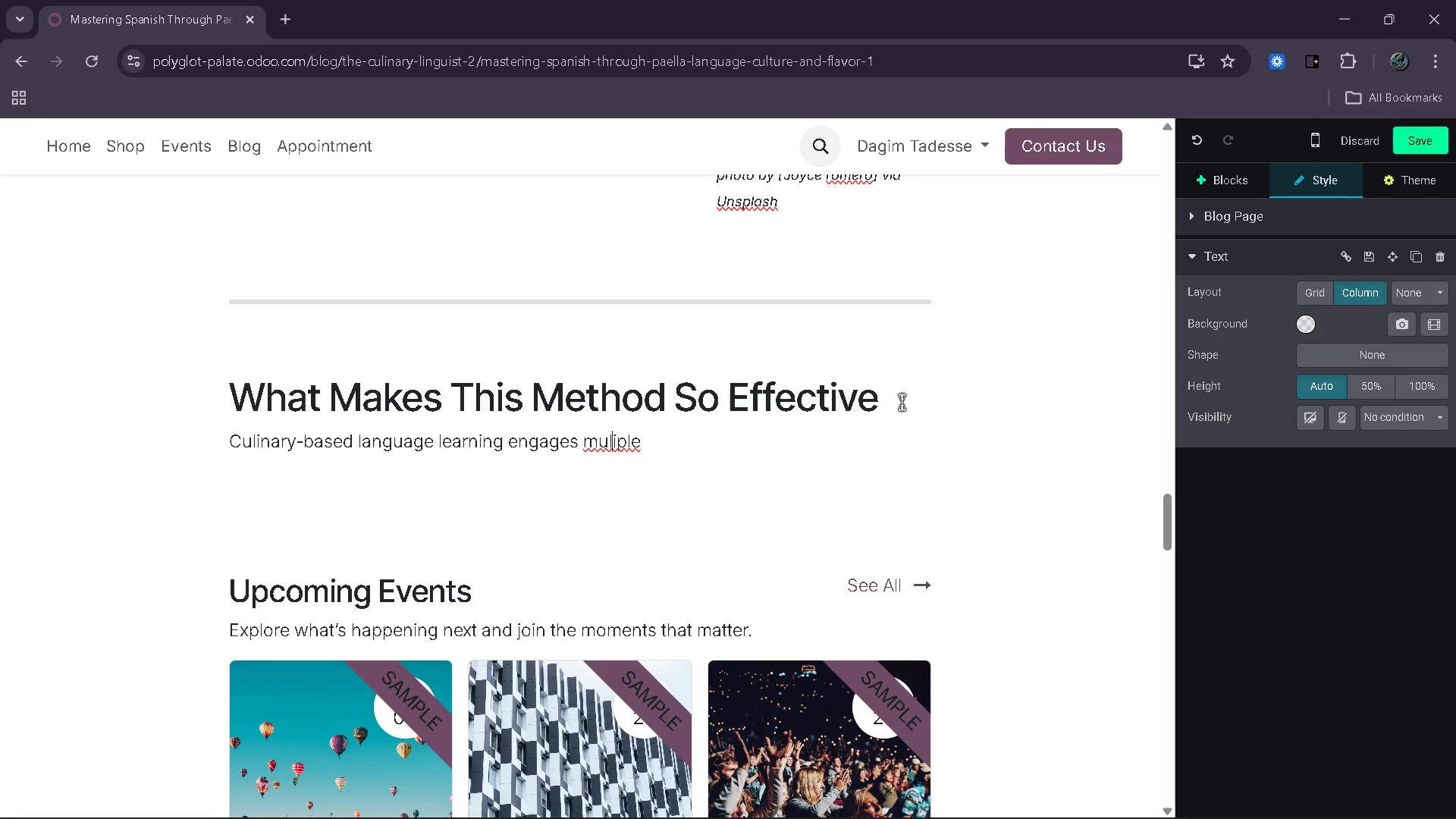 
key(ArrowLeft)
 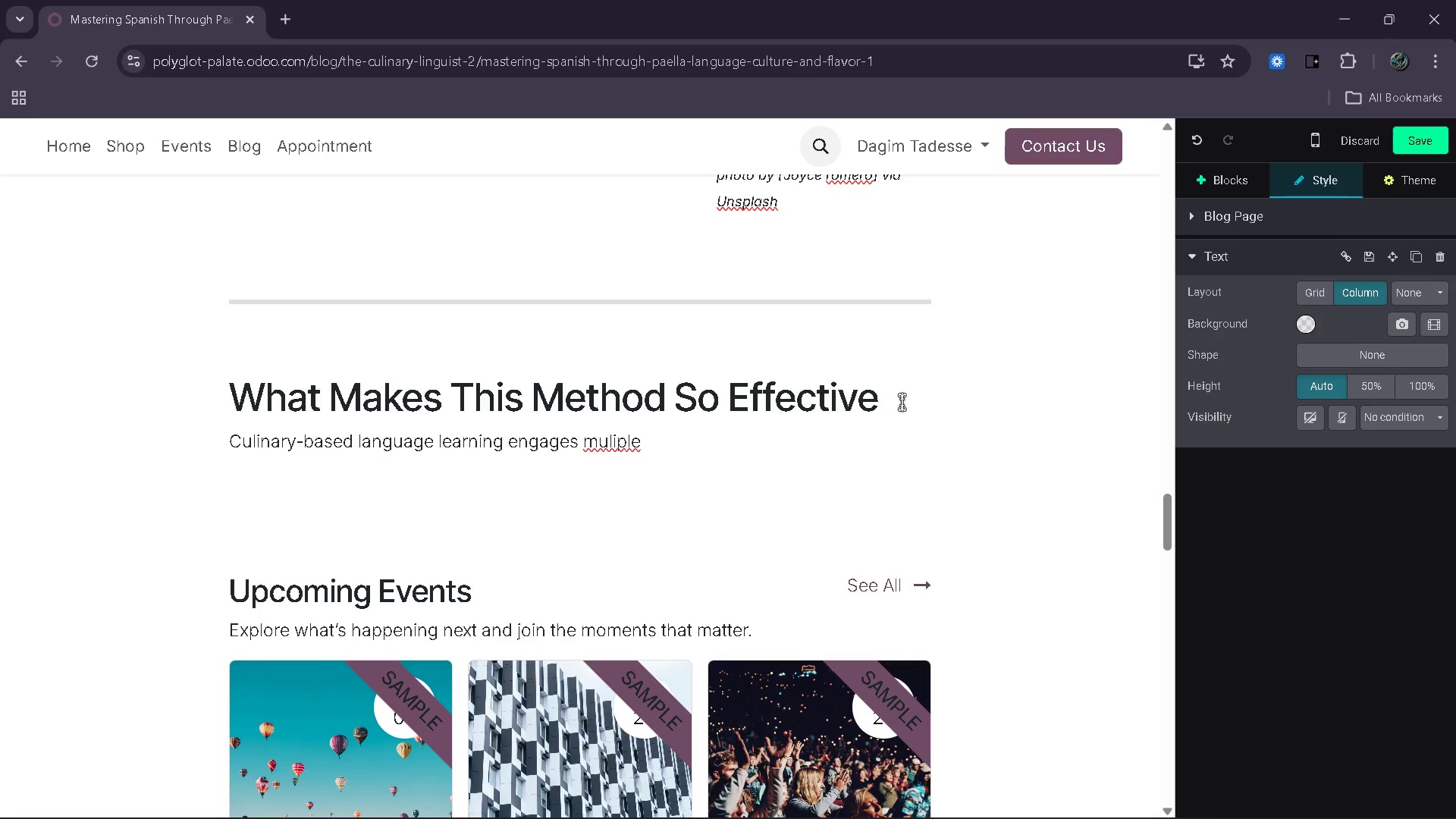 
key(T)
 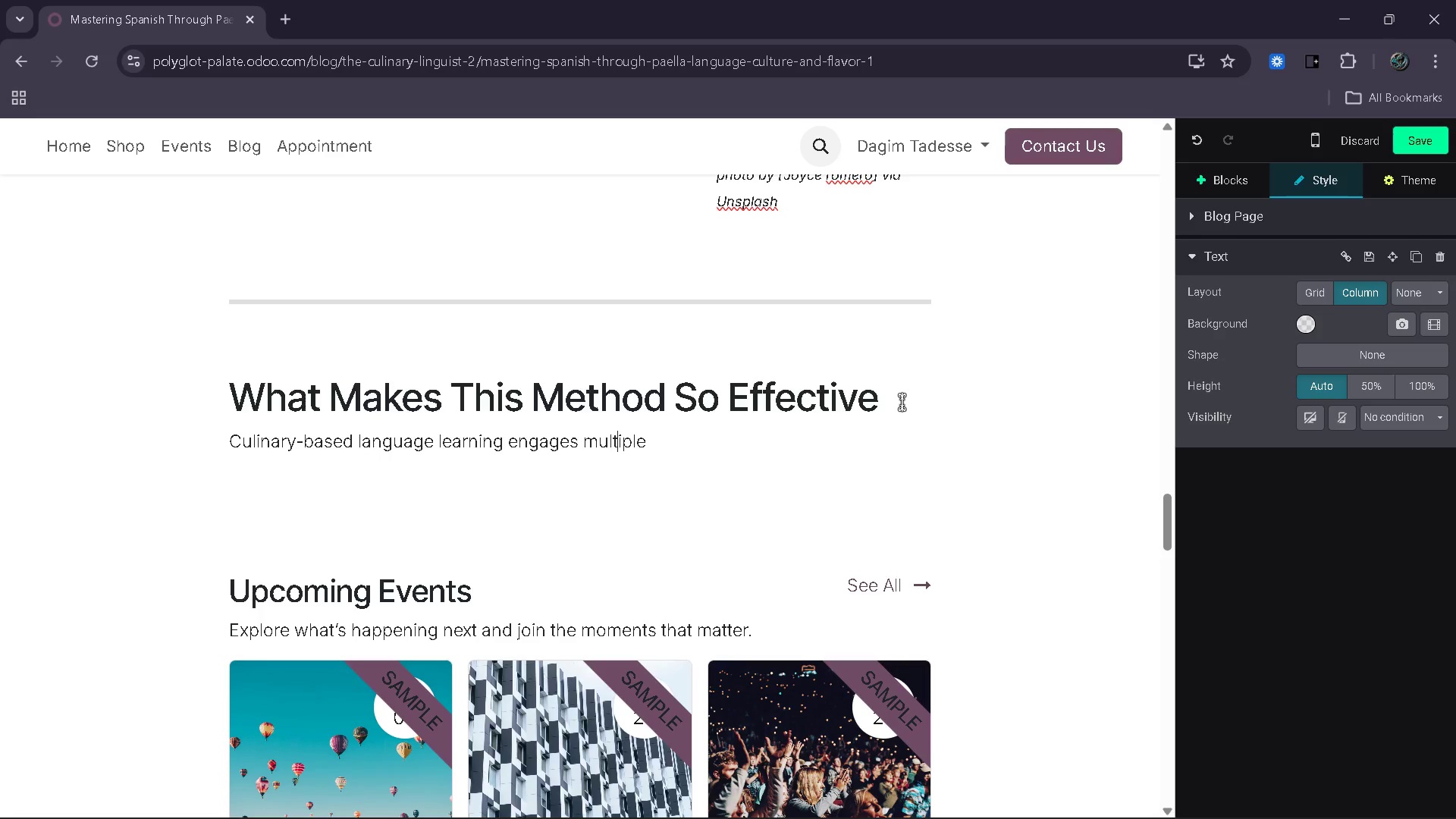 
key(ArrowRight)
 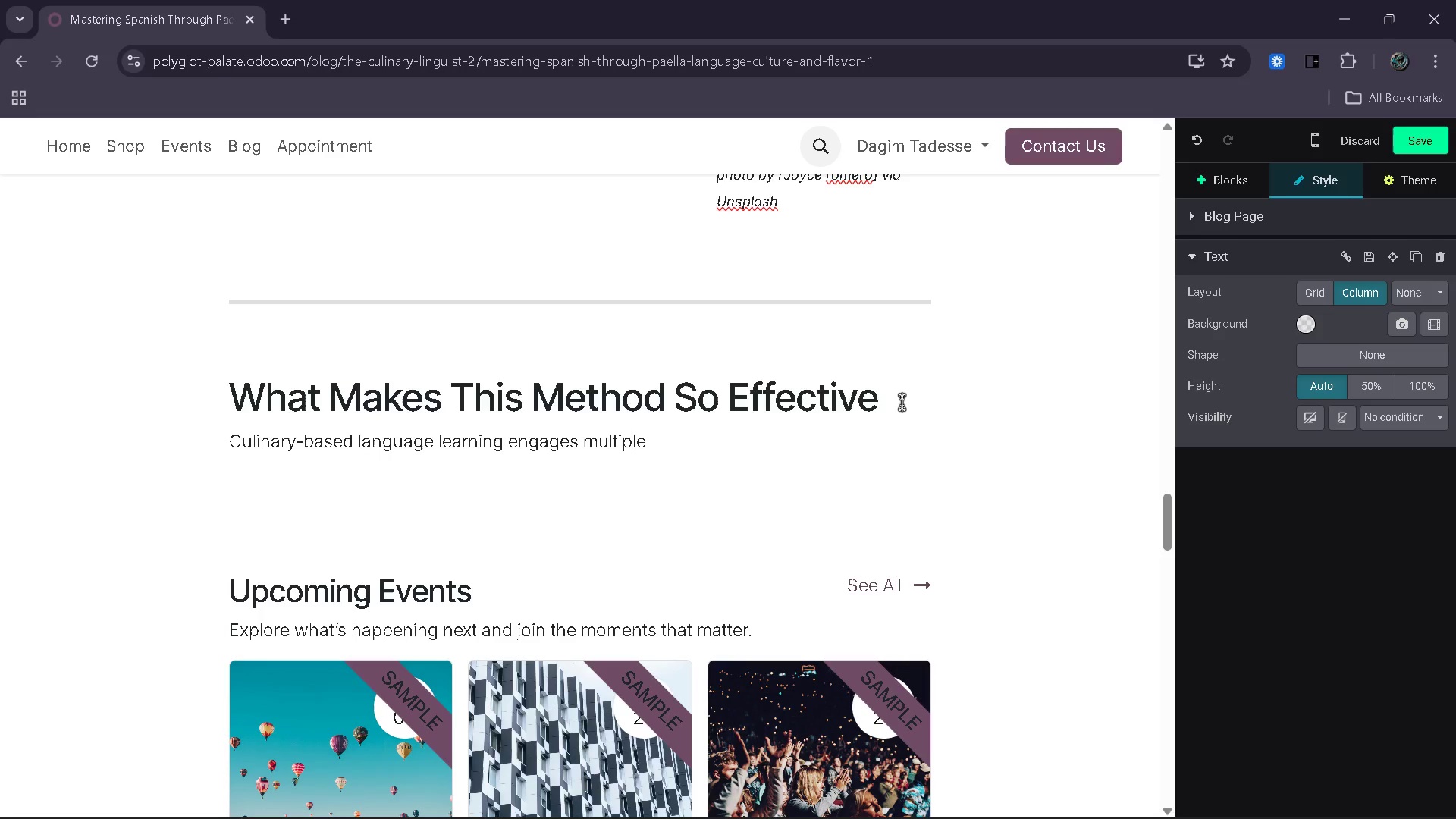 
key(ArrowRight)
 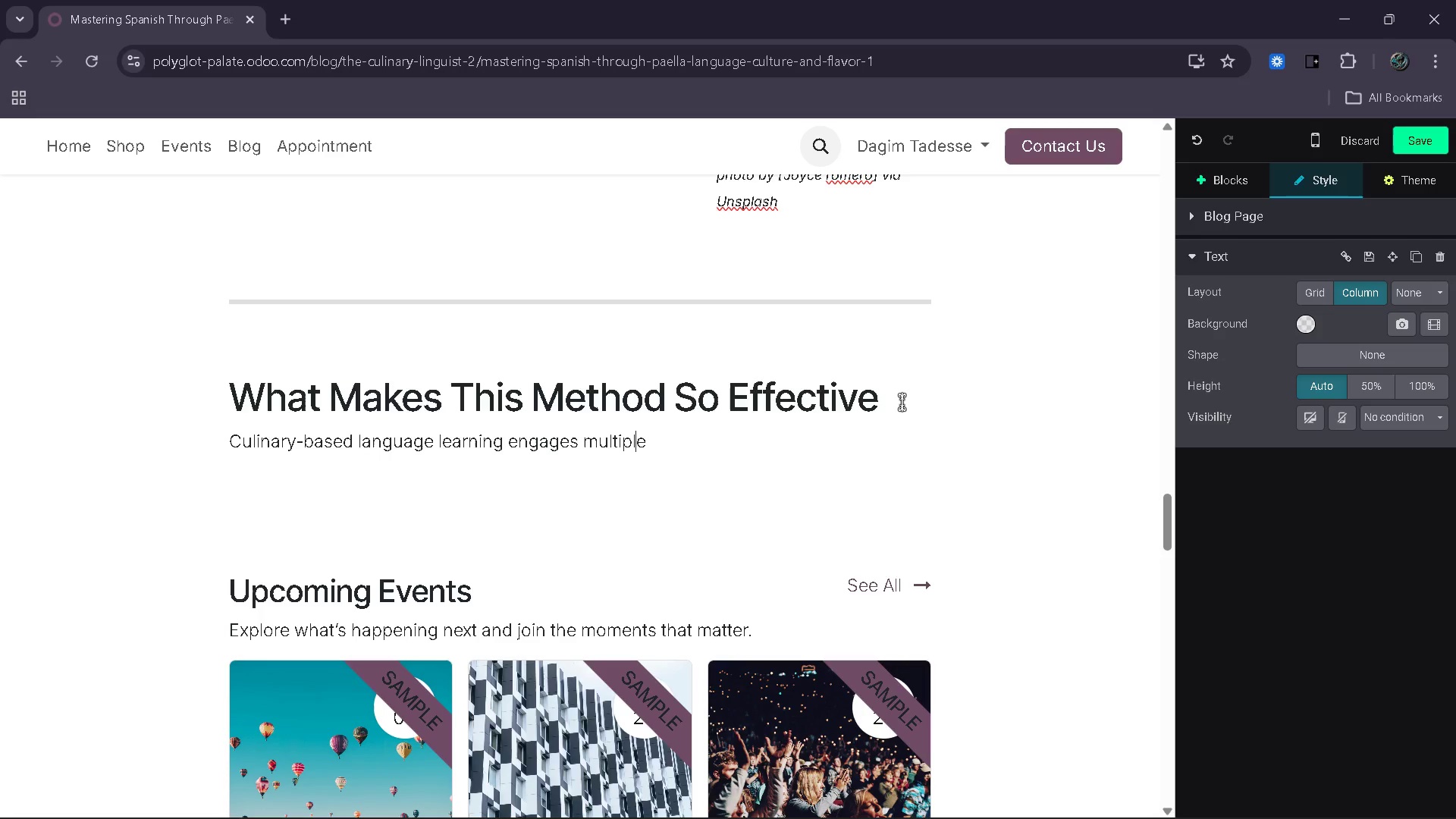 
key(ArrowRight)
 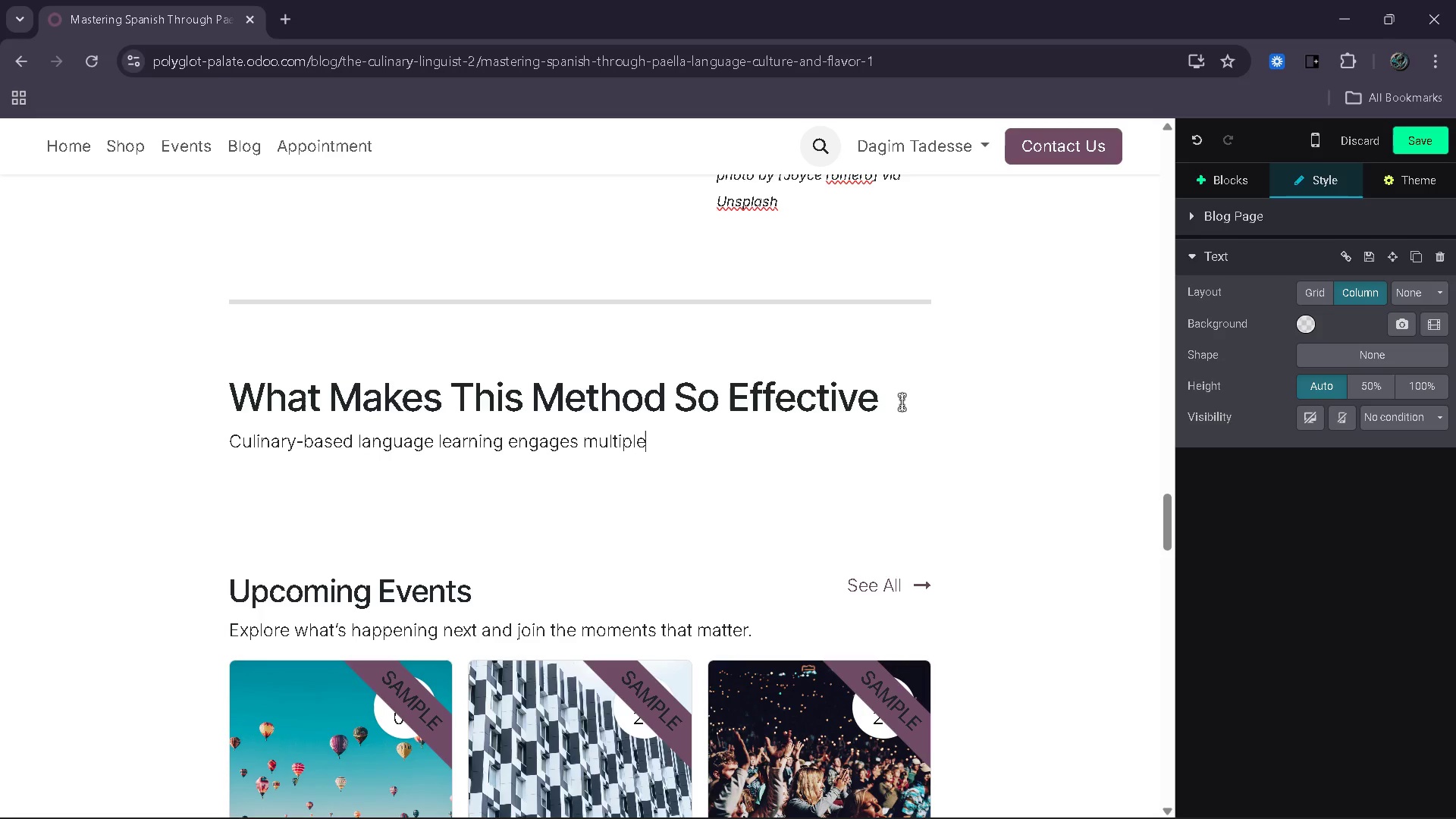 
key(ArrowRight)
 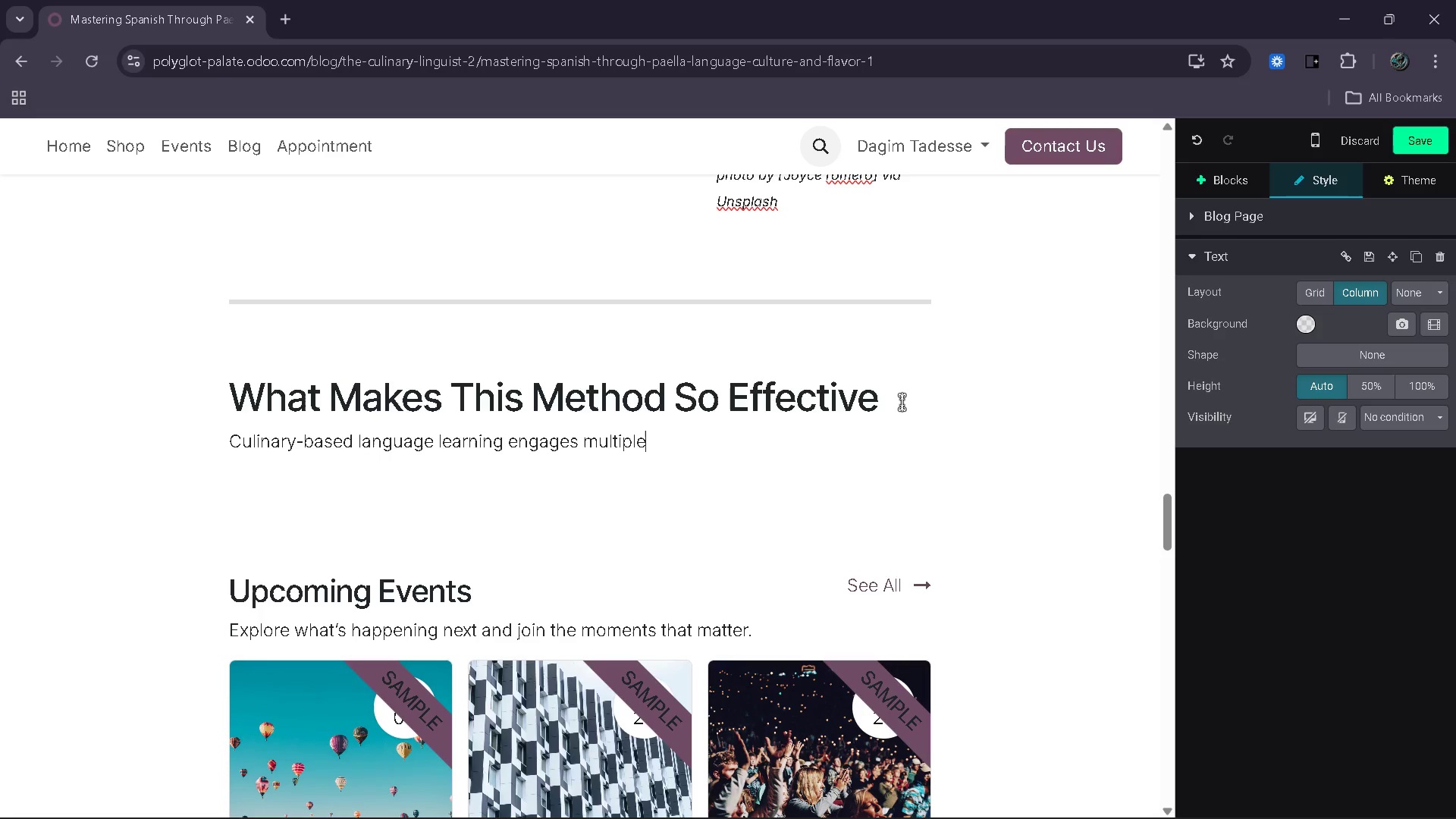 
type( senses at once:)
 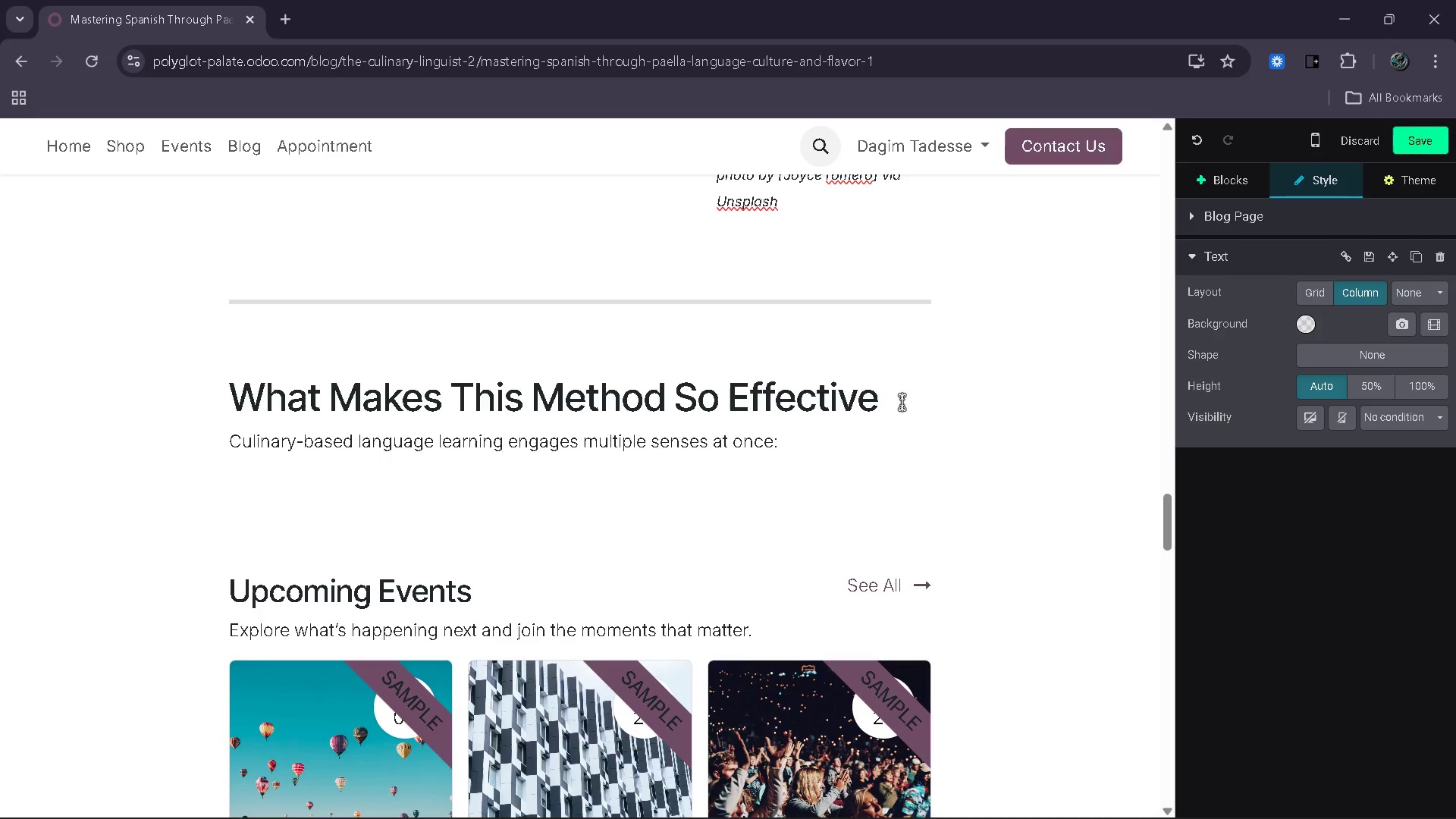 
key(Enter)
 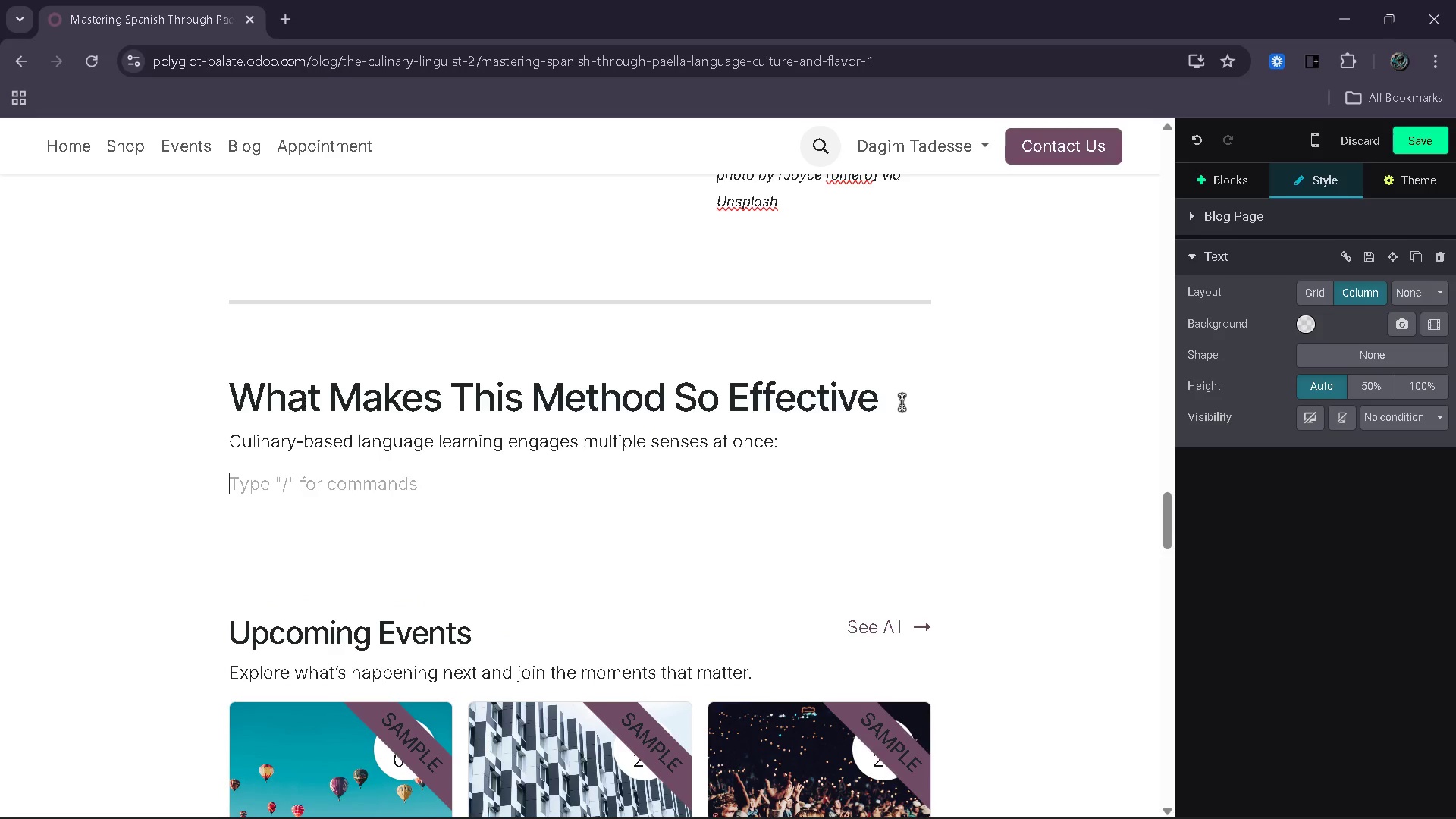 
key(Minus)
 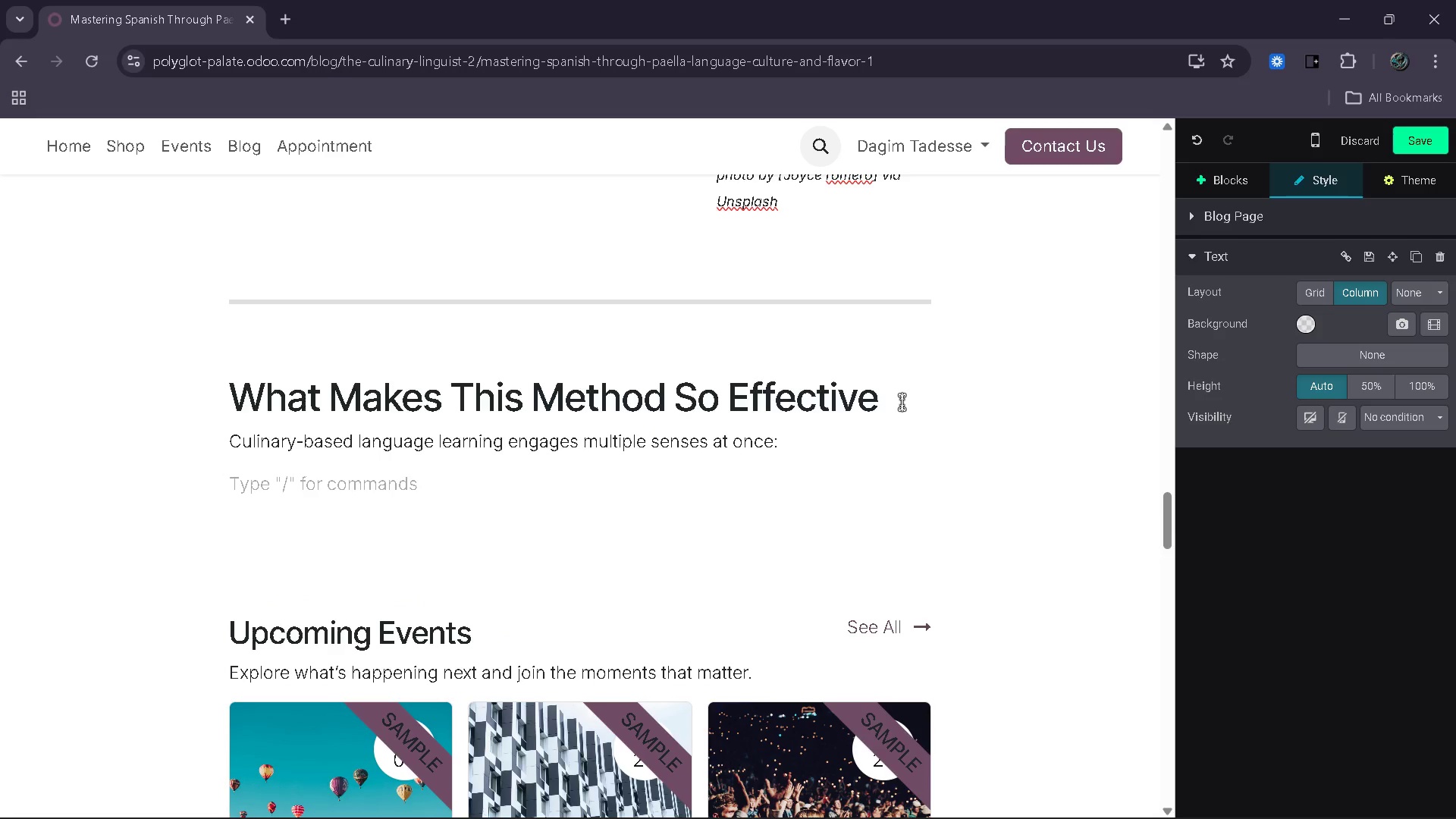 
key(Space)
 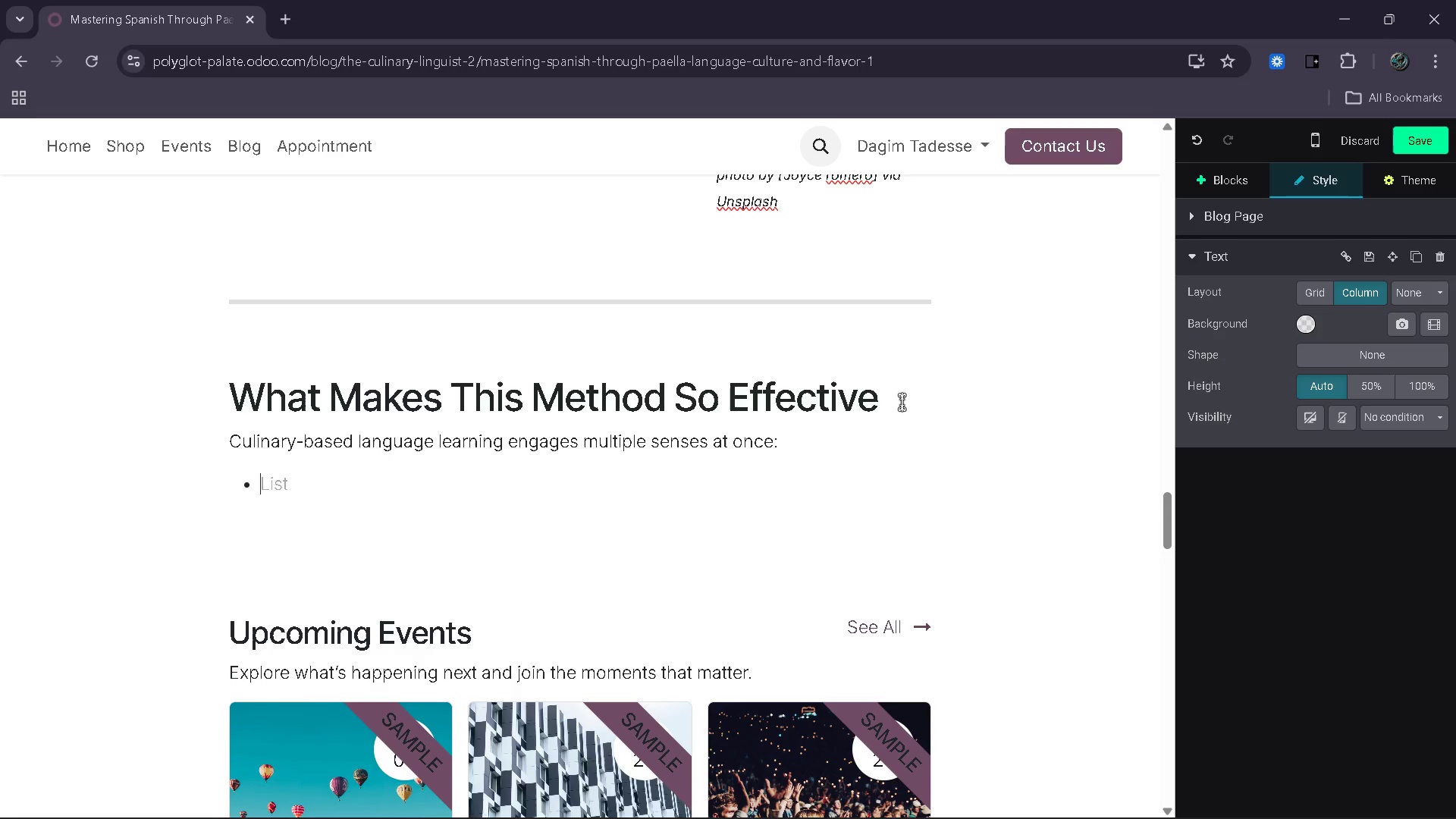 
type(Visual -> seeing ingredients and actions)
 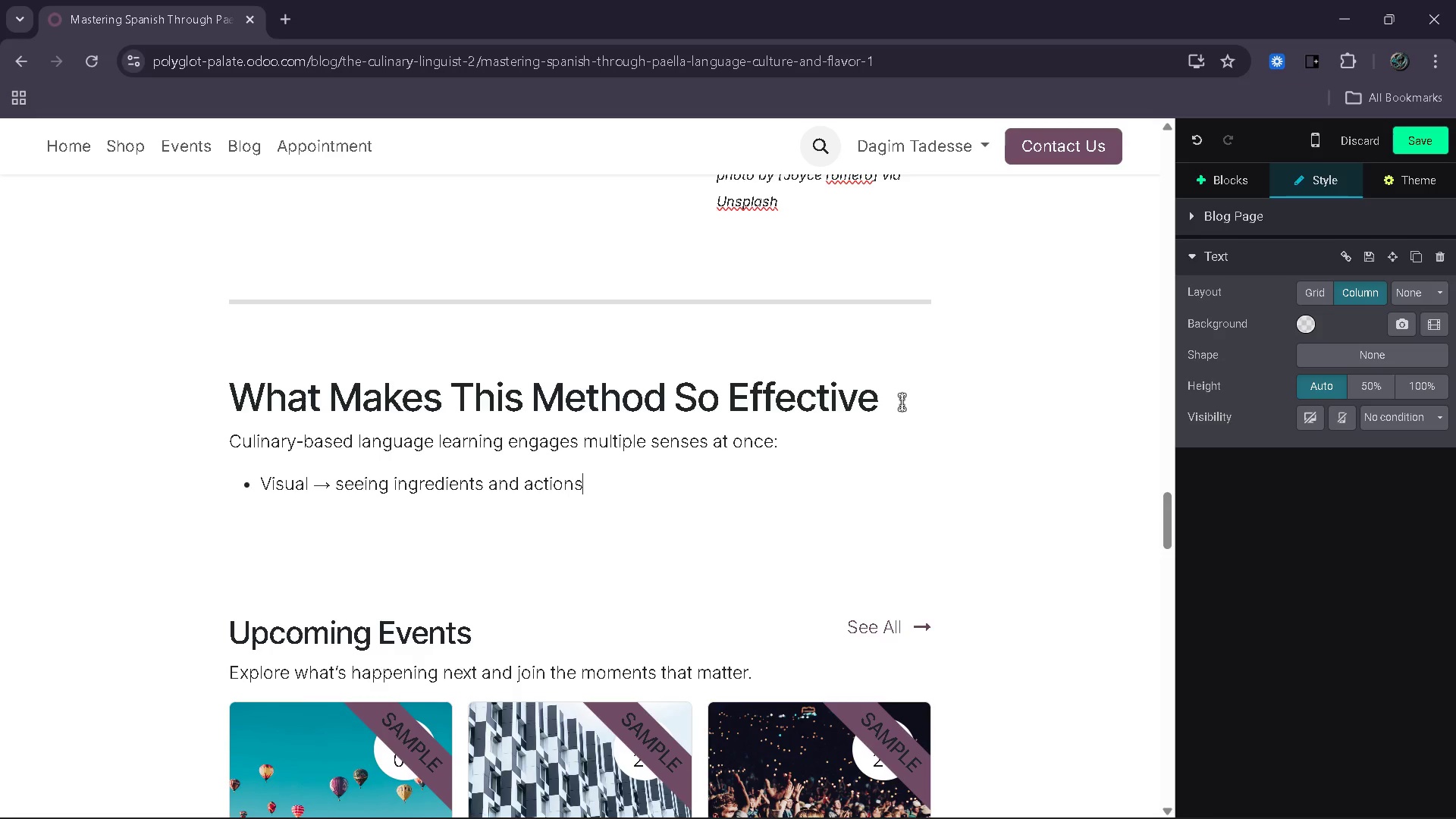 
key(Enter)
 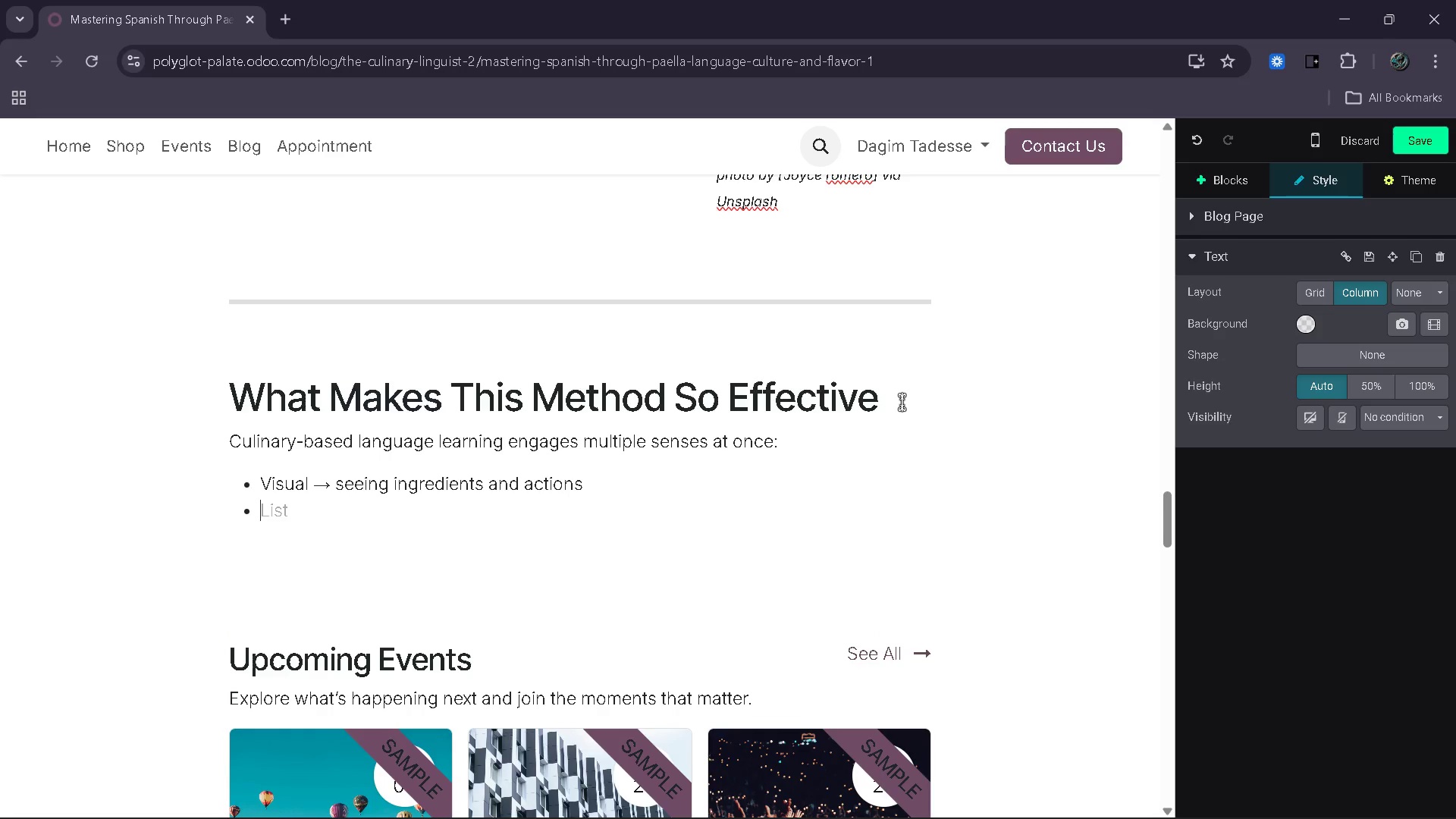 
type(Physical -> )
 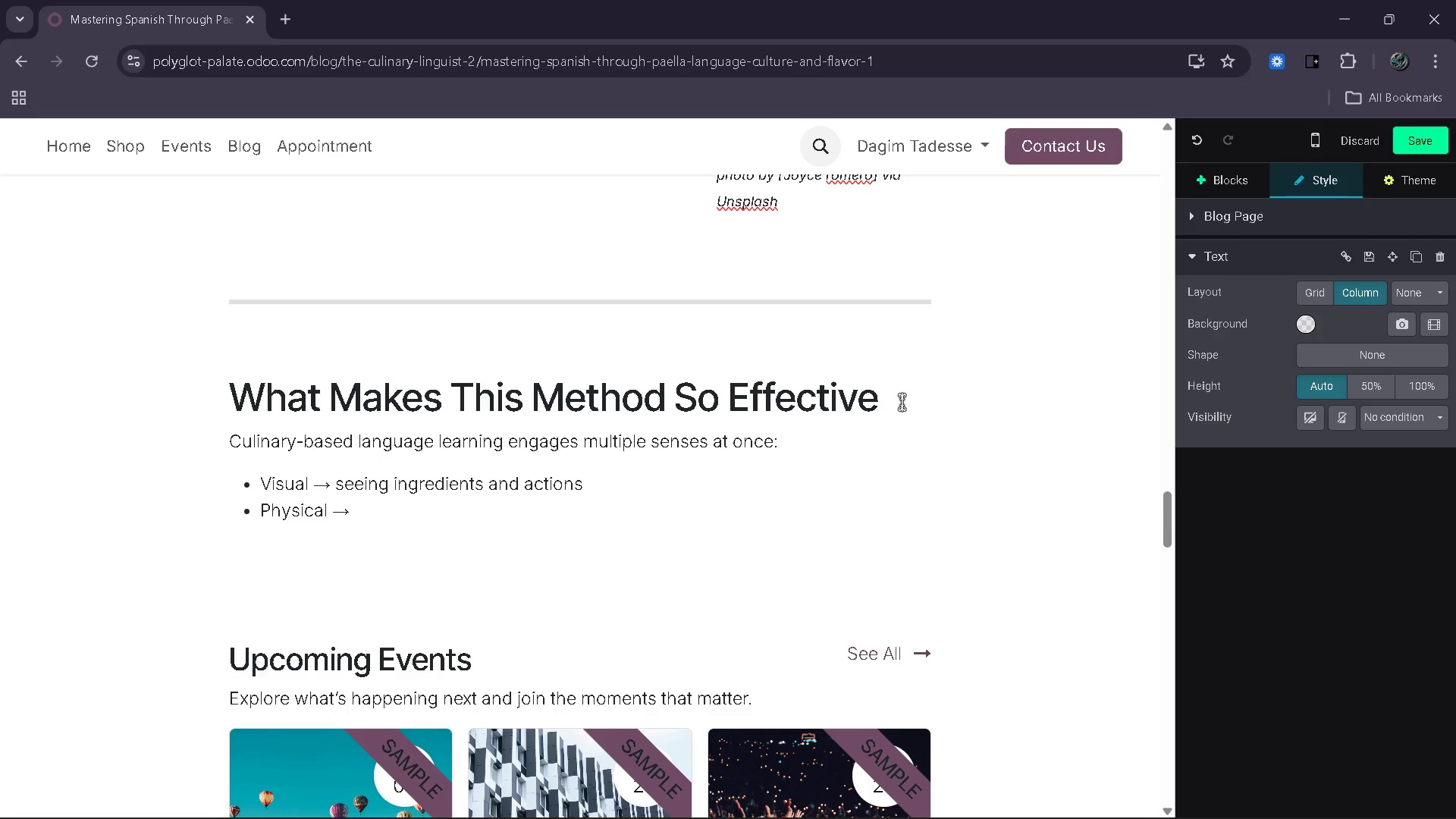 
type(performing tasks)
 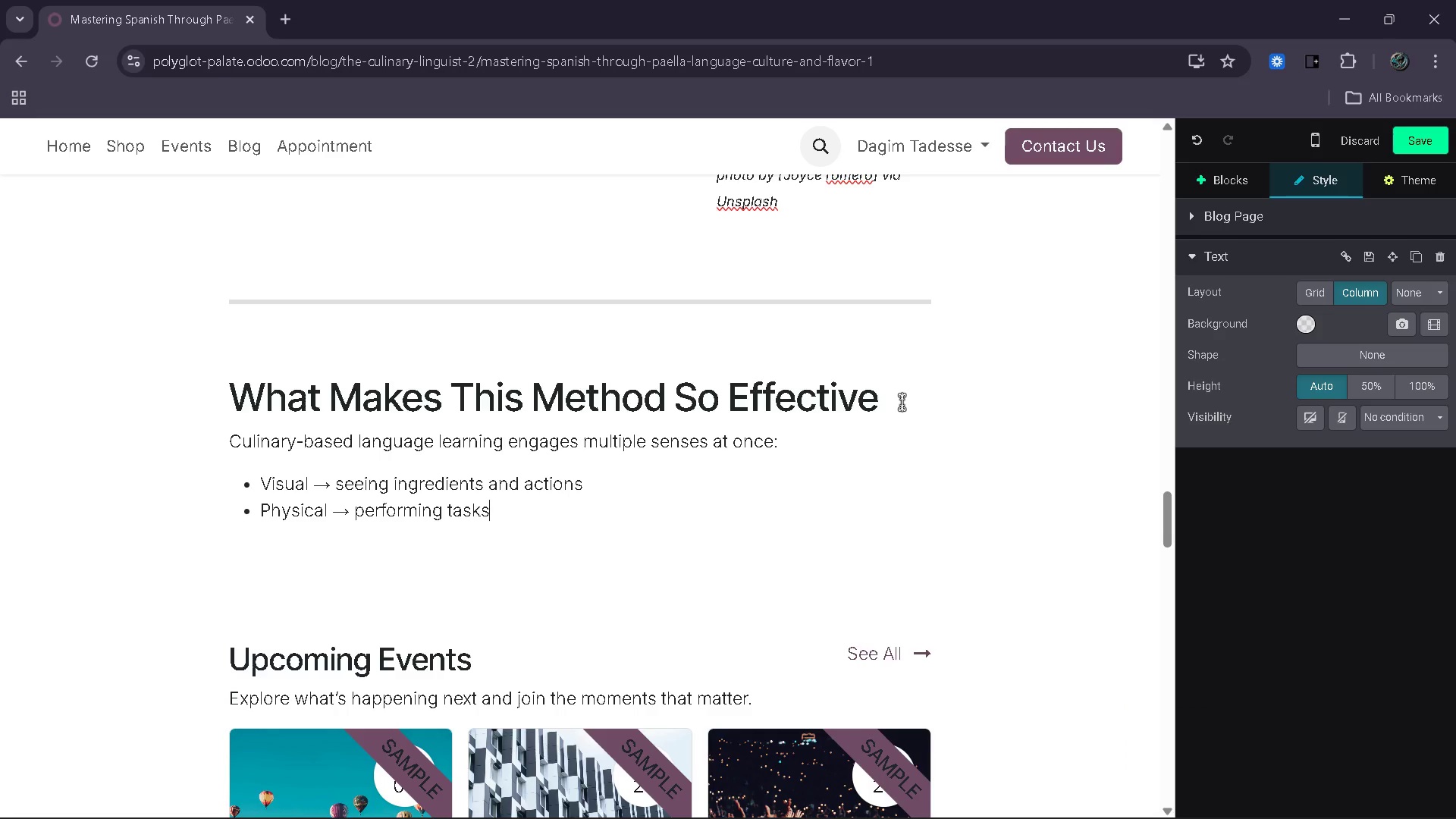 
key(Enter)
 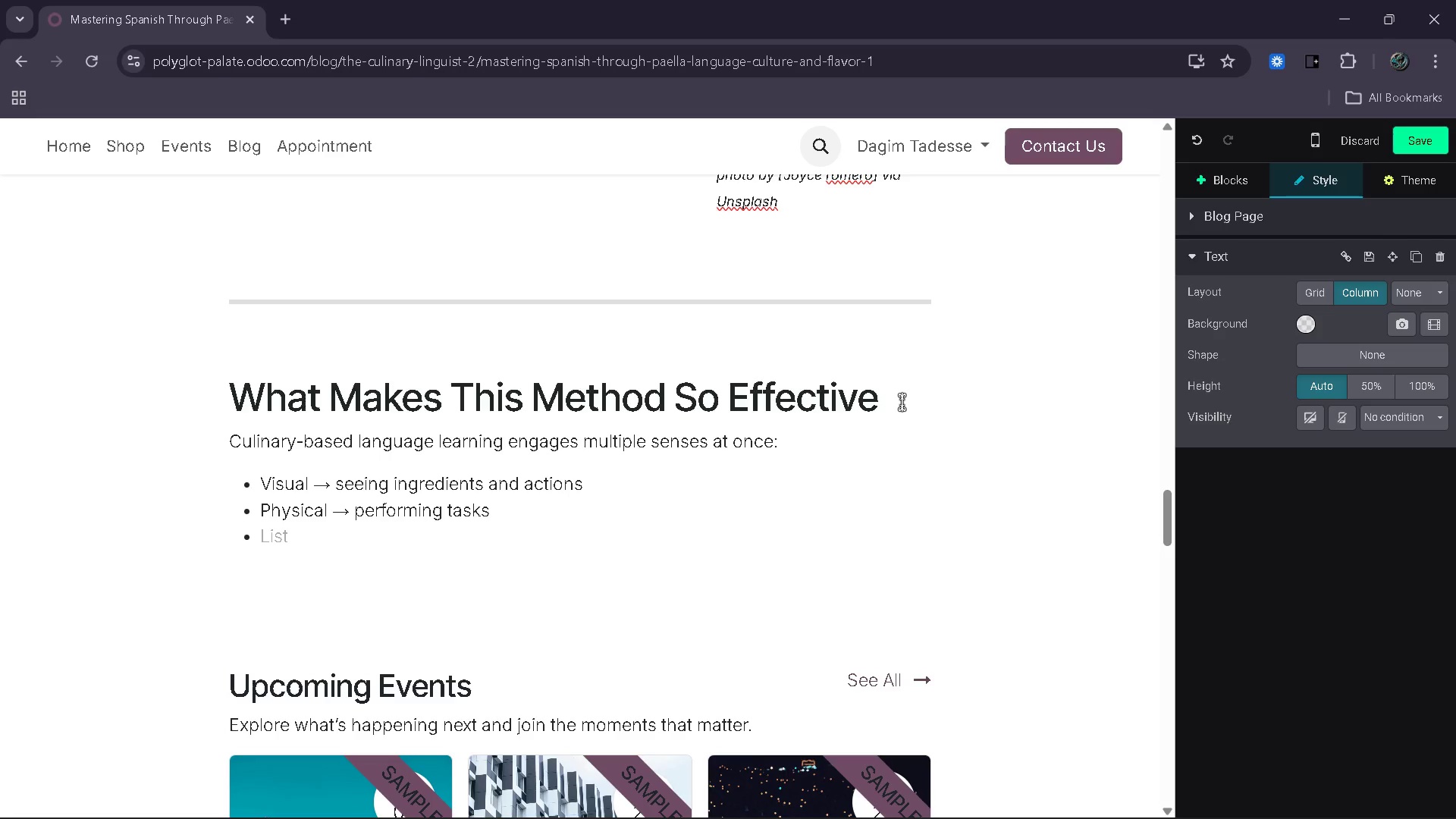 
type(Auditory -> ha)
key(Backspace)
type(earing instructin)
key(Backspace)
type(ons)
 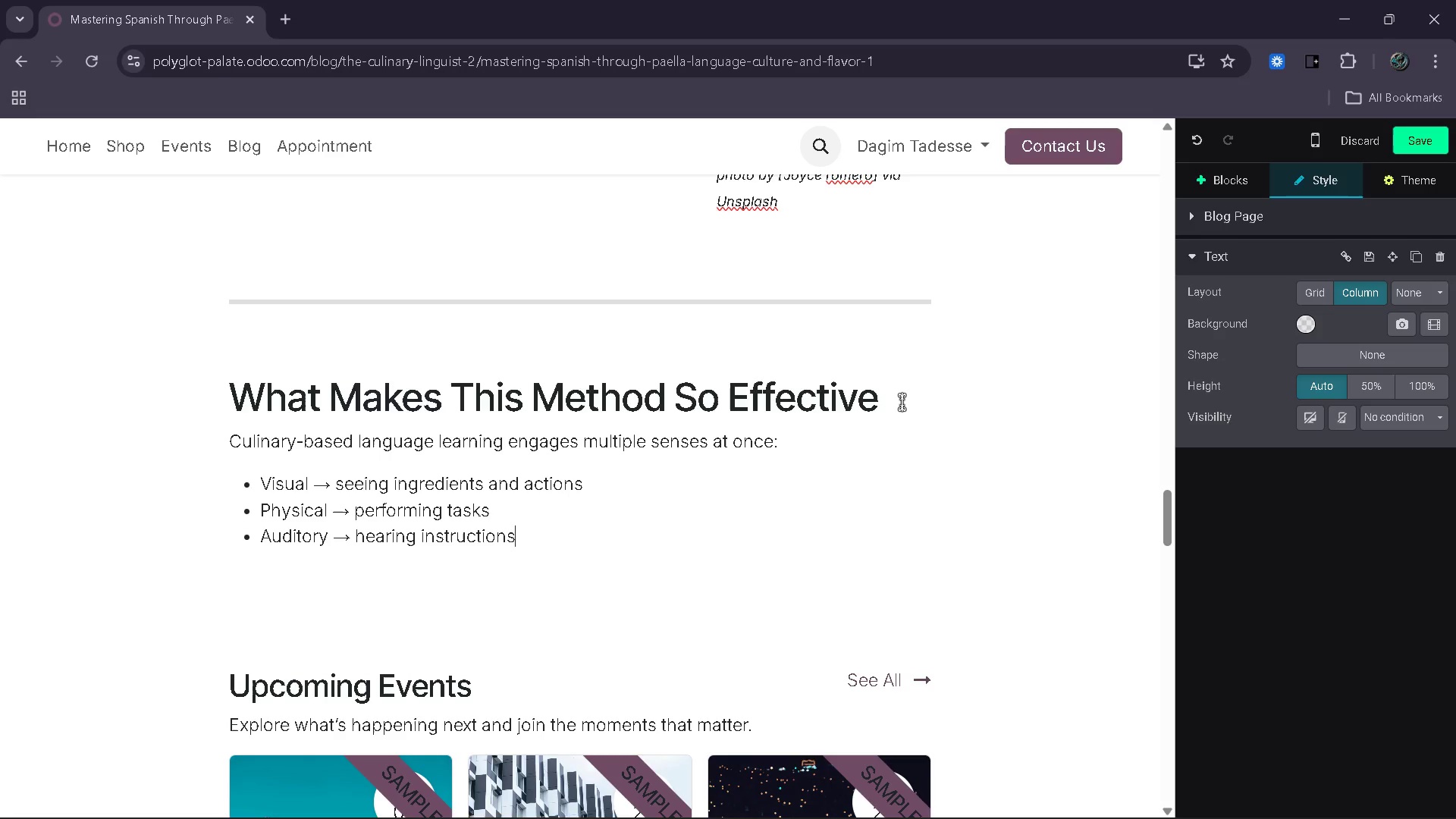 
key(Enter)
 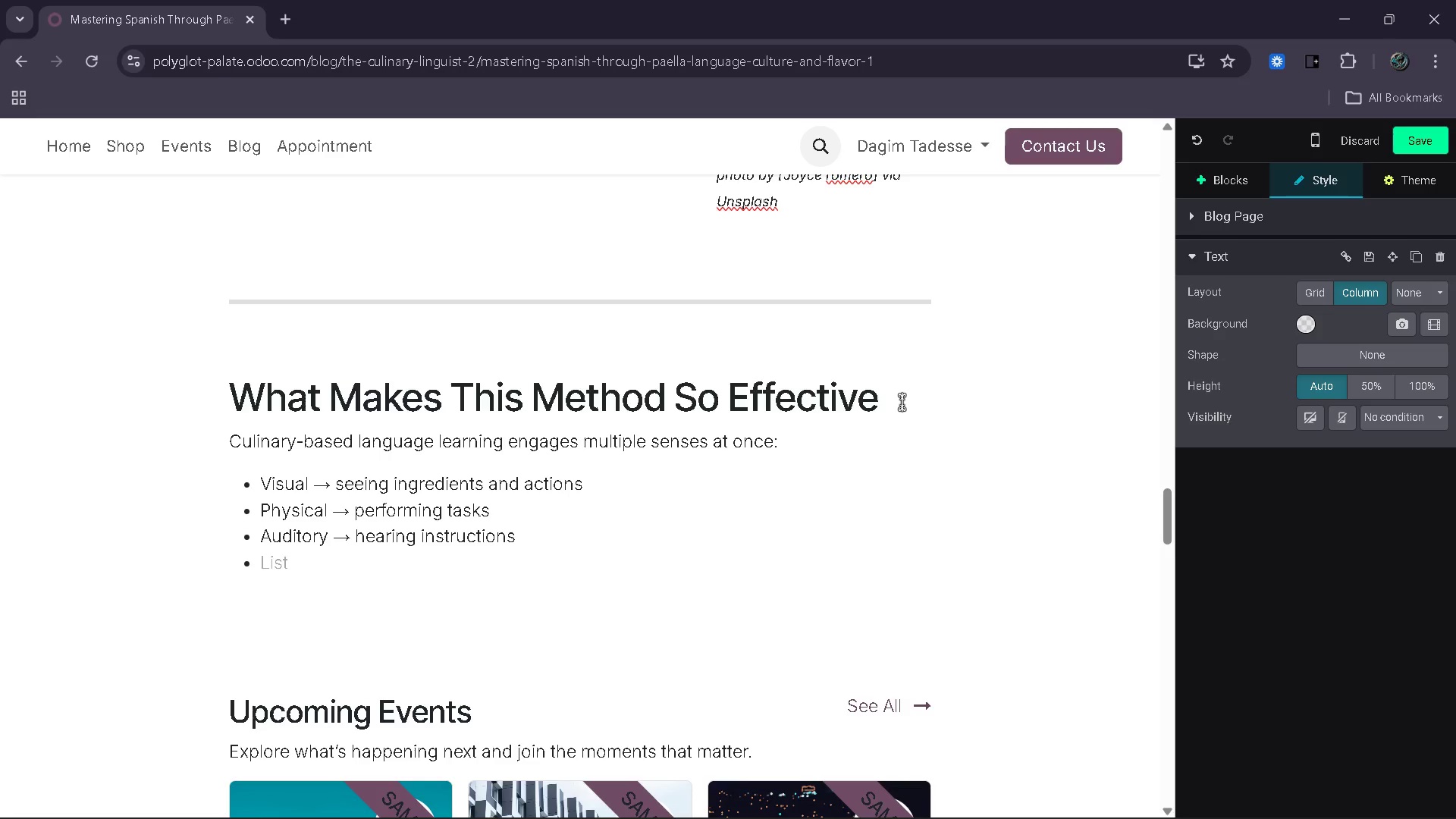 
type(Emotional -> enjoying the exe)
key(Backspace)
type(perience)
 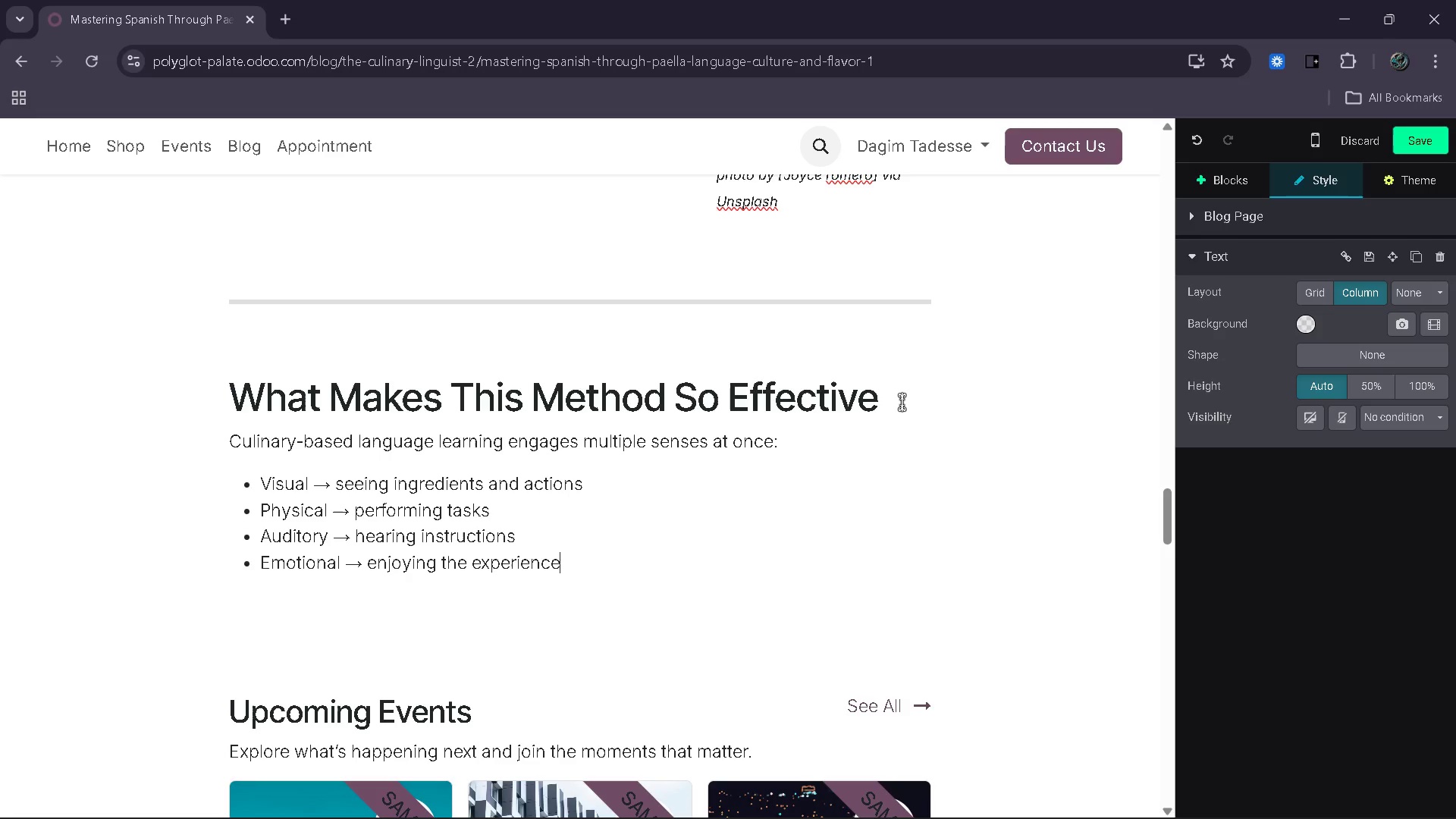 
key(Enter)
 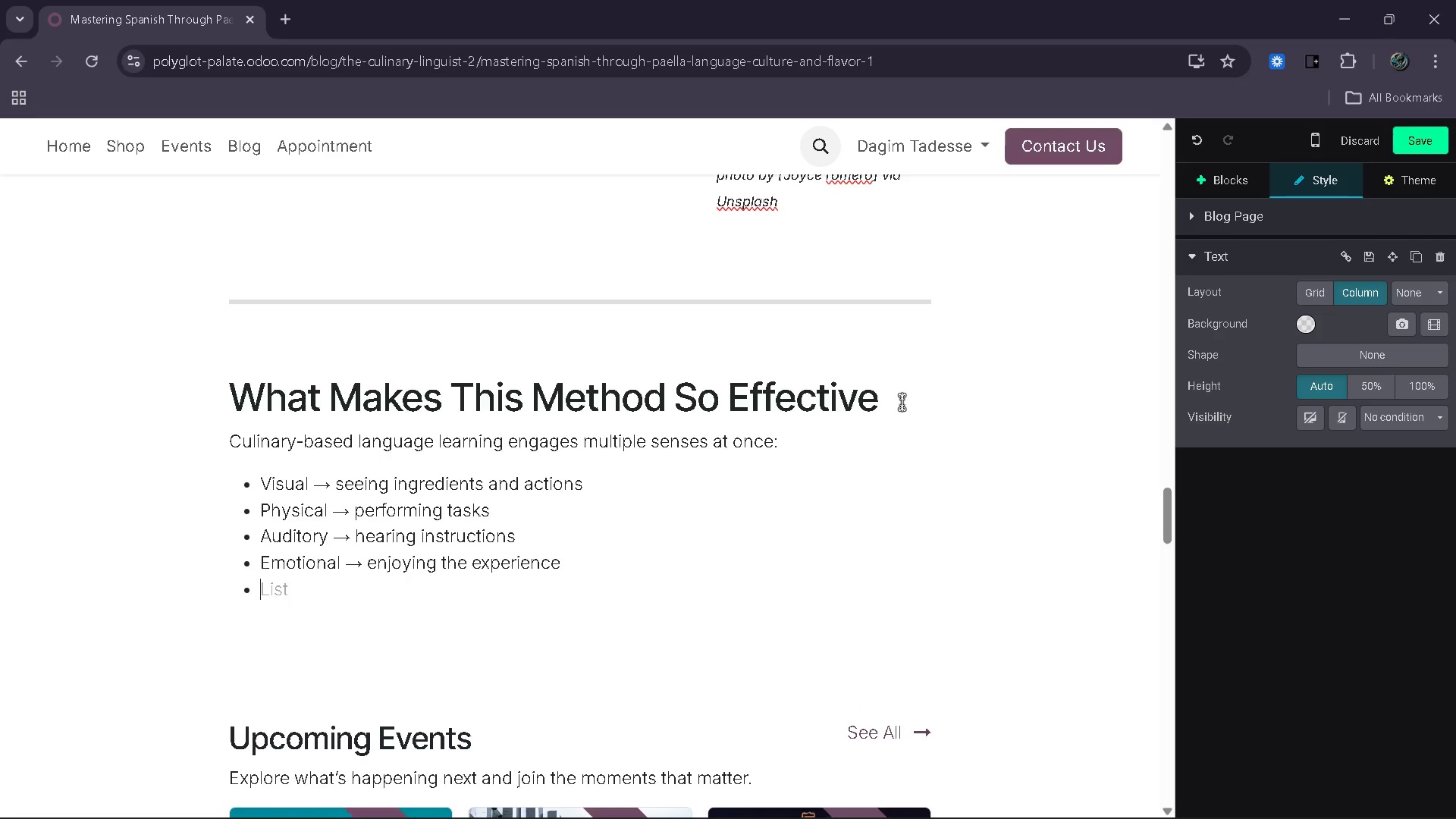 
hold_key(key=ShiftRight, duration=0.41)
 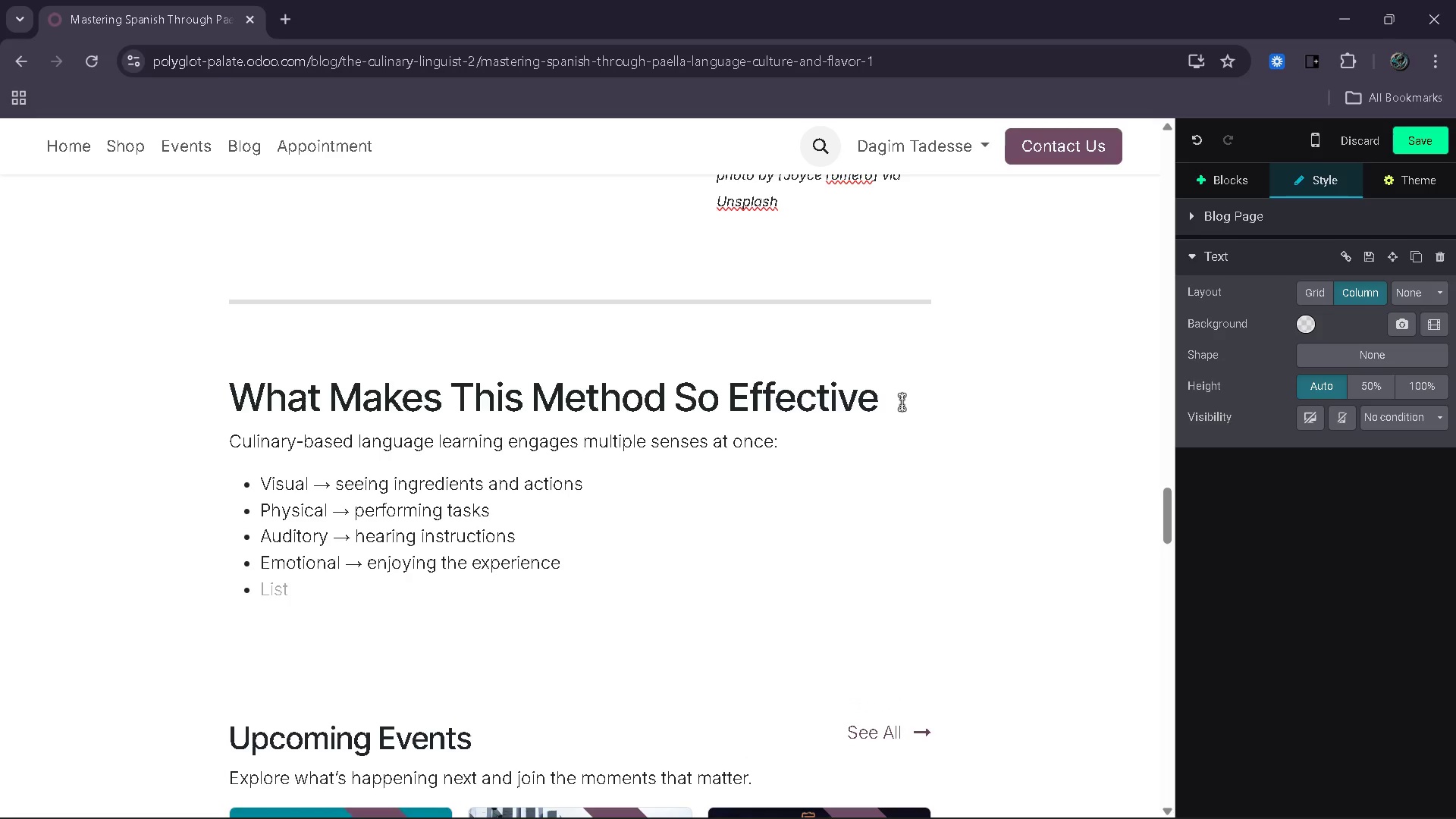 
key(Backspace)
key(Backspace)
type(This combination strent)
key(Backspace)
type(gthens memory far more than passive learnign)
key(Backspace)
key(Backspace)
type(ng.)
 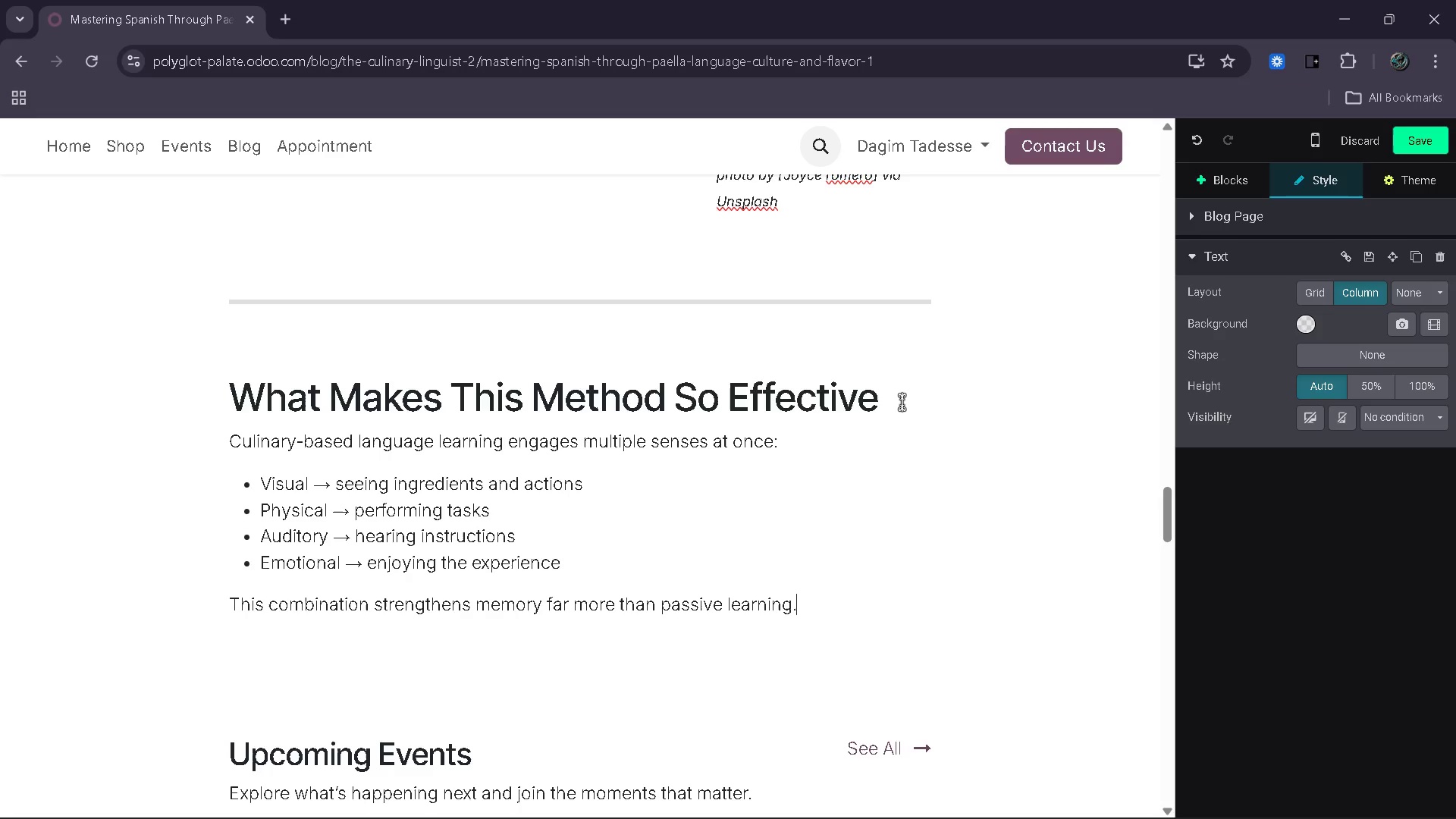 
key(Enter)
 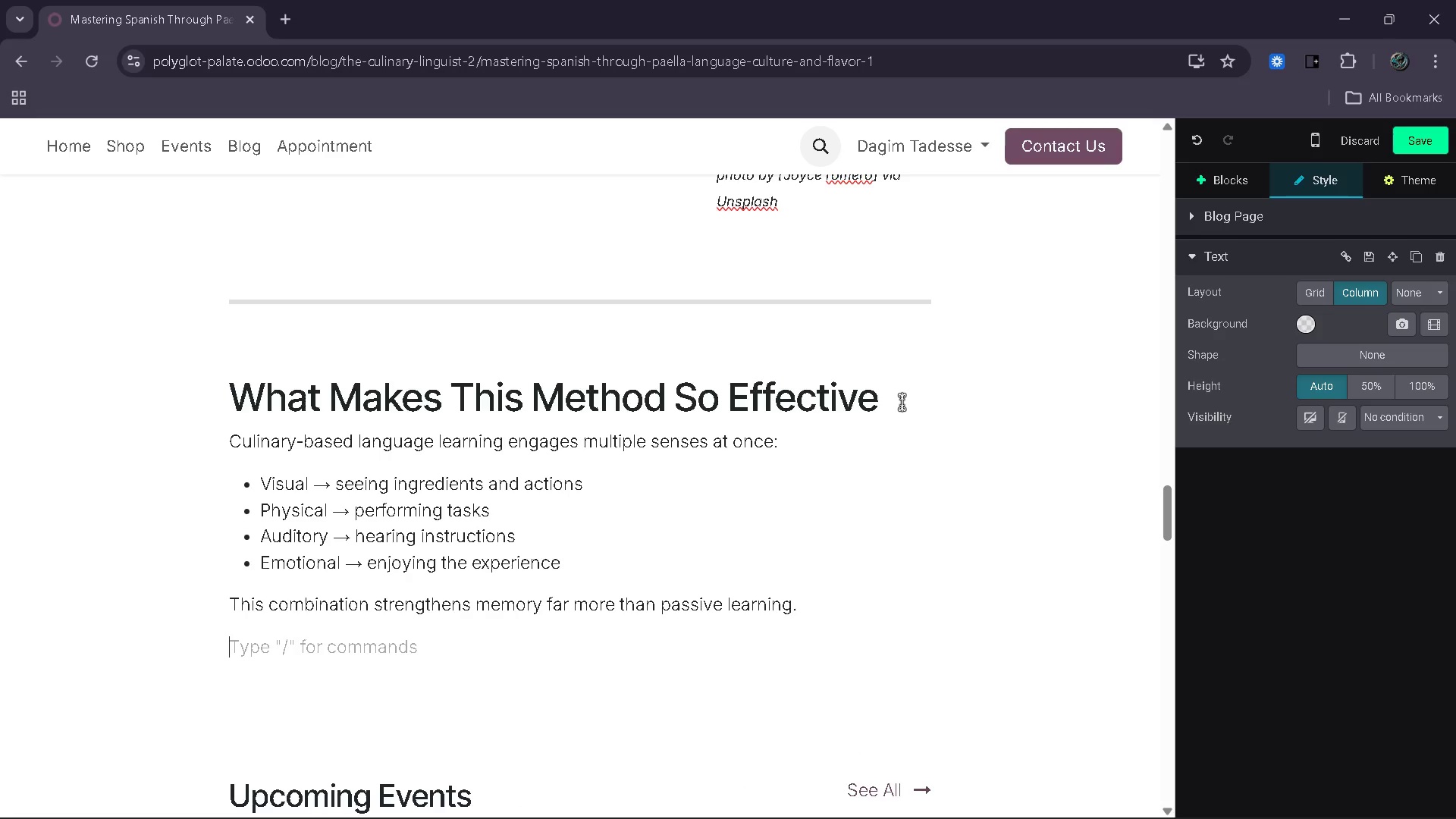 
type(Additional benefits including)
key(Backspace)
key(Backspace)
key(Backspace)
type(e:)
 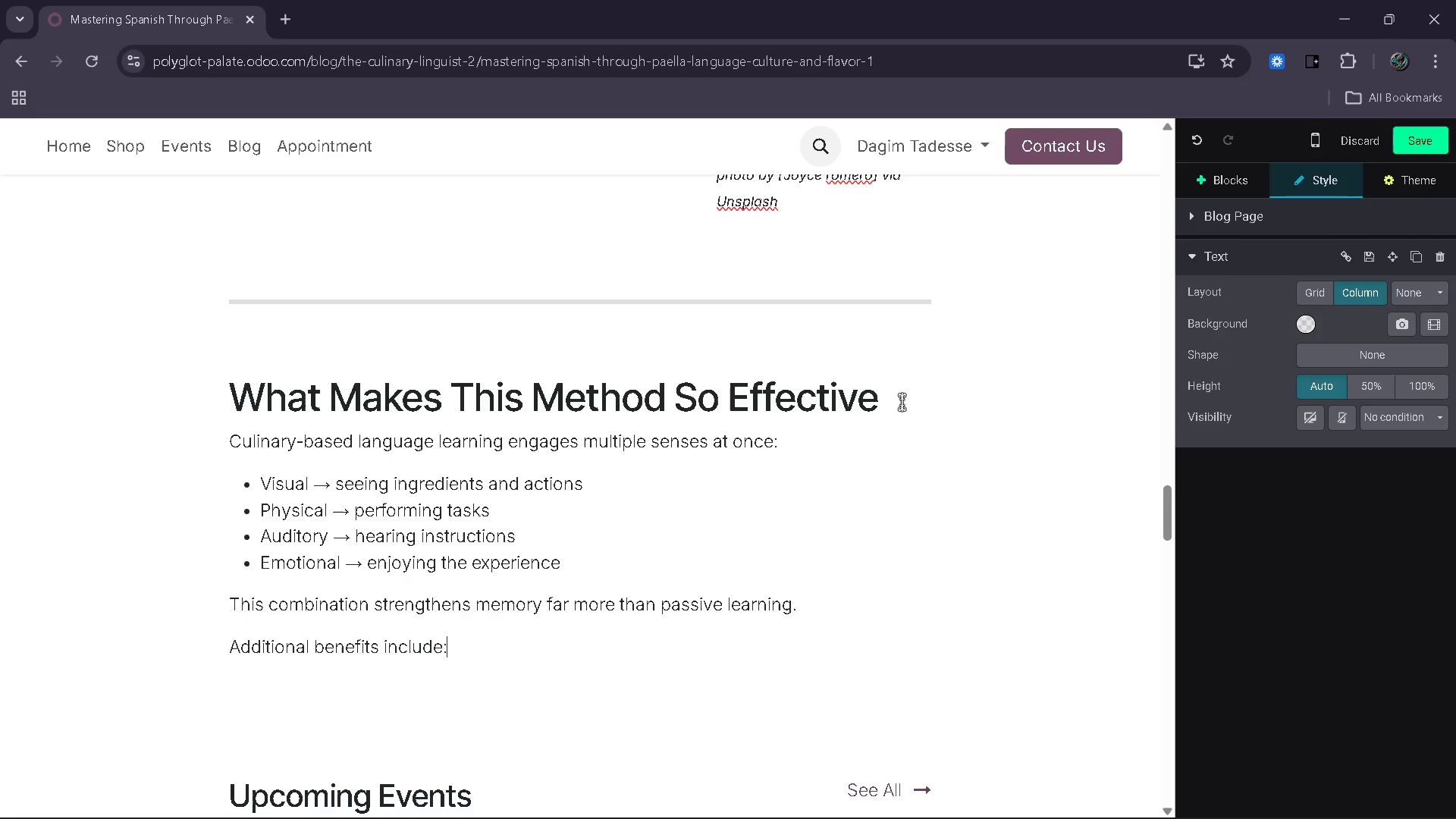 
key(Enter)
 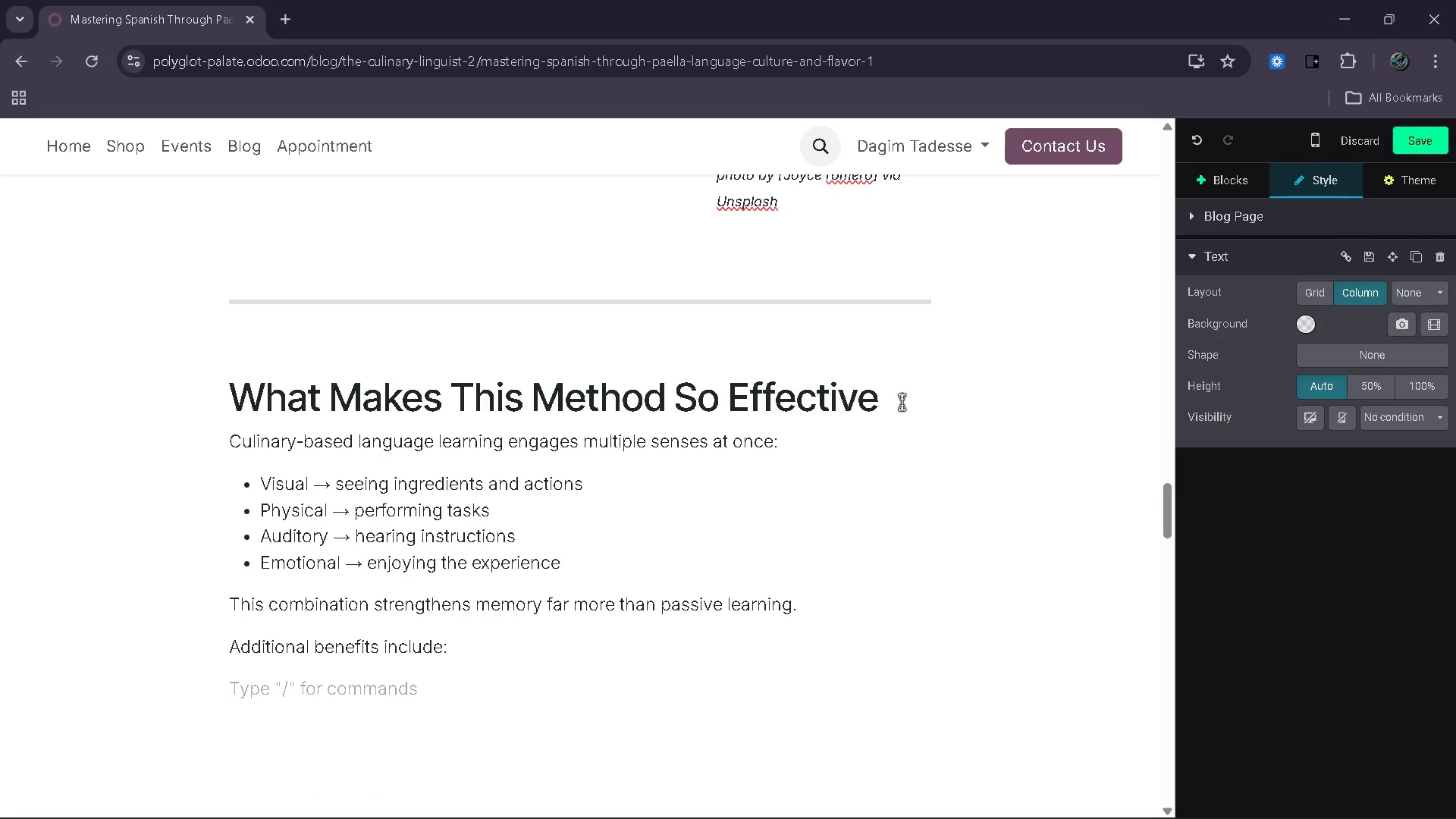 
type(- Fst)
key(Backspace)
key(Backspace)
type(aster vocabulary retention)
 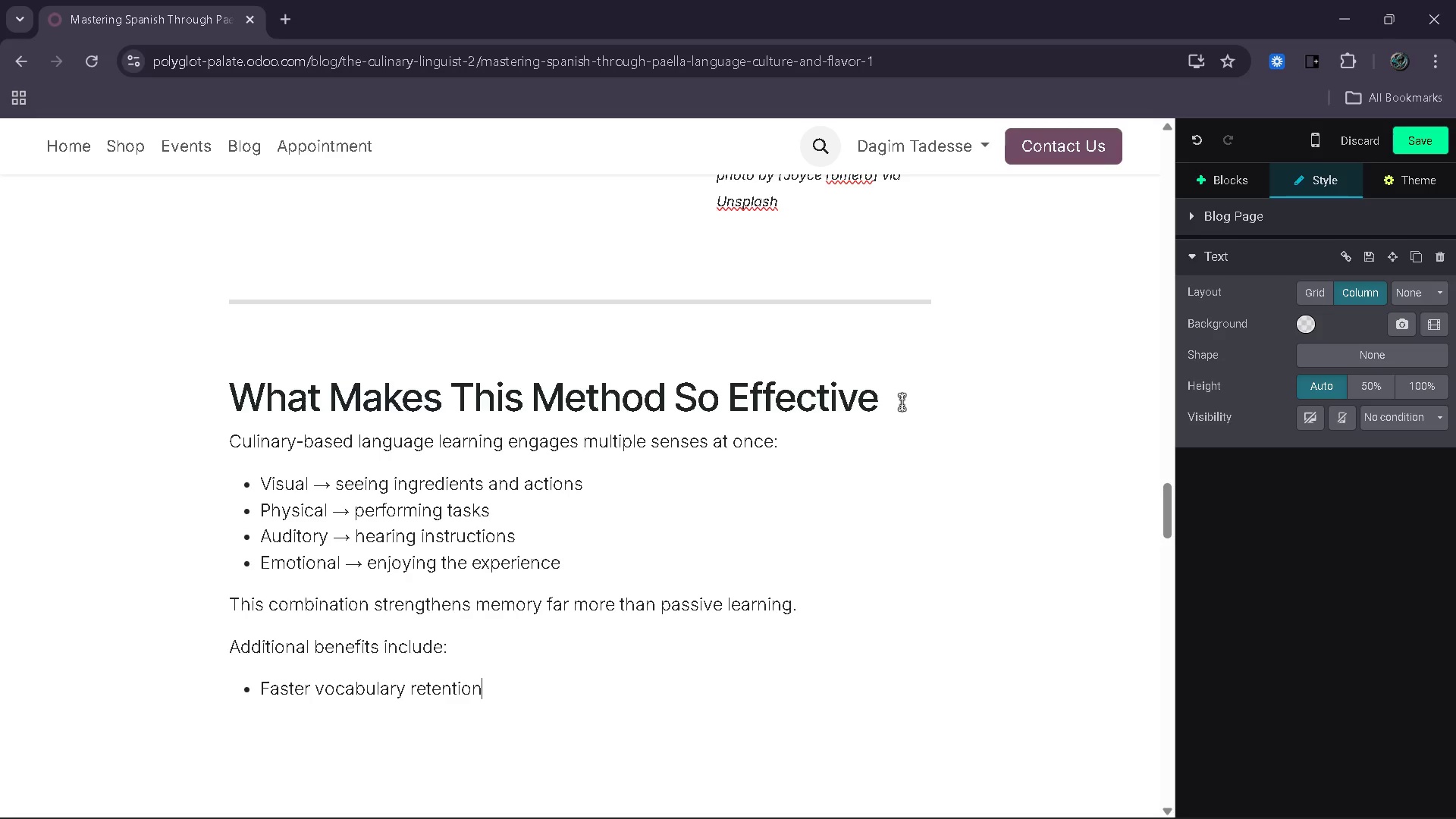 
key(Enter)
 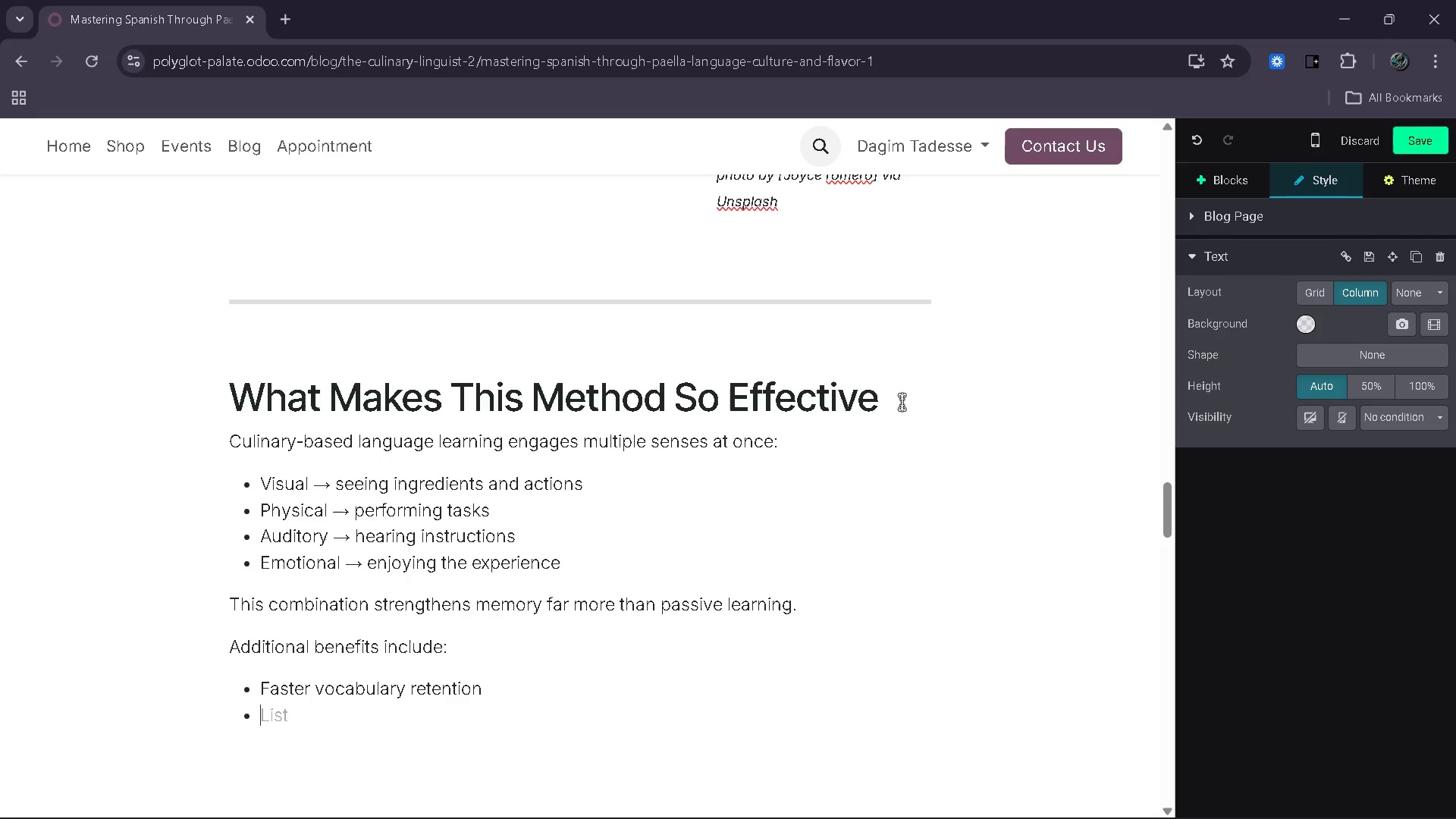 
type(Improved prono)
key(Backspace)
type(unciation through repet)
key(Backspace)
key(Backspace)
type(etition)
 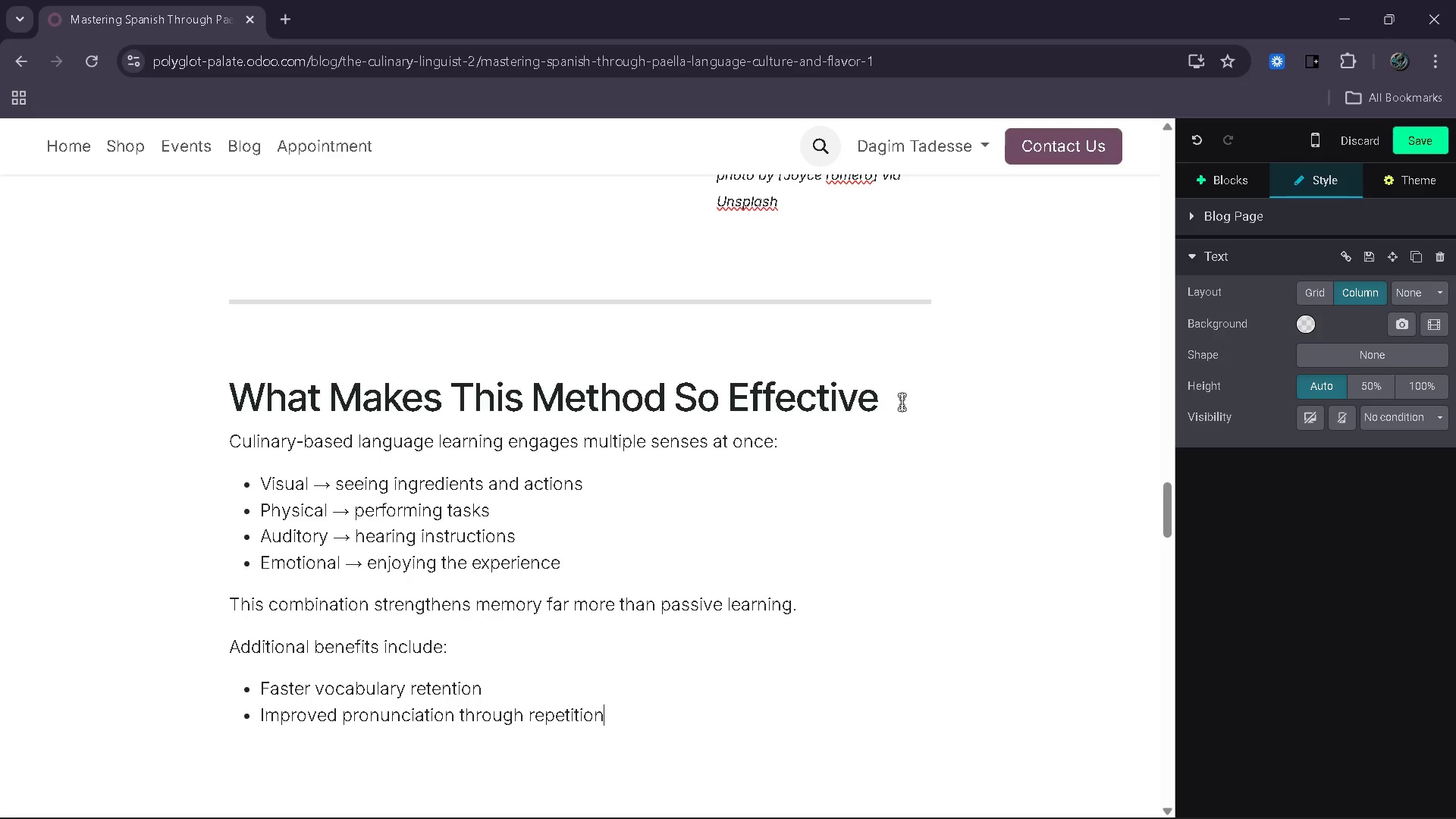 
key(Enter)
 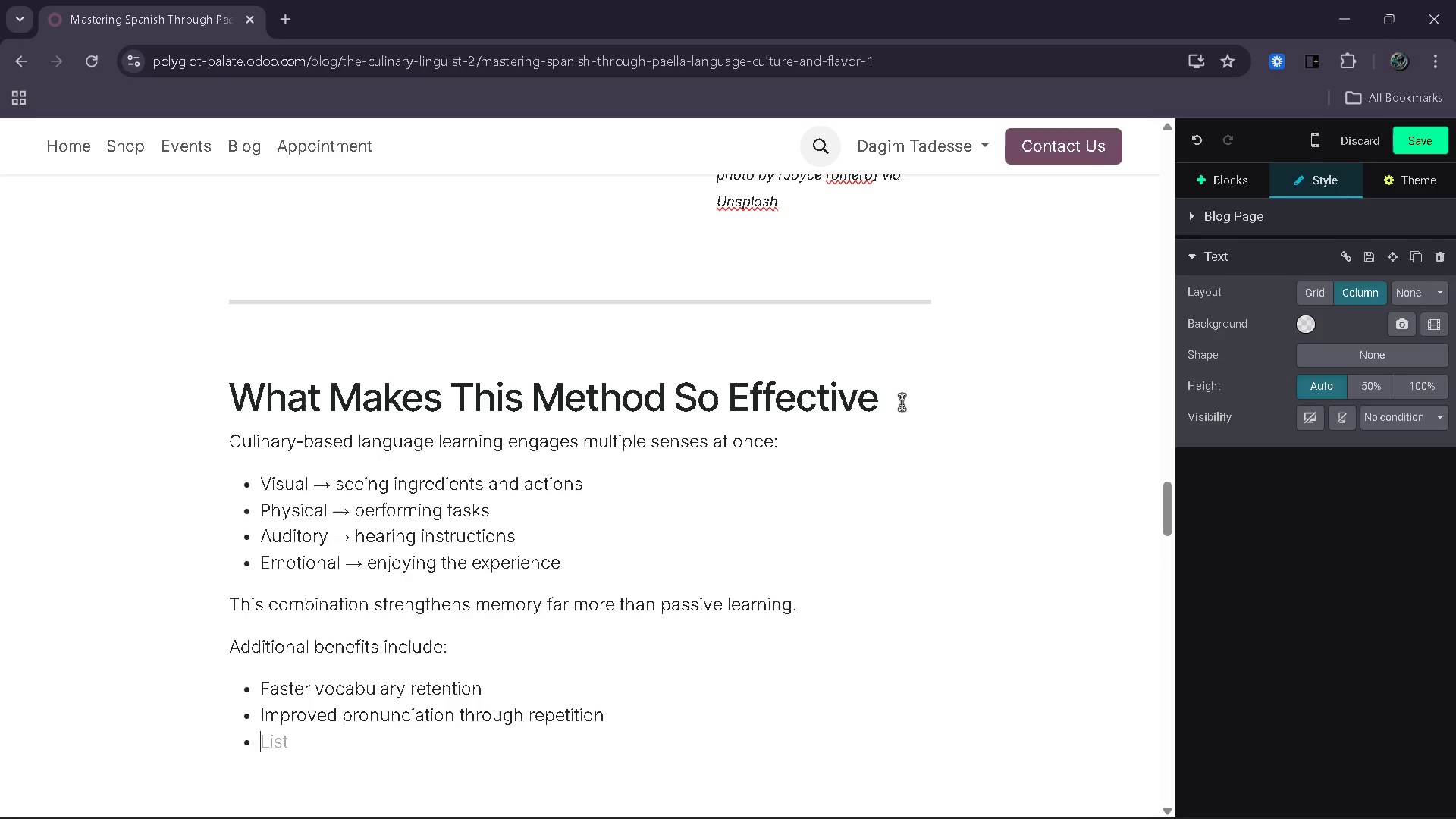 
type(Increase confidence in real situations)
 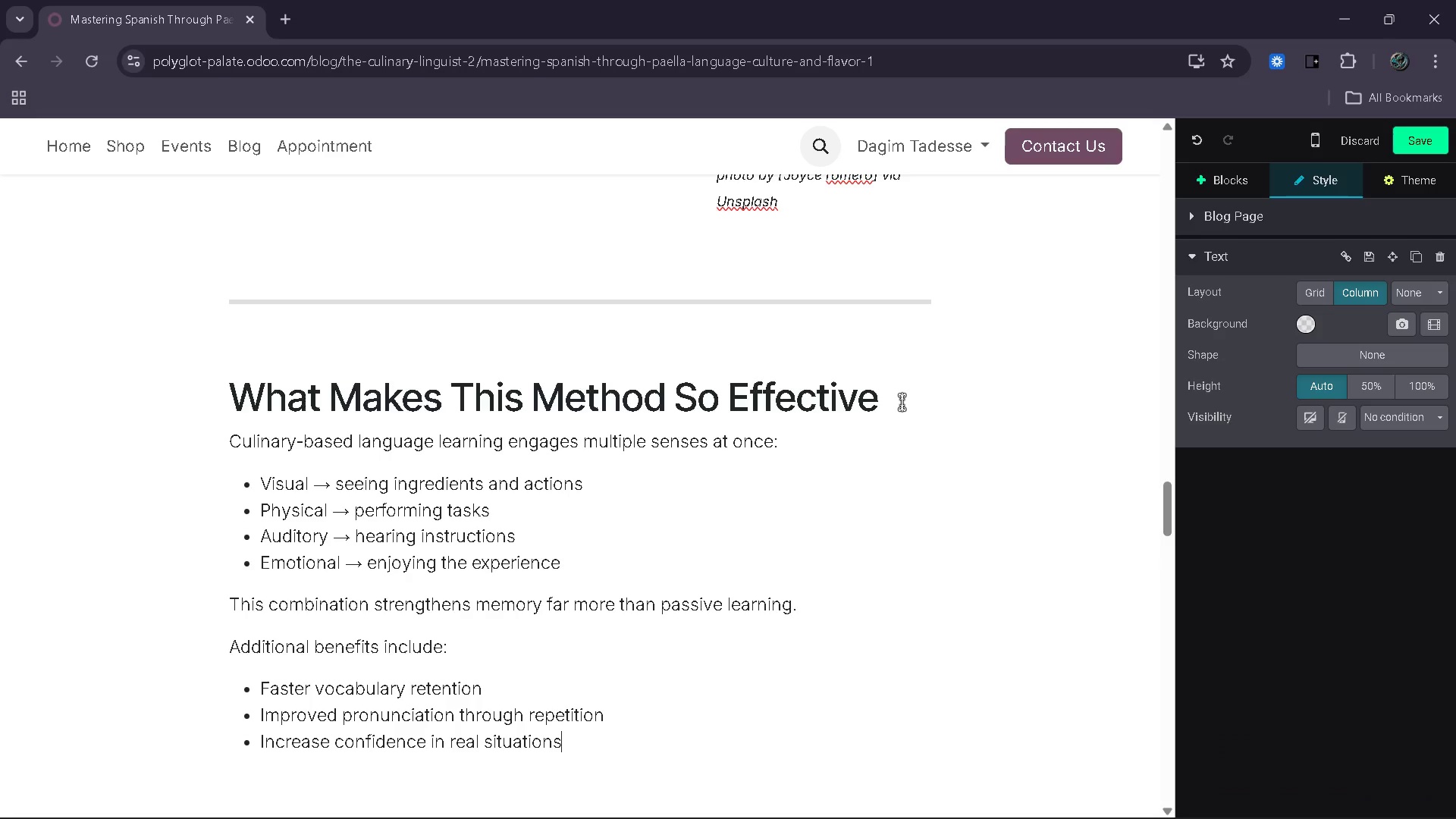 
key(Enter)
 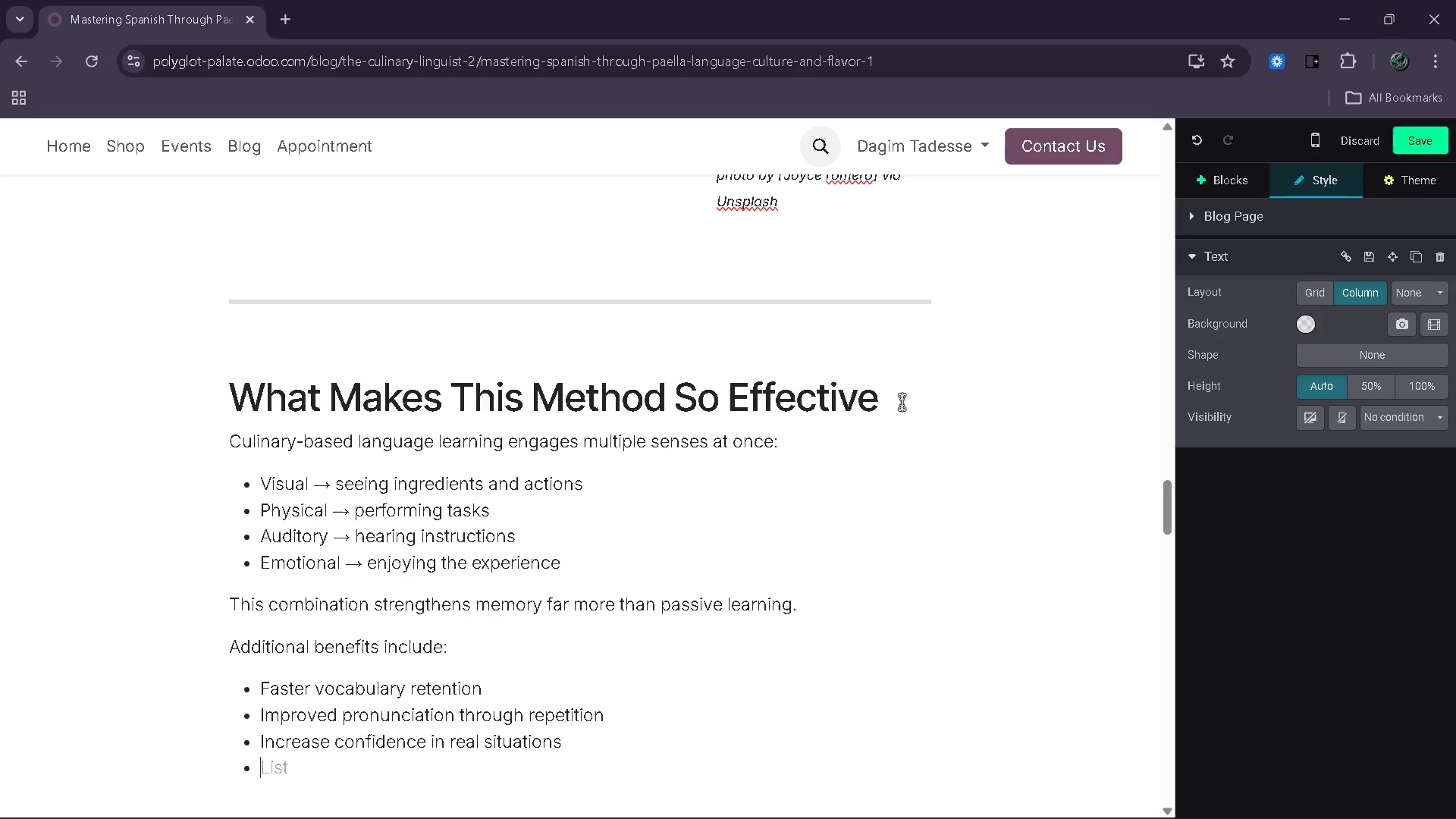 
key(Backspace)
key(Backspace)
type(Unlike traditional methos)
key(Backspace)
type(ds )
key(Backspace)
type(, this approach keeps learni)
key(Backspace)
type(er)
 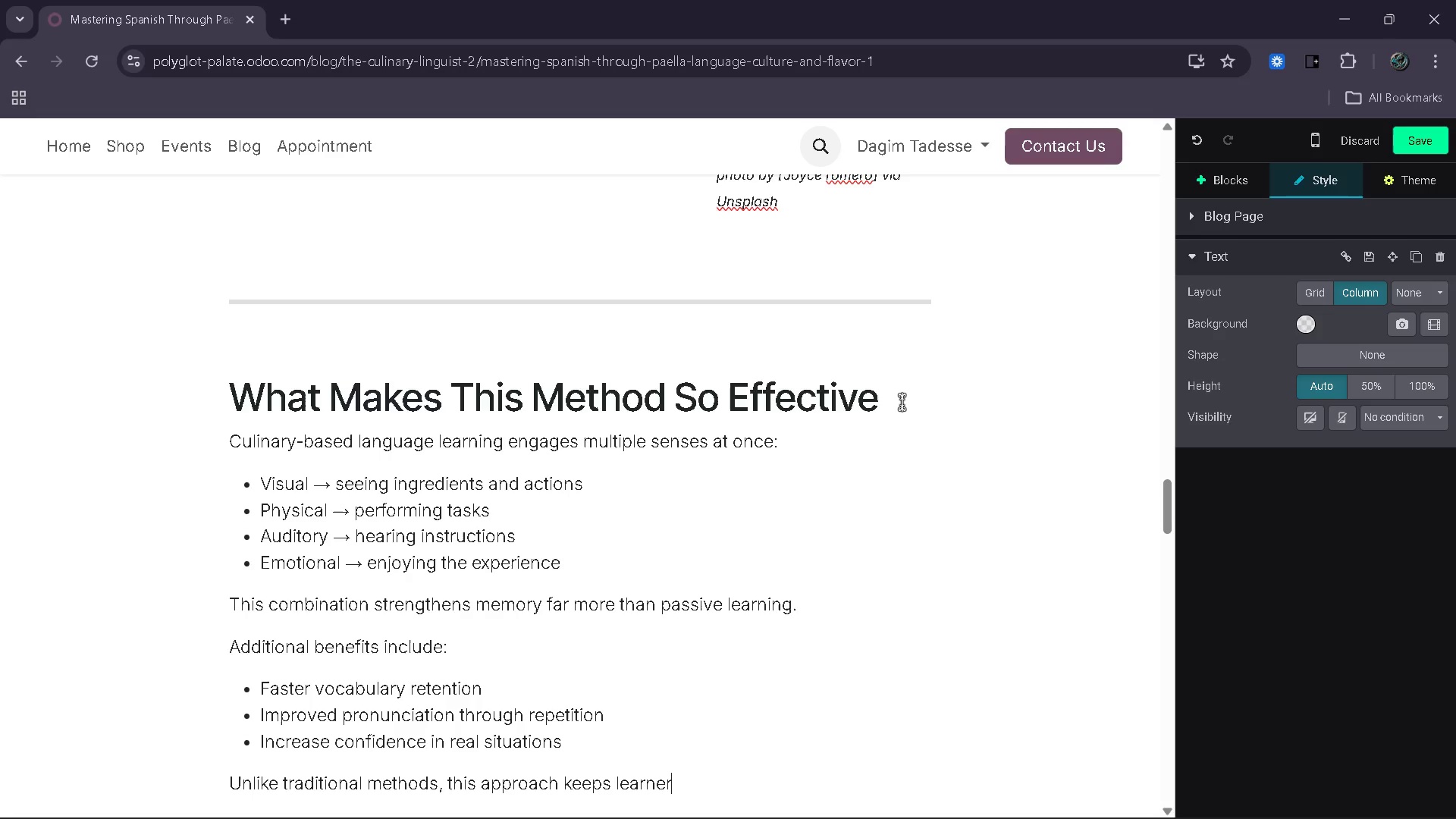 
wait(9.2)
 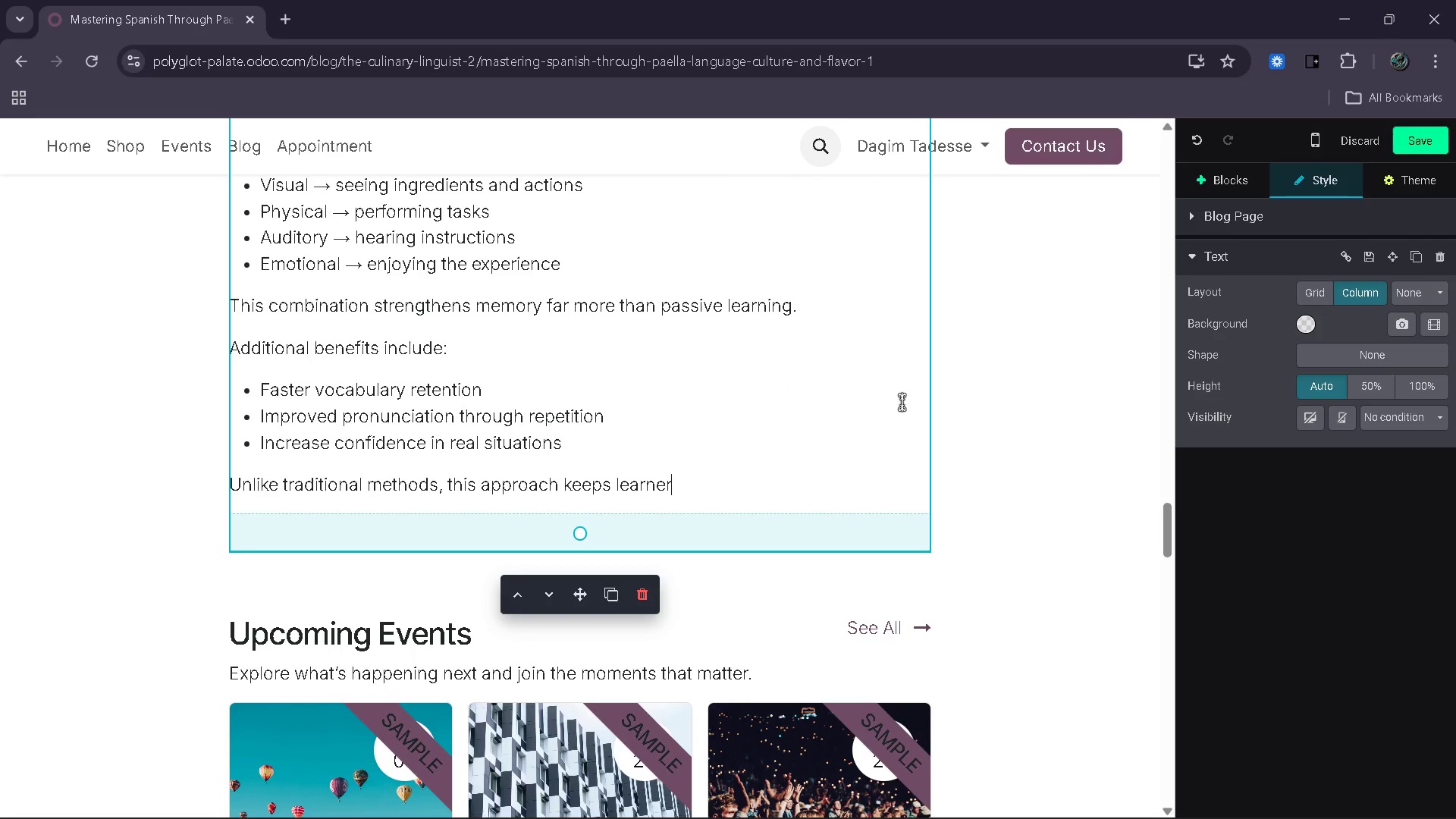 
type(s engaged and motivated.)
 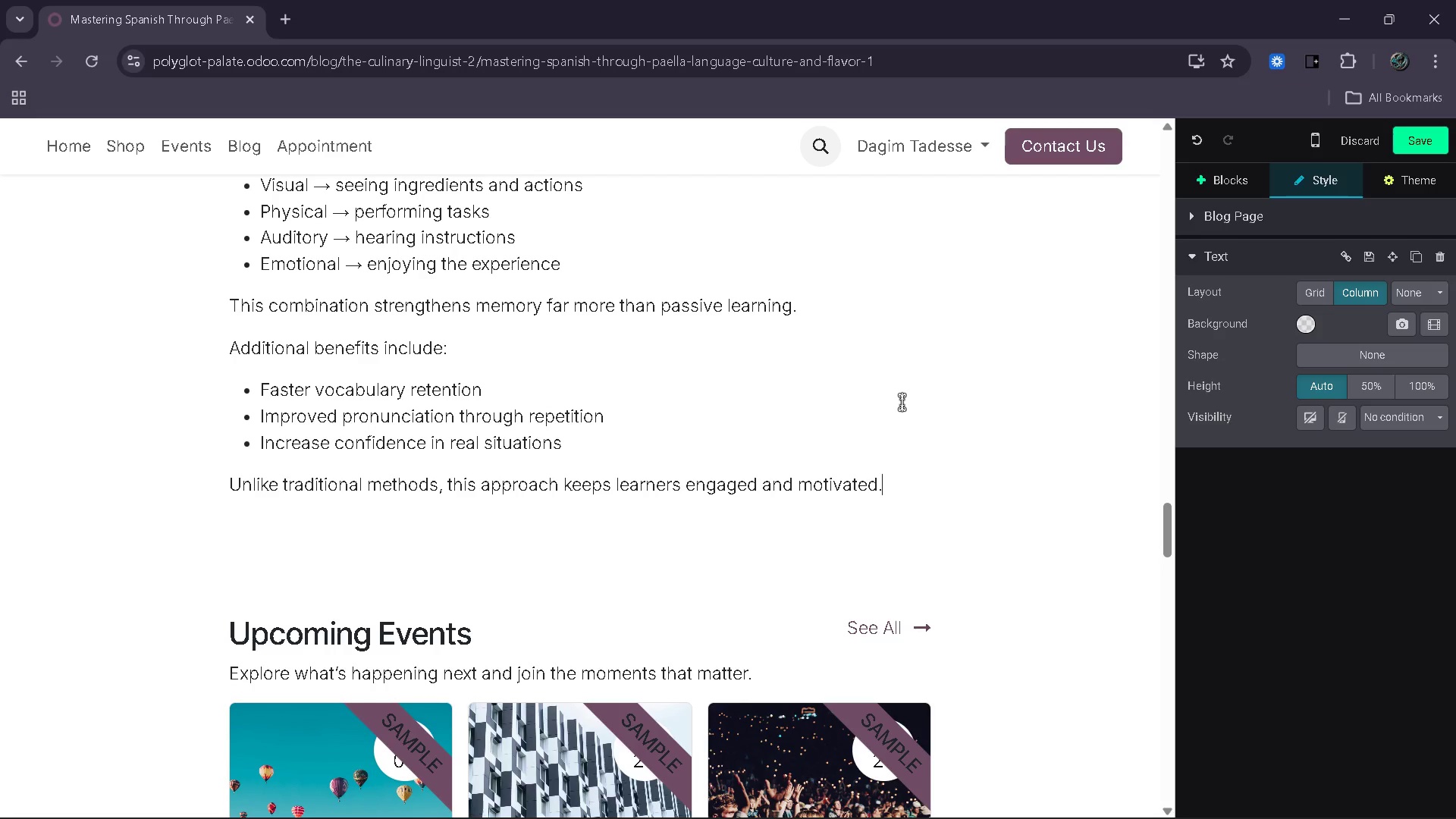 
key(Enter)
 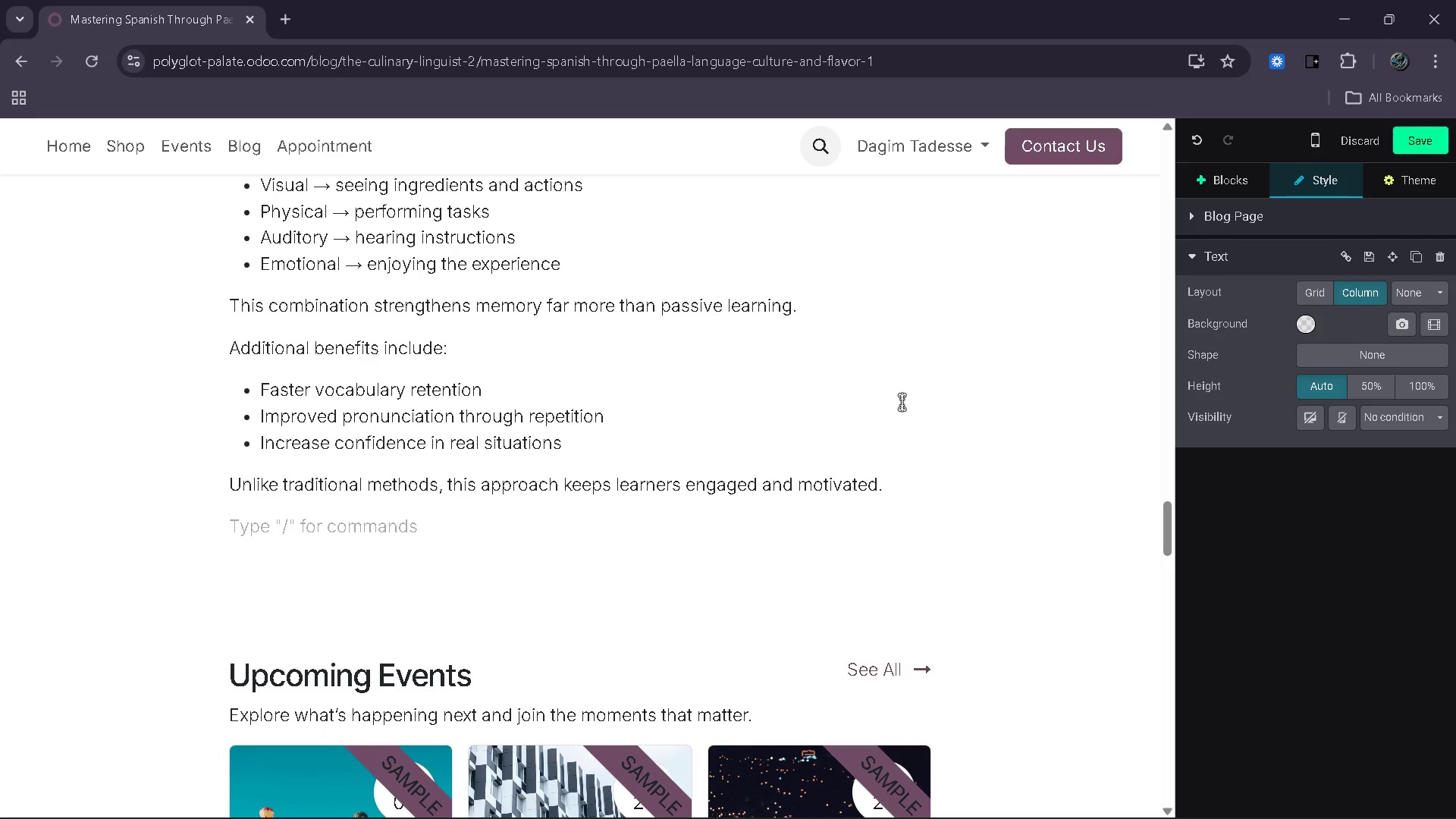 
type(It transfors )
key(Backspace)
key(Backspace)
key(Backspace)
type(rms )
 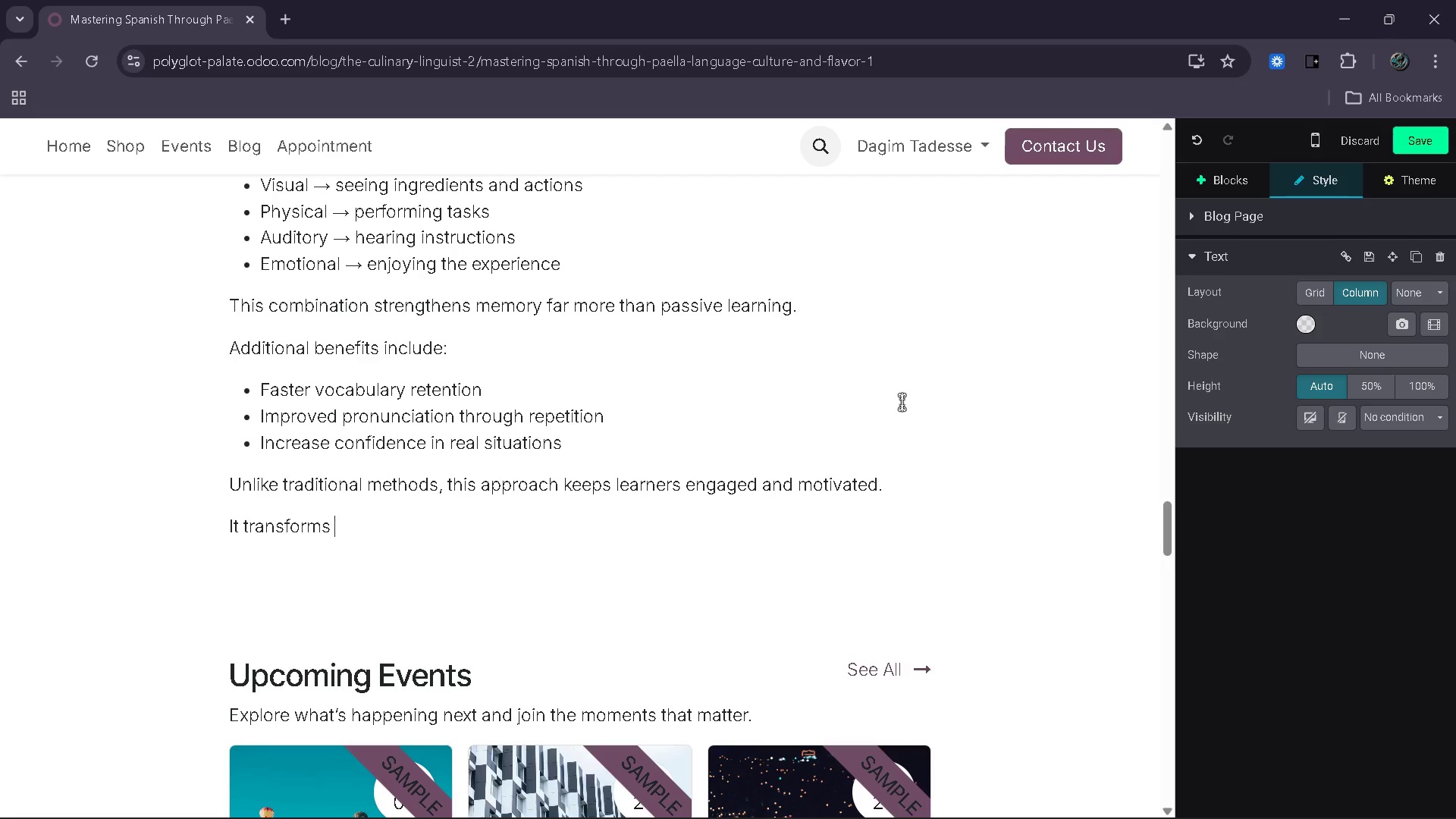 
wait(7.25)
 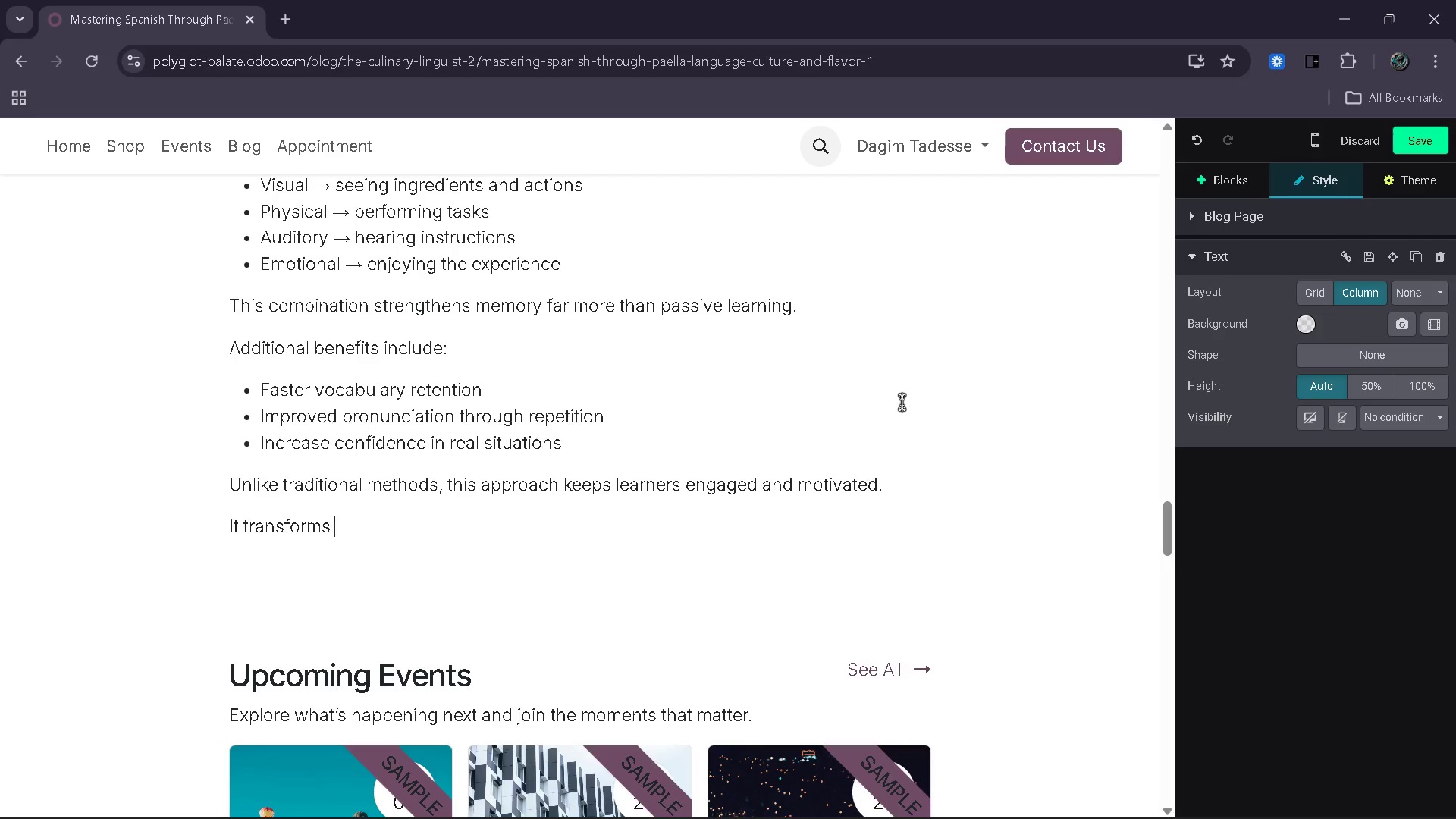 
type(language from something)
 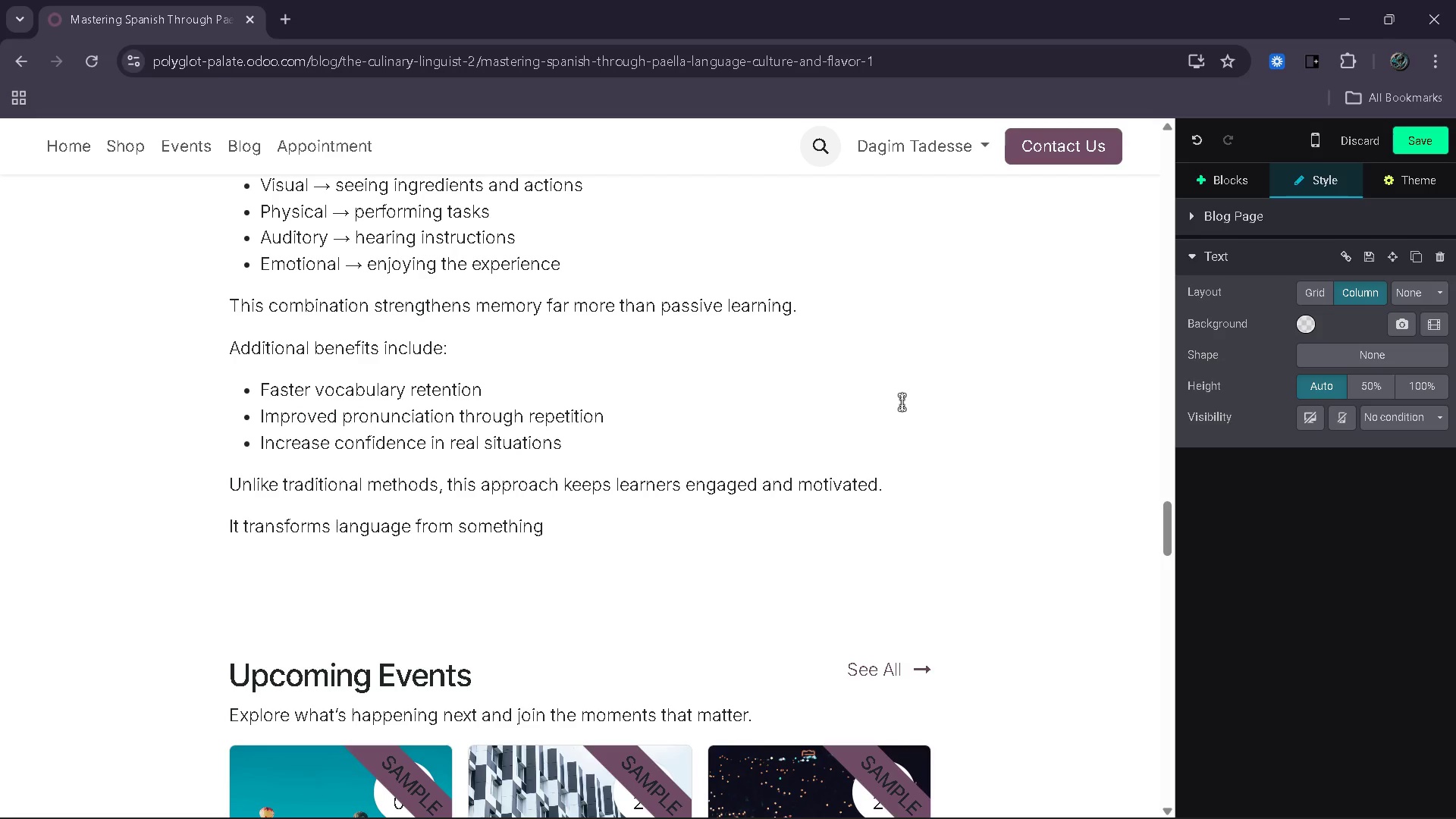 
type( practical - somethingyou use)
 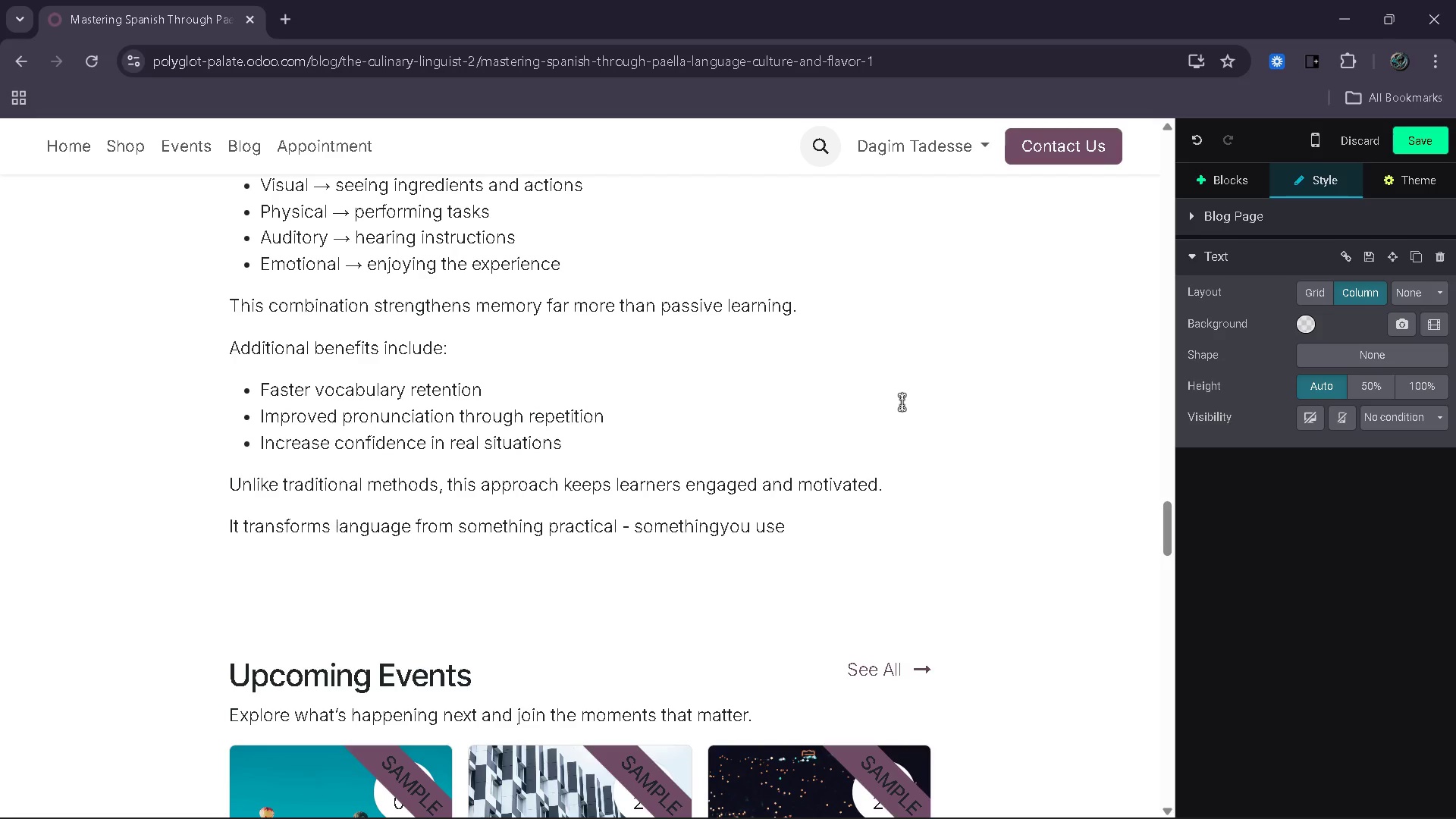 
key(ArrowLeft)
 